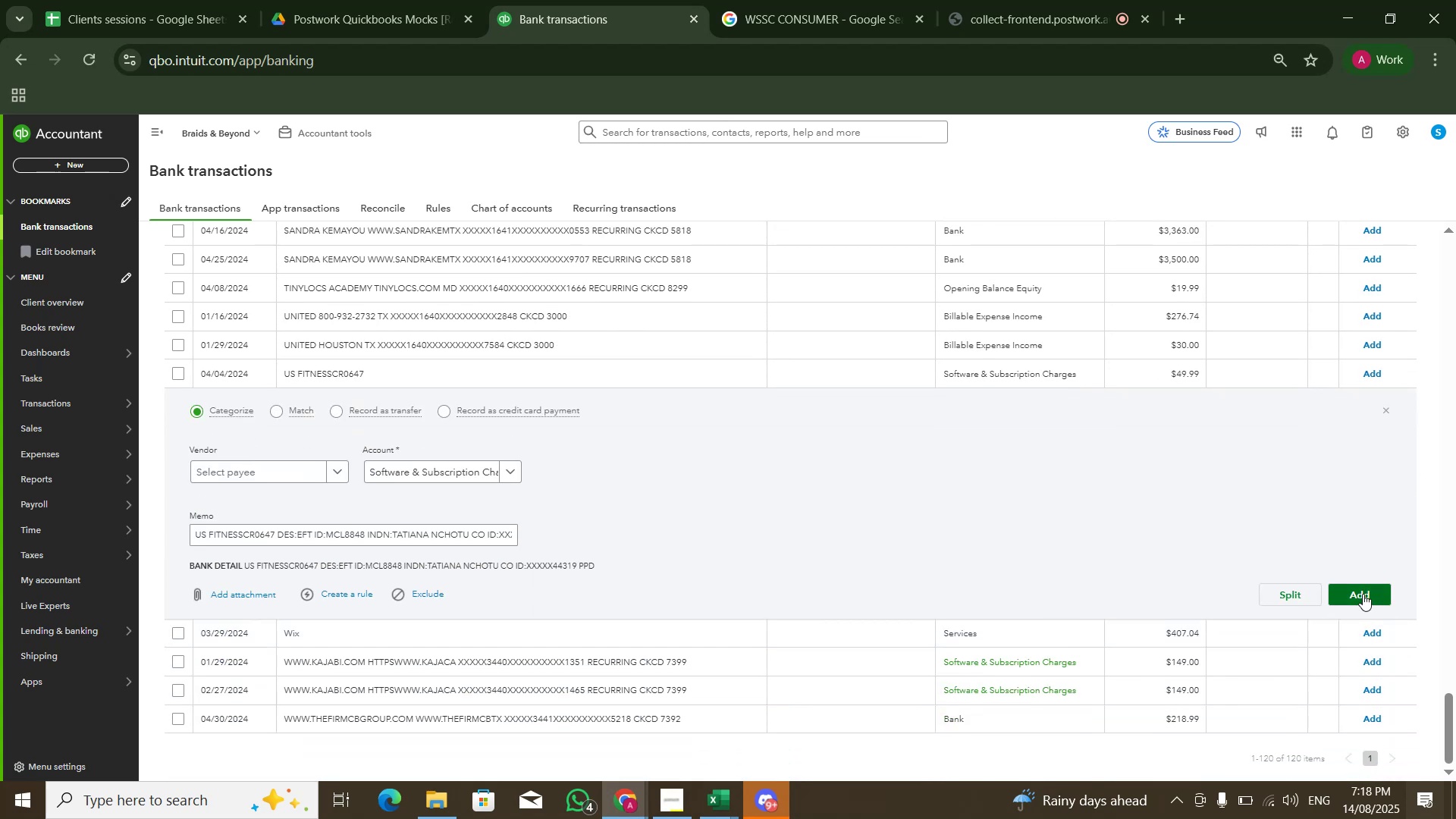 
left_click([1363, 594])
 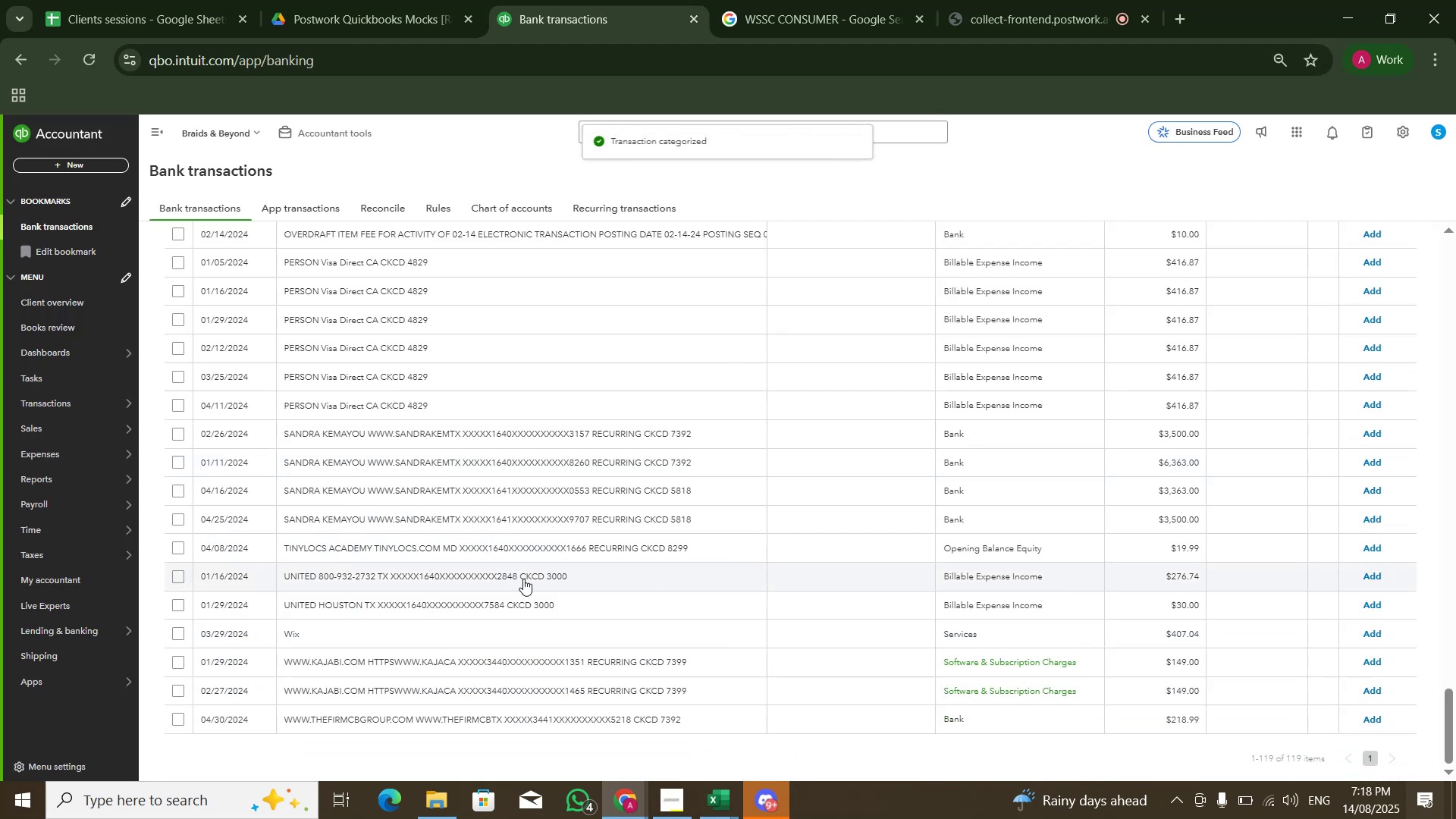 
scroll: coordinate [601, 393], scroll_direction: up, amount: 10.0
 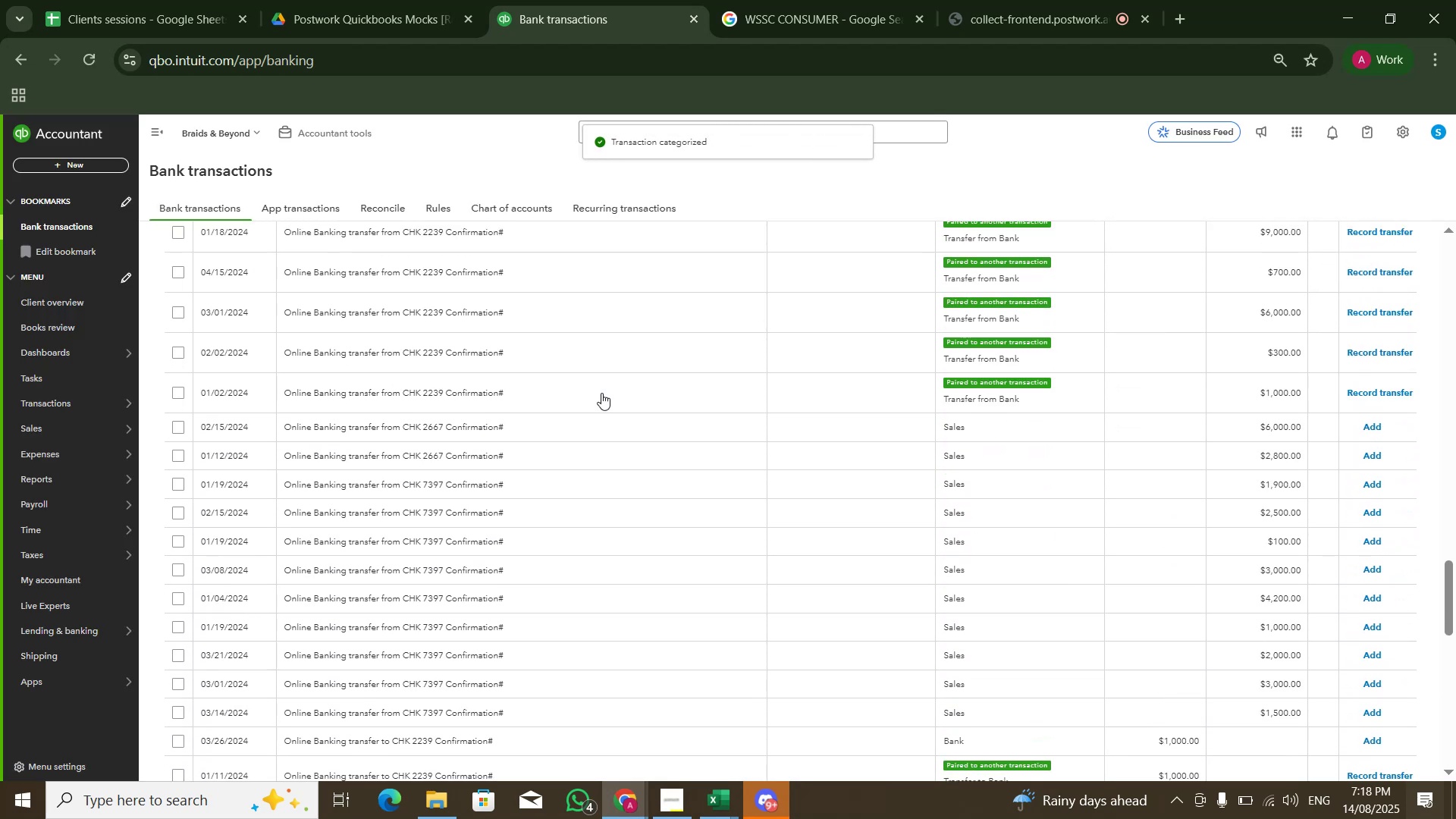 
scroll: coordinate [601, 393], scroll_direction: down, amount: 2.0
 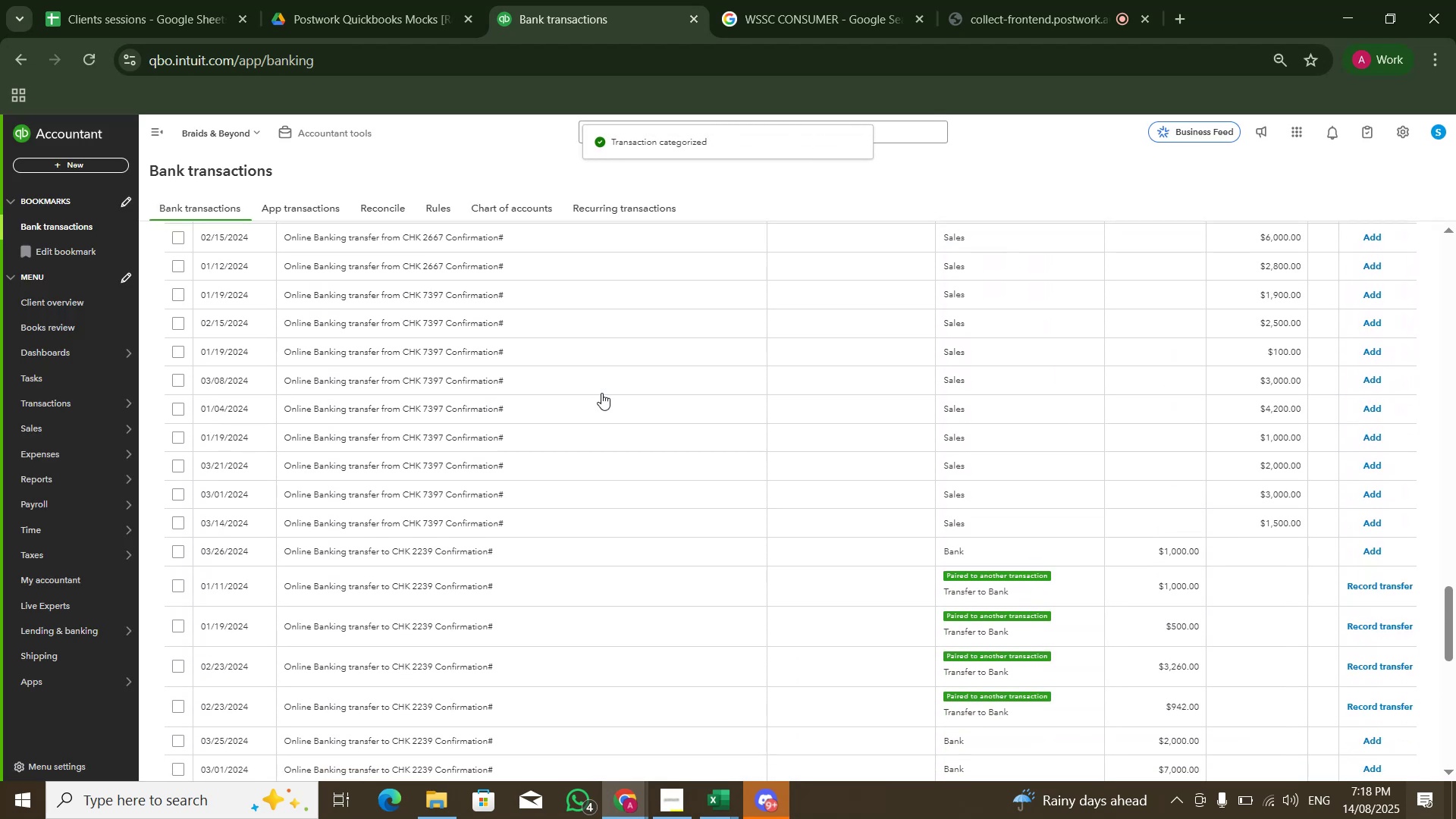 
scroll: coordinate [673, 362], scroll_direction: up, amount: 6.0
 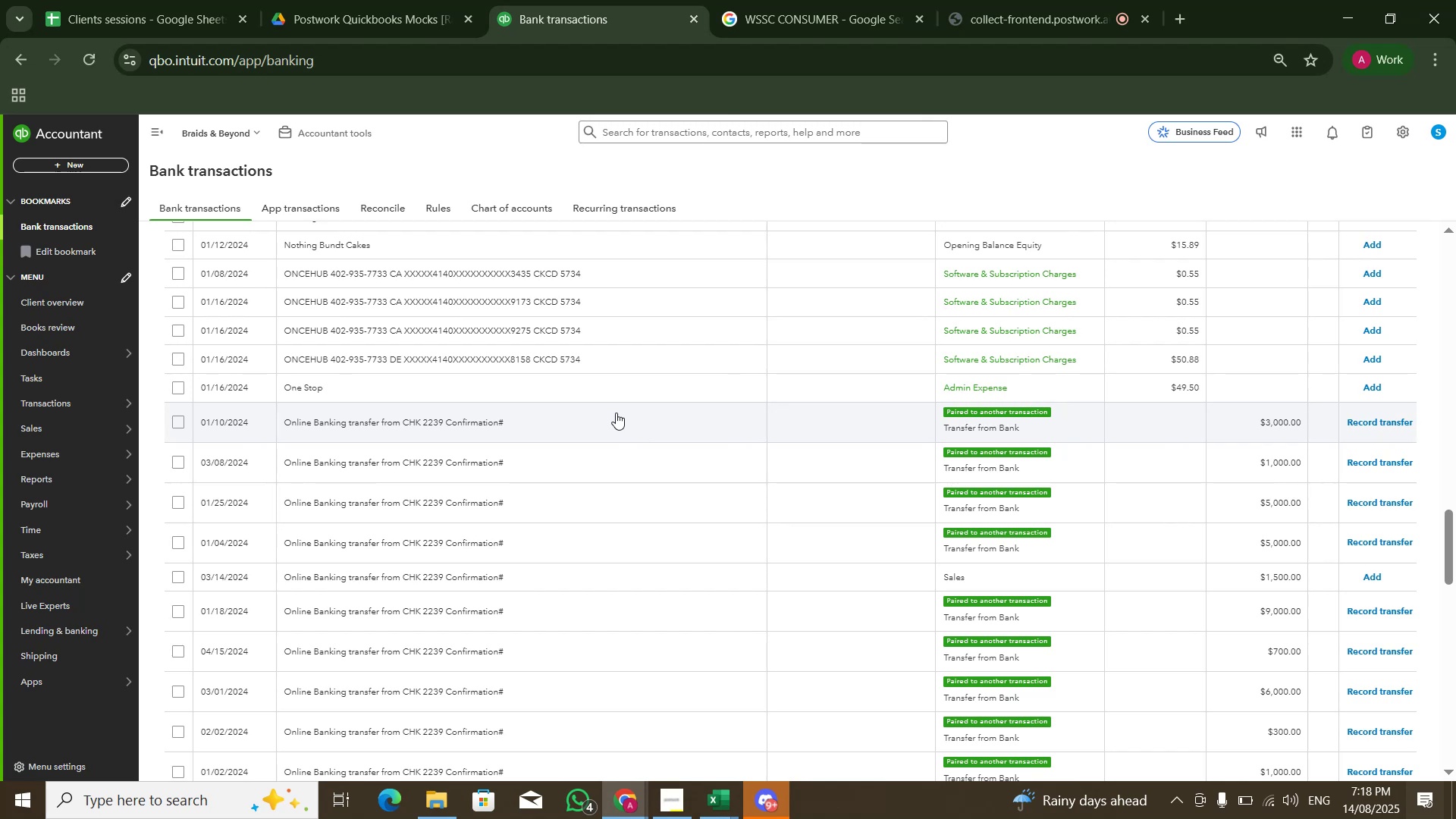 
left_click([634, 387])
 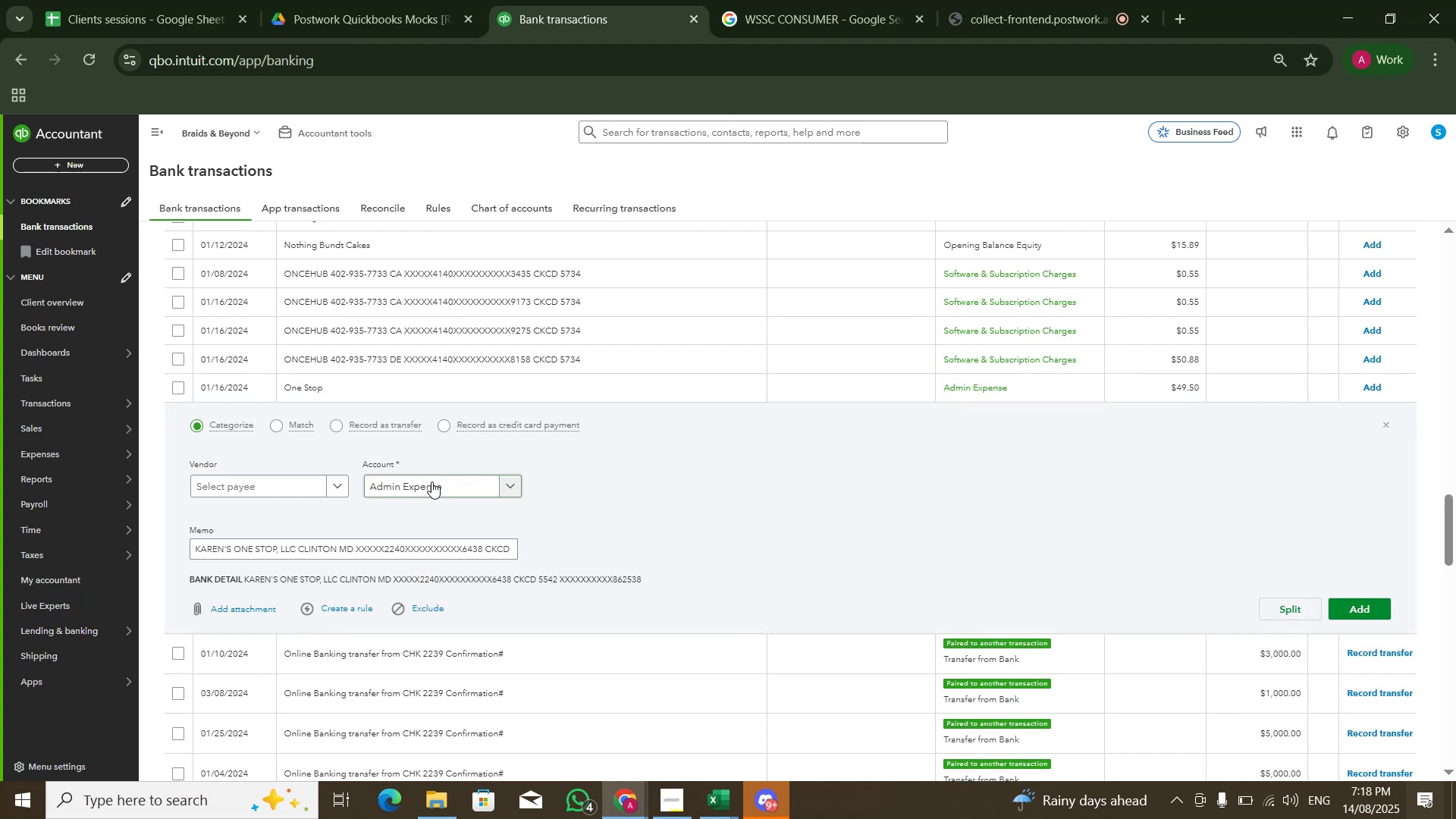 
left_click_drag(start_coordinate=[186, 546], to_coordinate=[266, 554])
 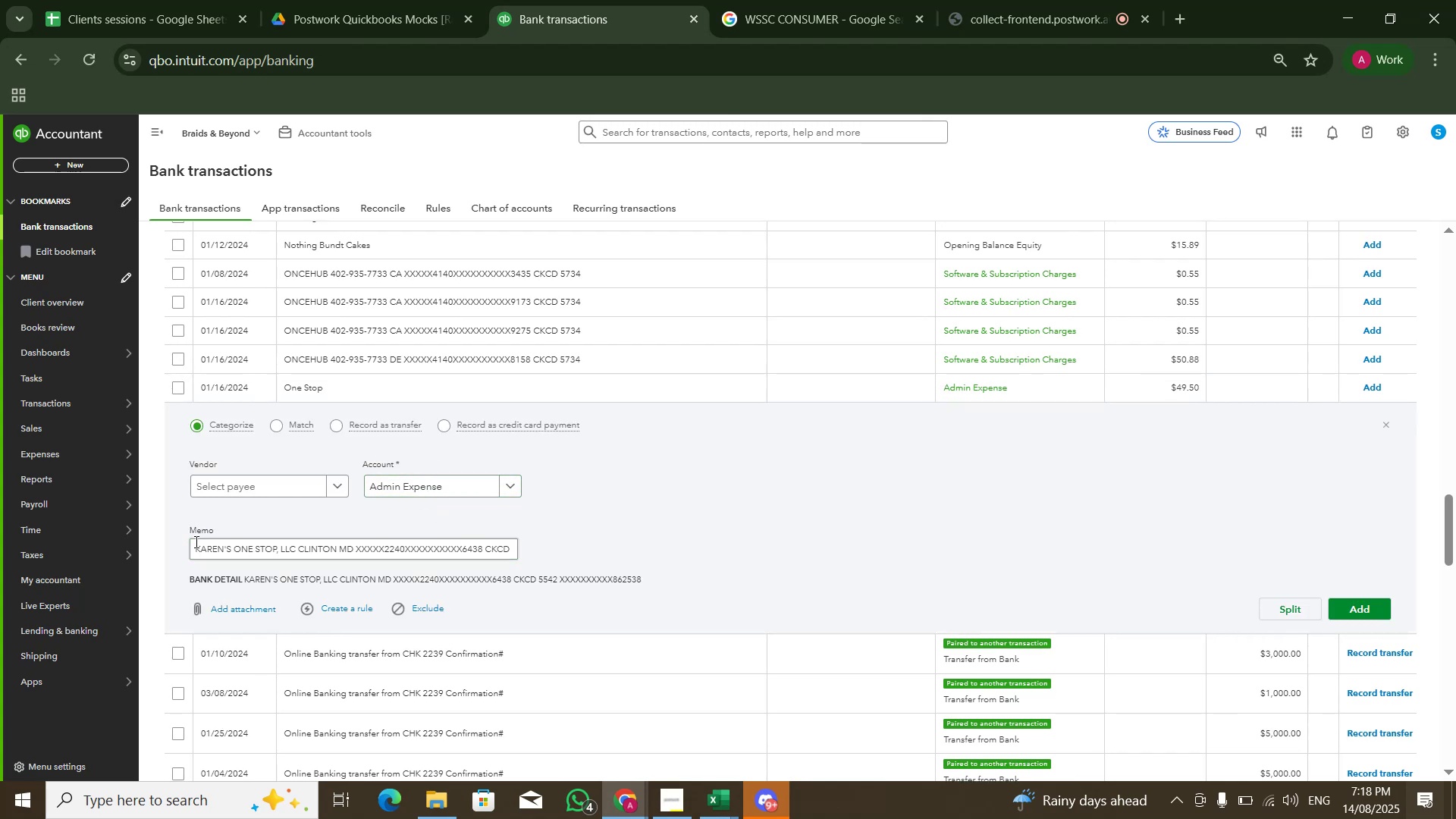 
left_click_drag(start_coordinate=[195, 542], to_coordinate=[278, 549])
 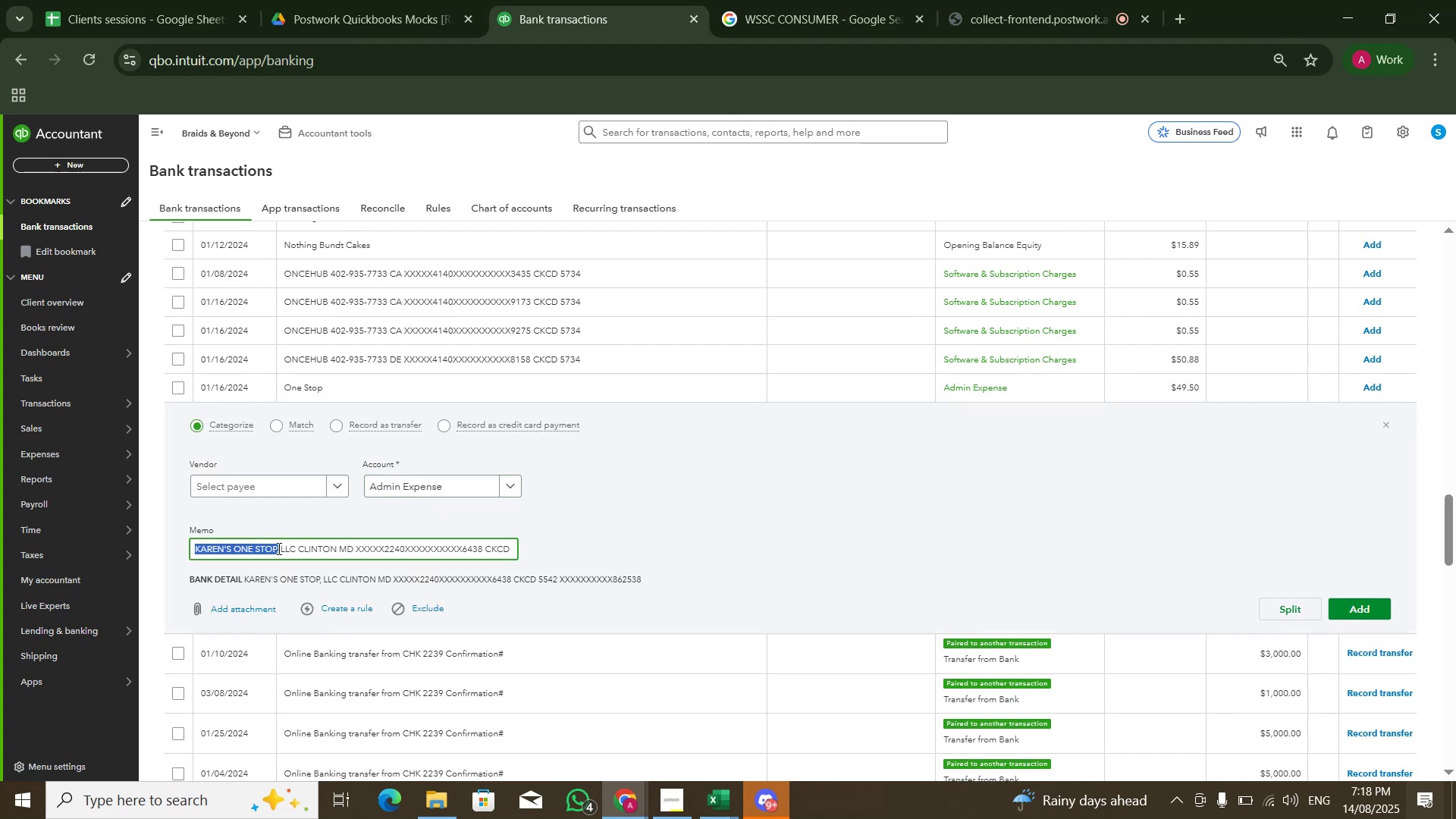 
key(Control+C)
 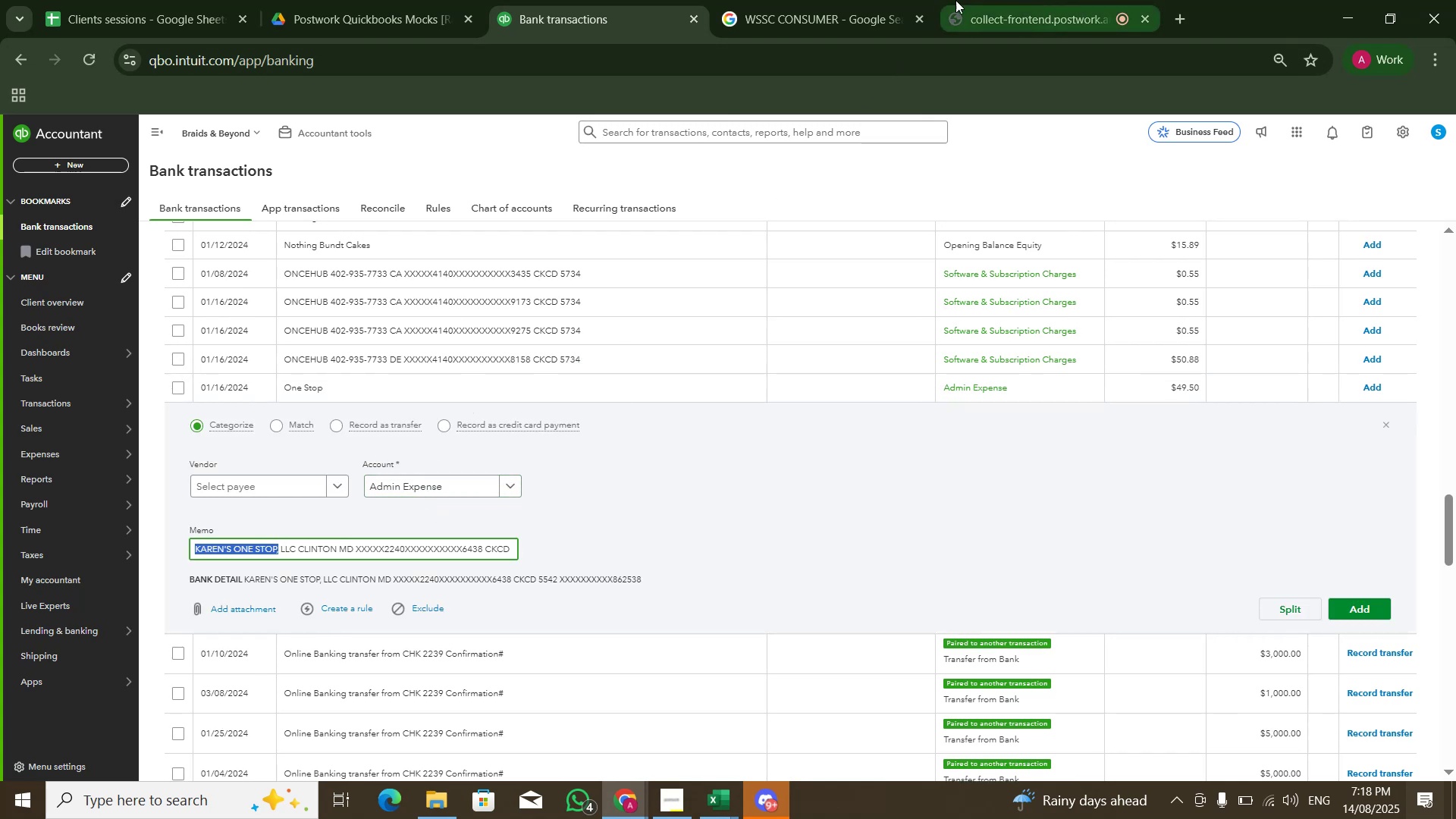 
left_click([819, 0])
 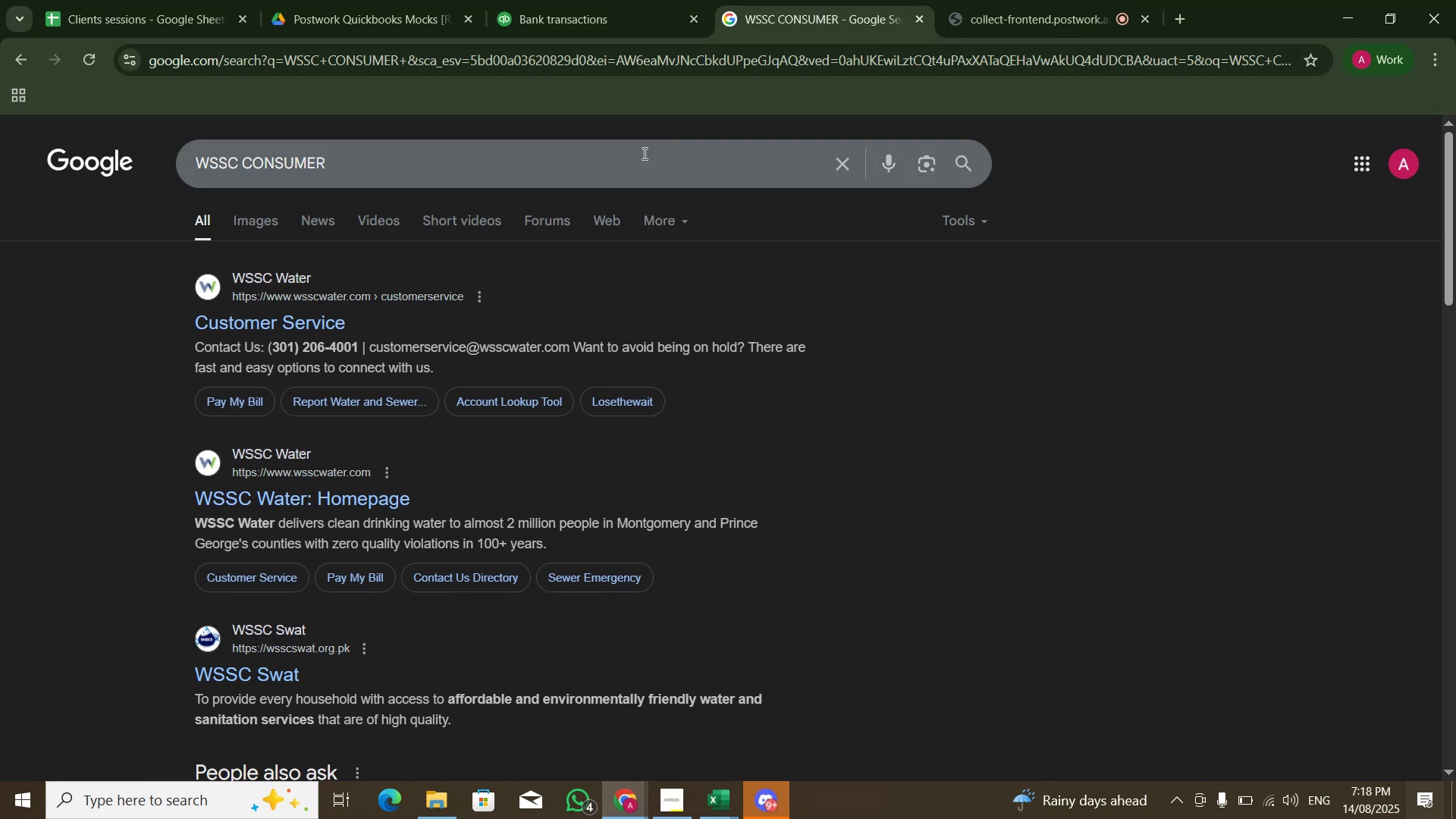 
left_click([635, 158])
 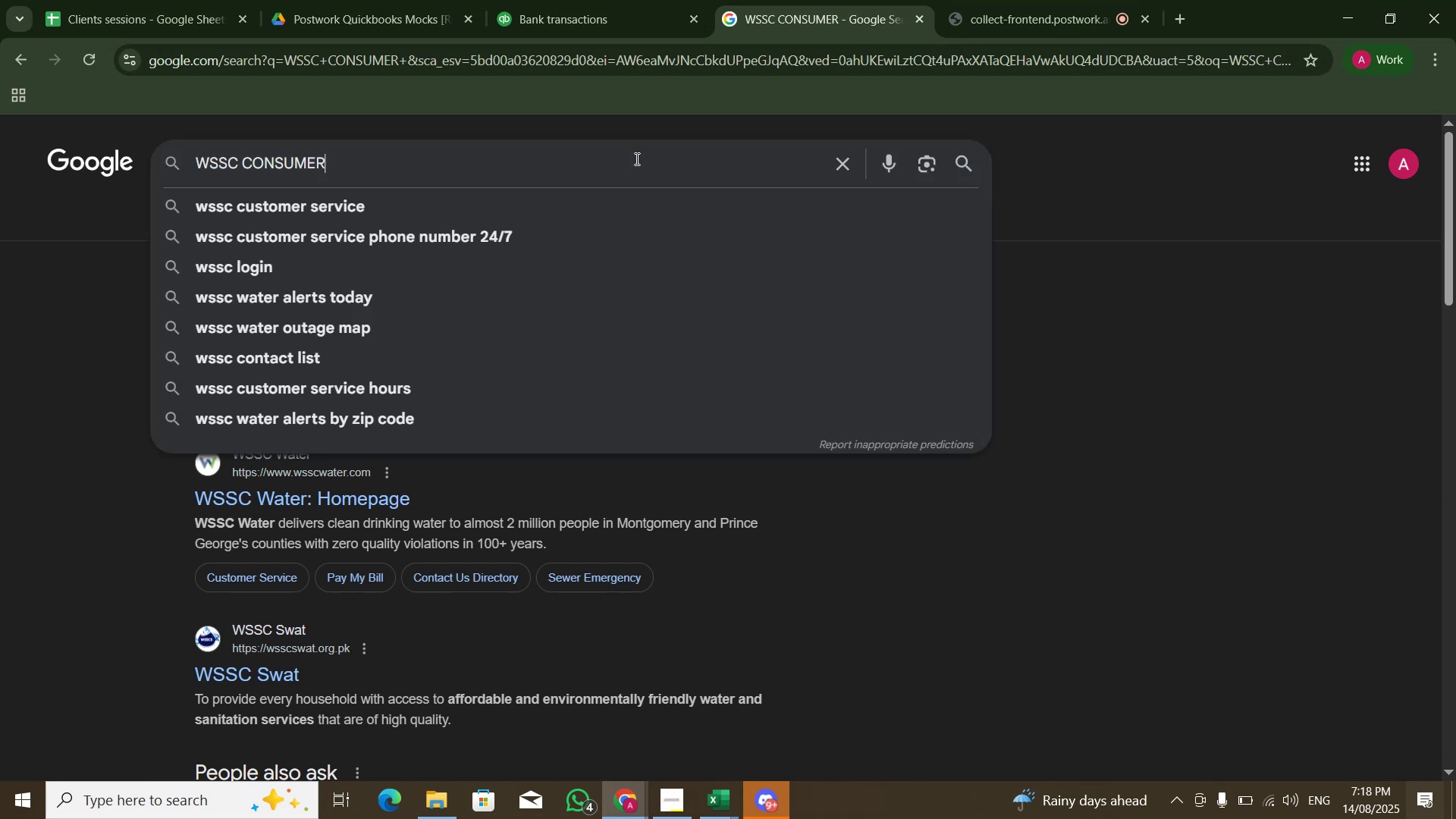 
key(Control+A)
 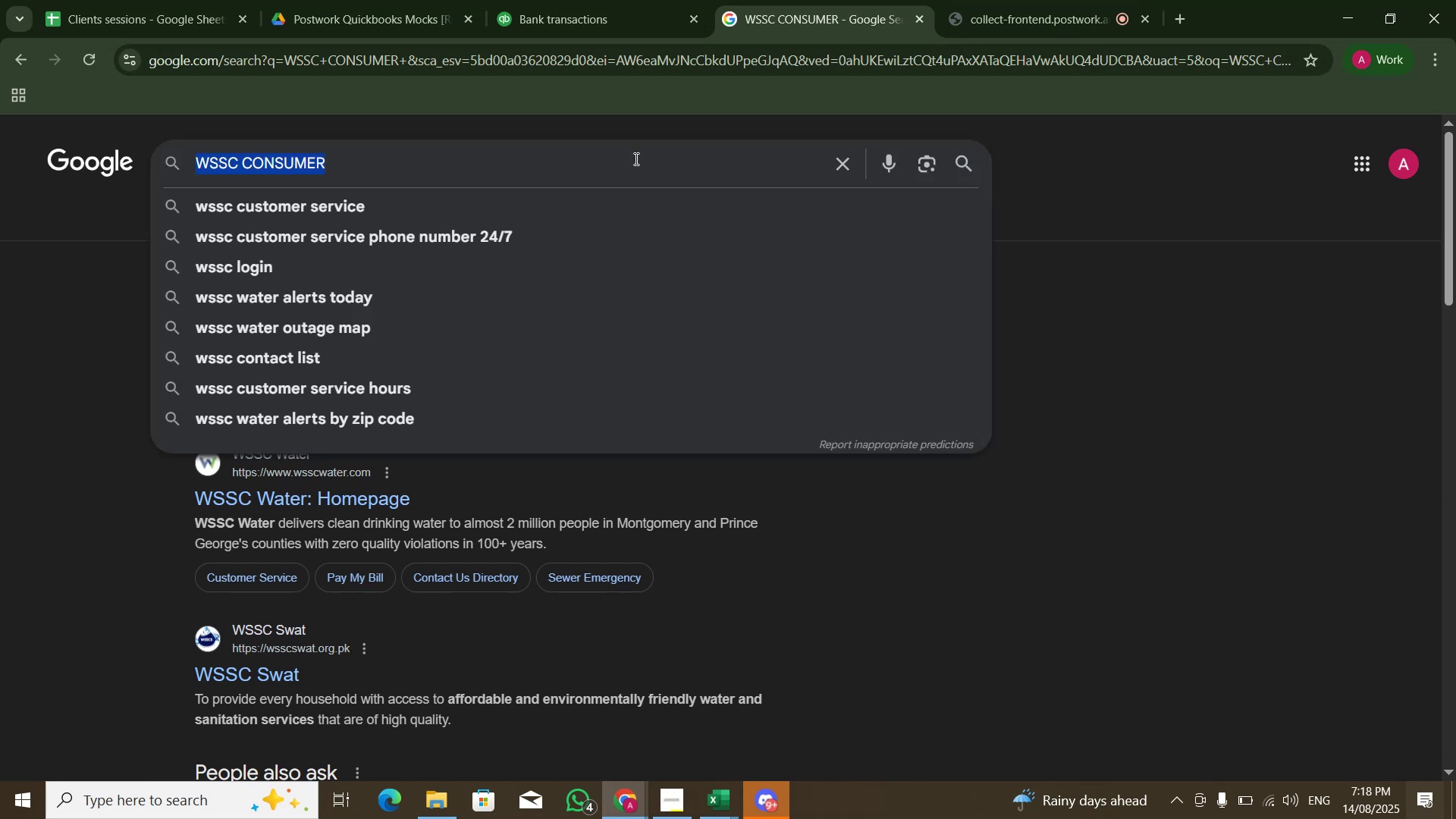 
key(Control+V)
 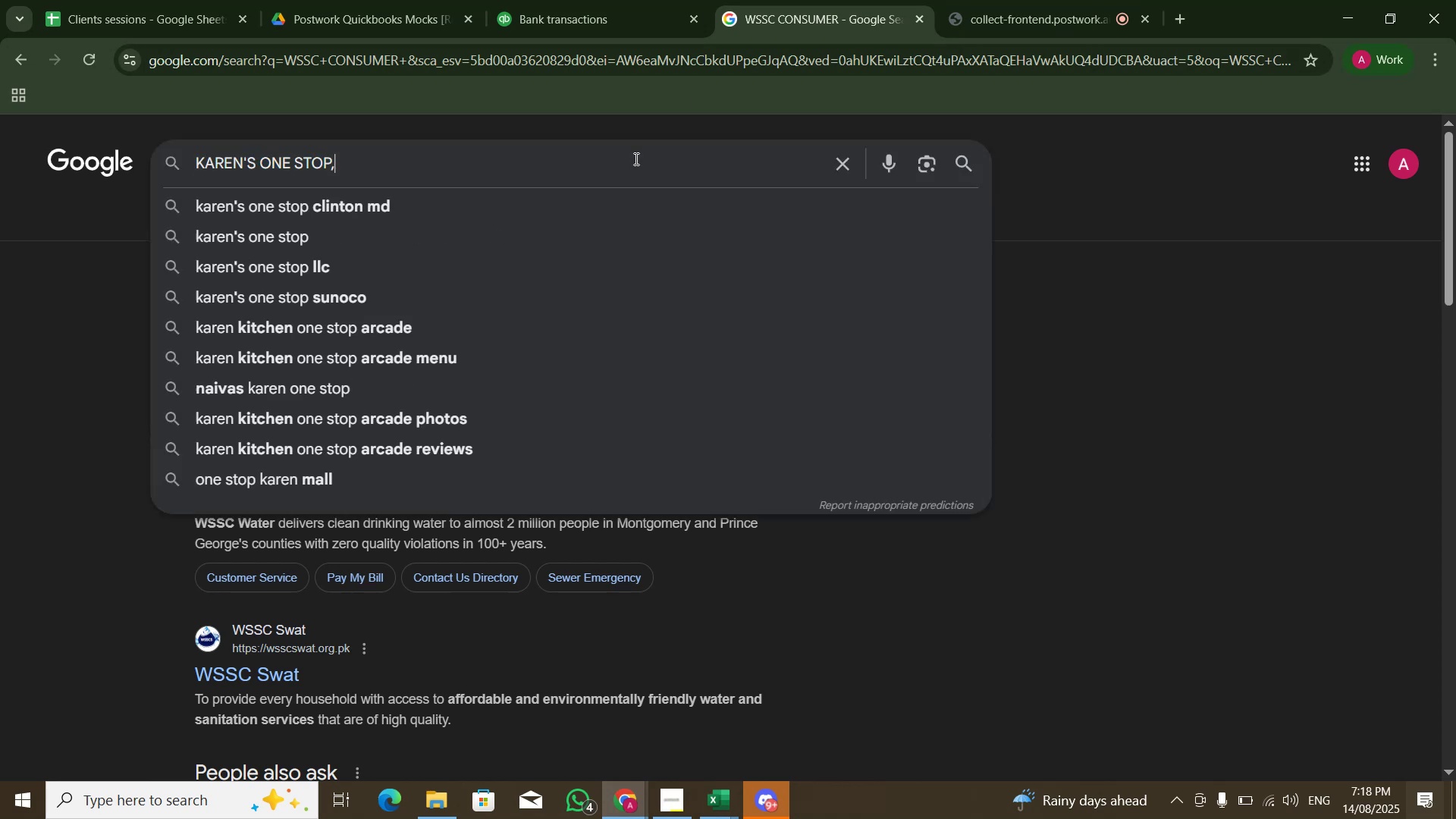 
key(NumpadEnter)
 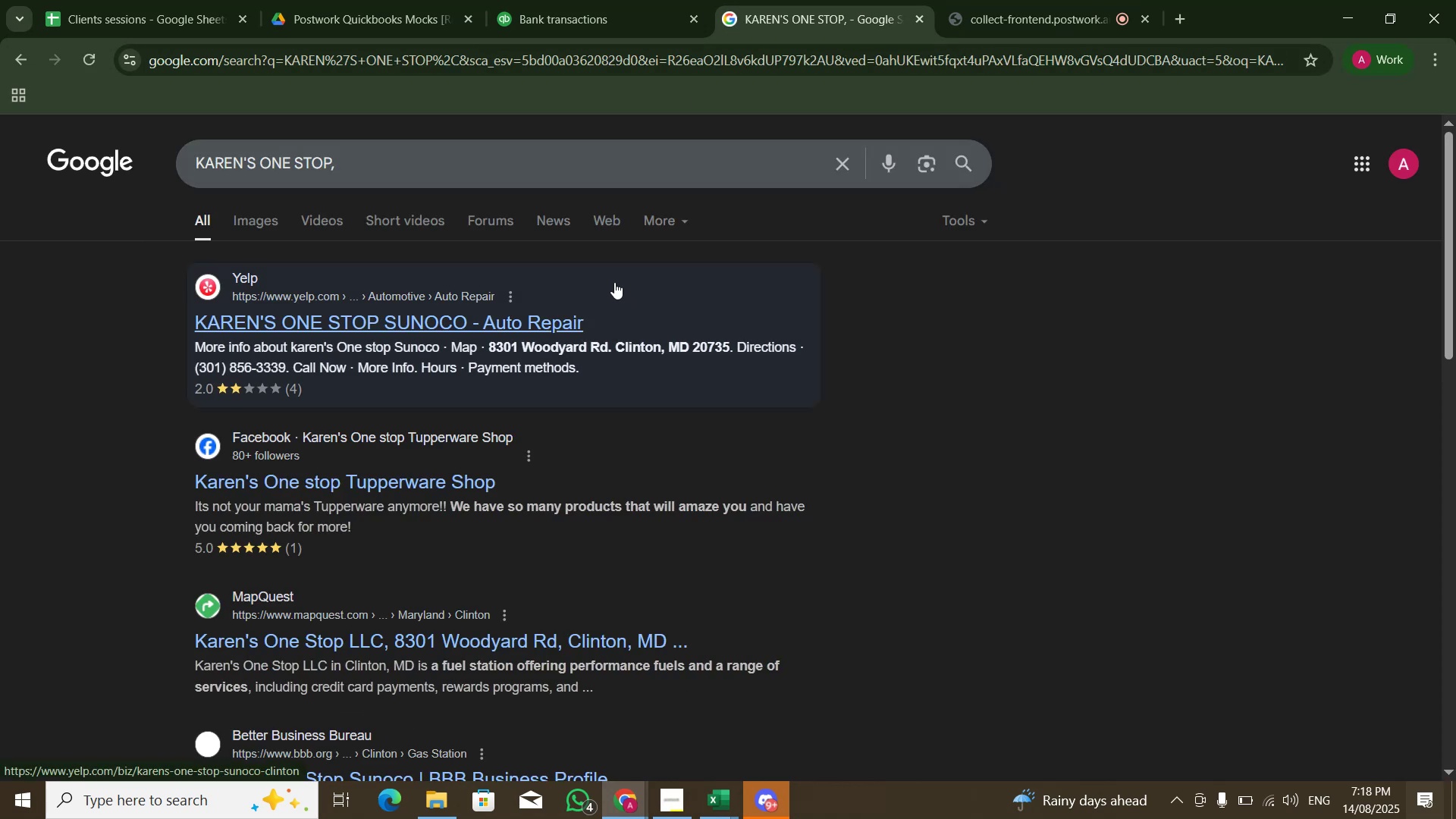 
wait(5.49)
 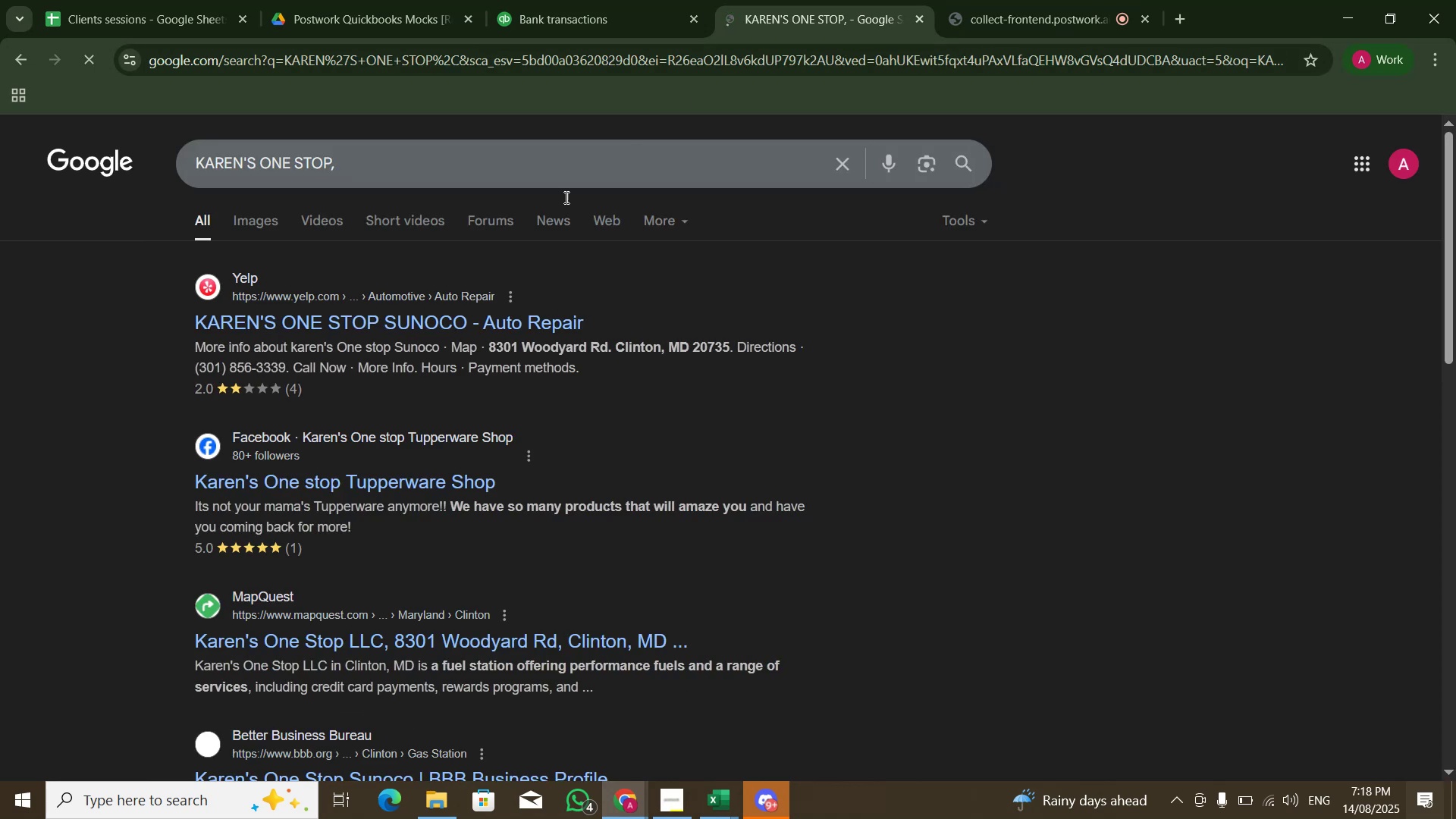 
left_click([664, 0])
 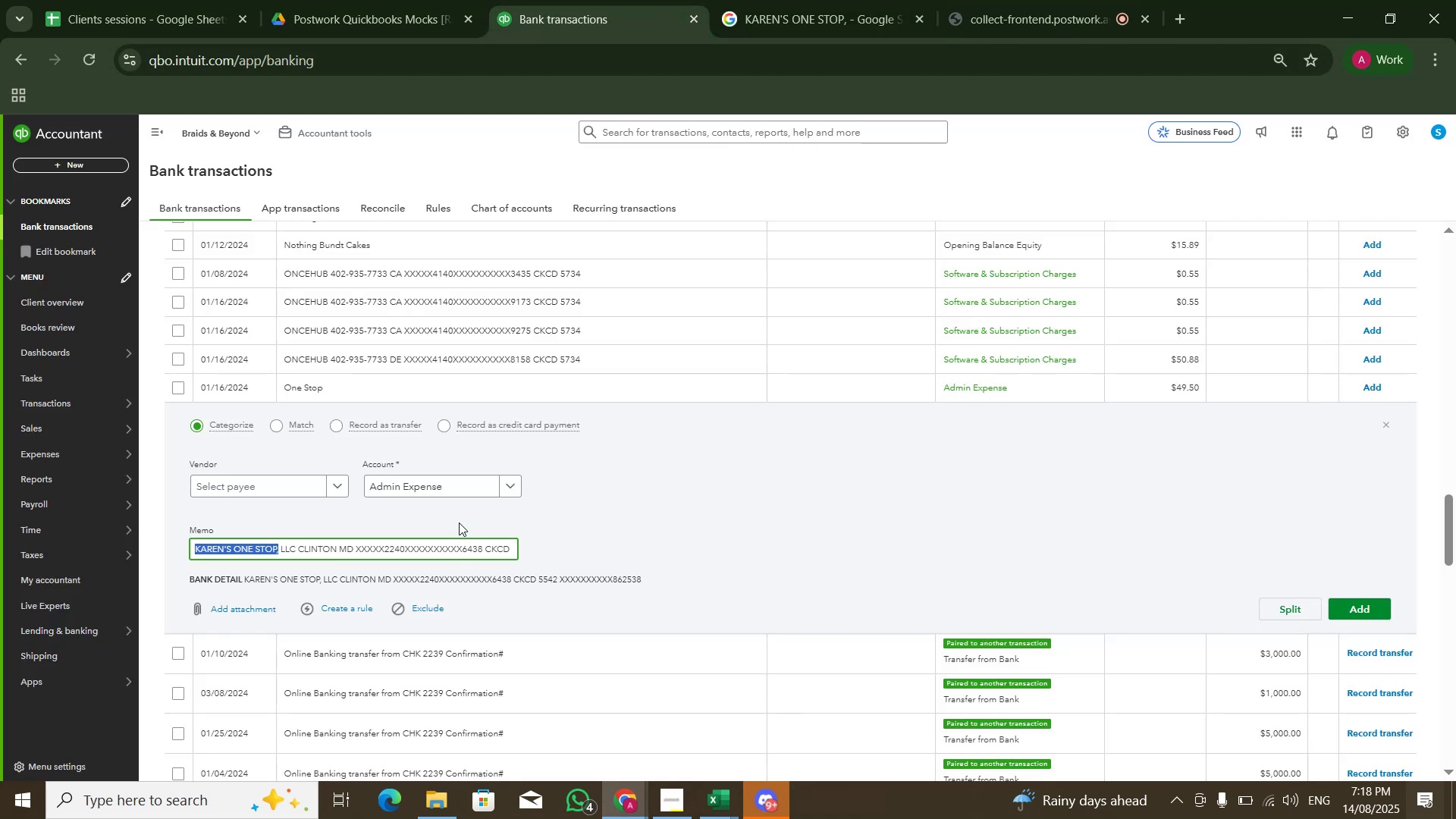 
left_click([459, 488])
 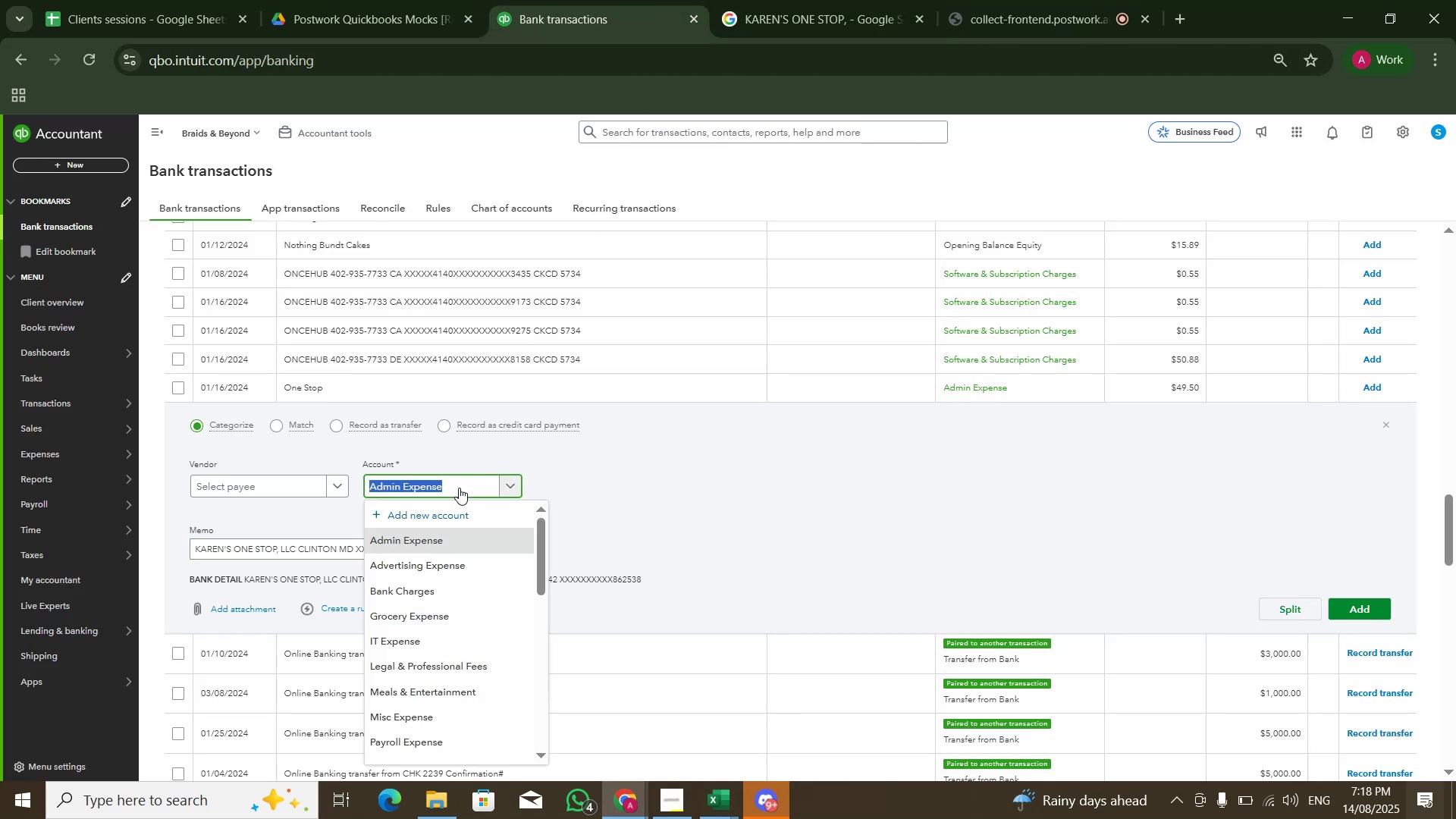 
type(repair)
 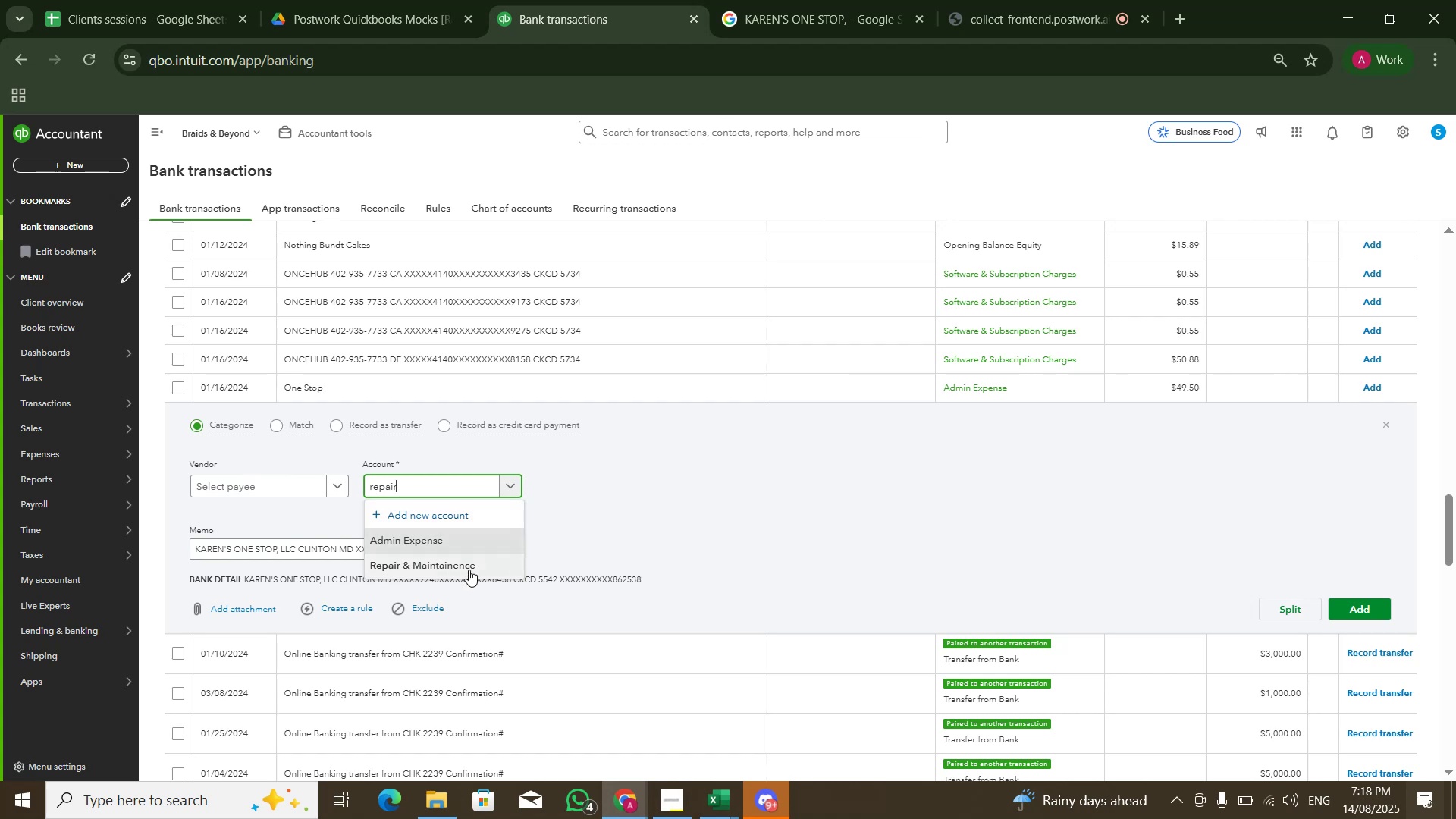 
left_click([469, 570])
 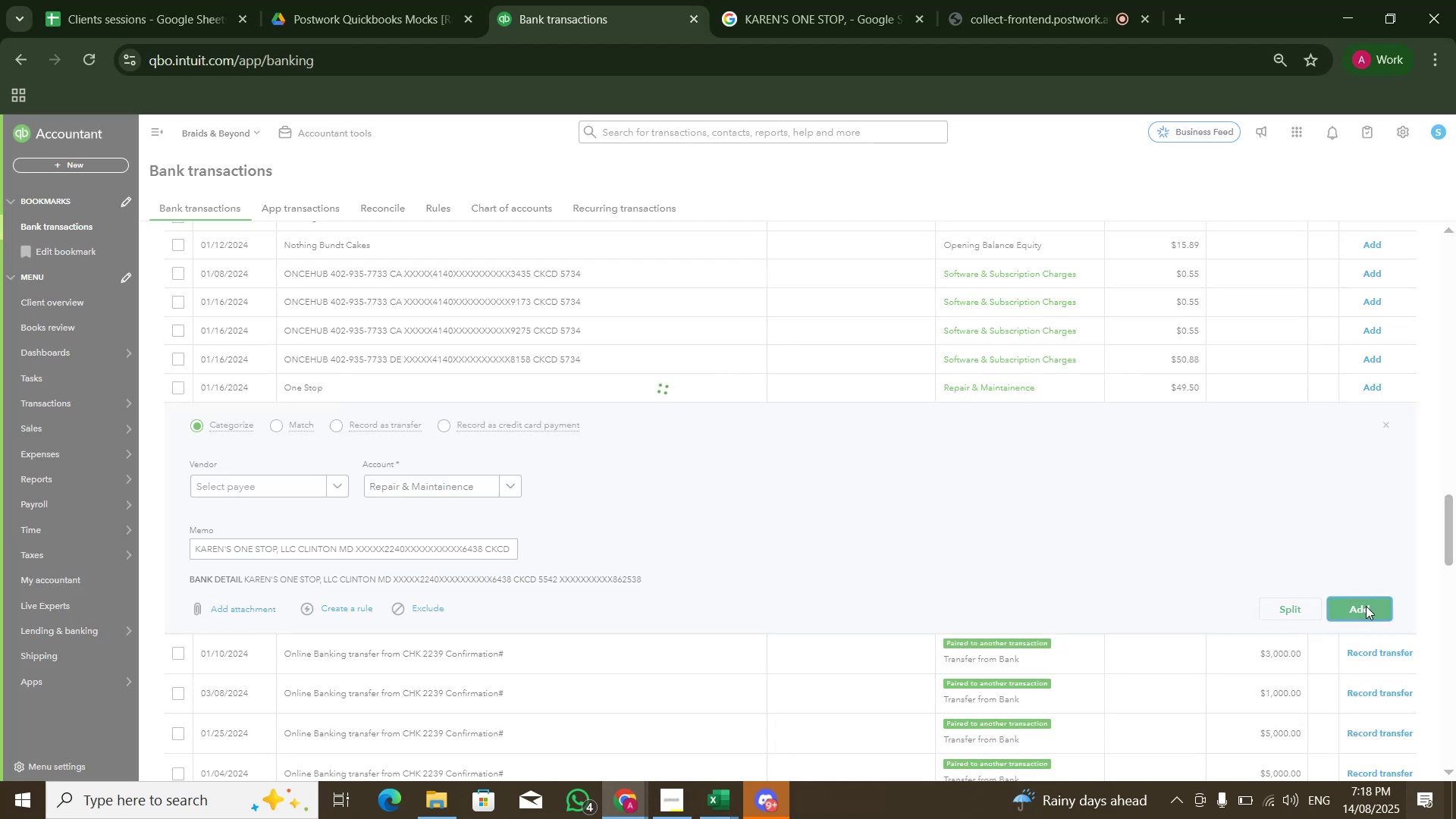 
wait(9.38)
 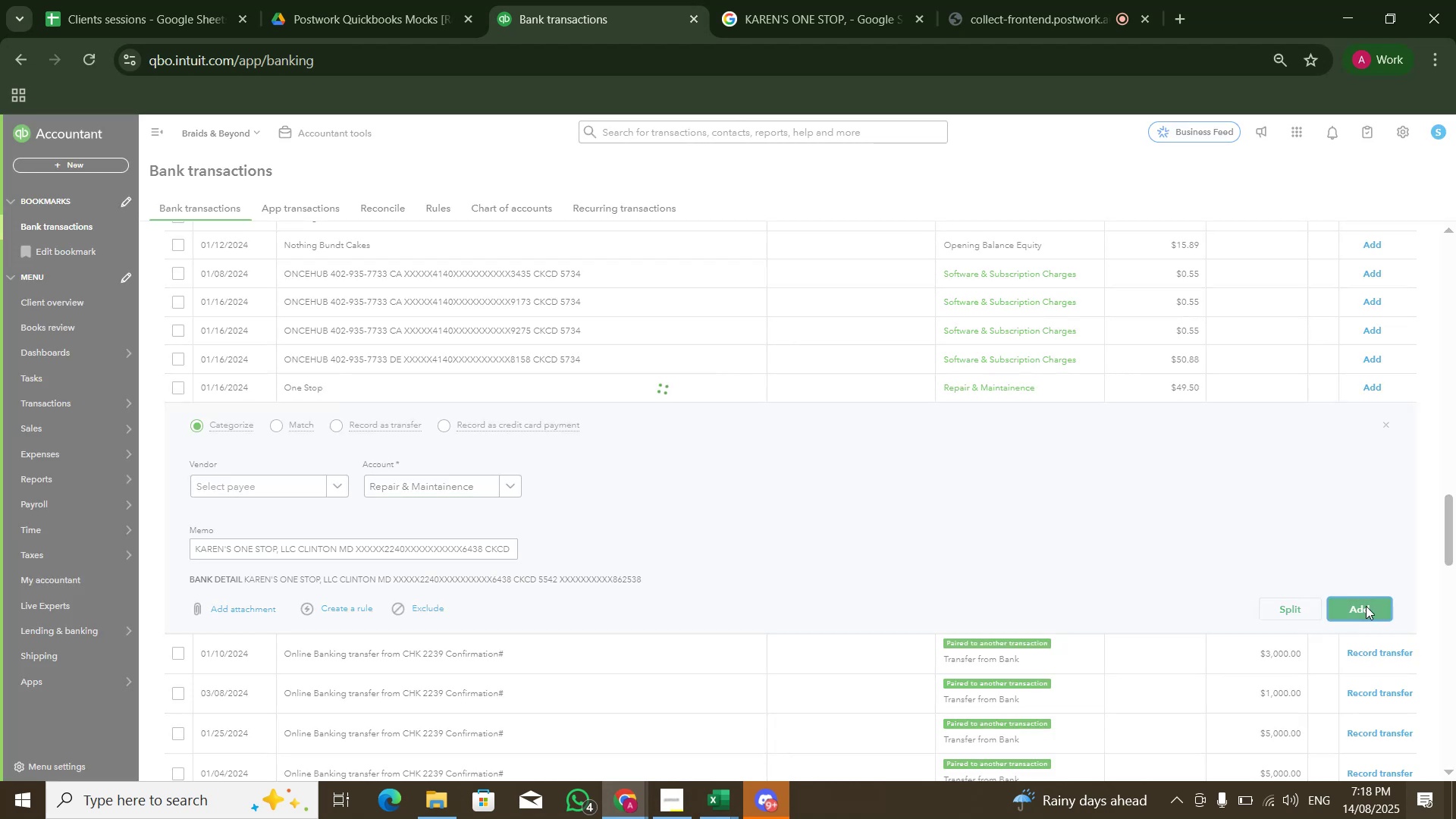 
scroll: coordinate [677, 482], scroll_direction: up, amount: 5.0
 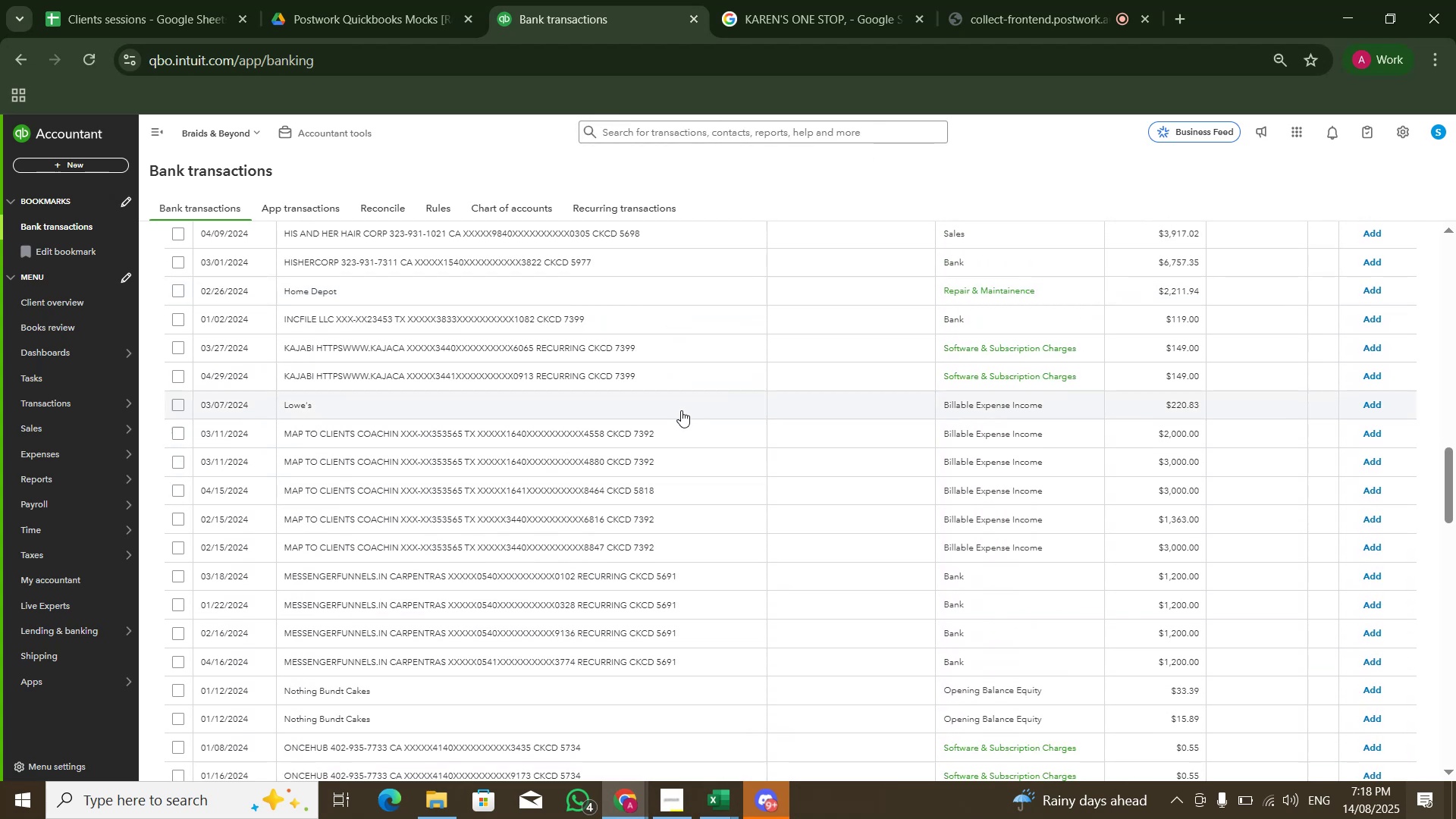 
left_click([681, 410])
 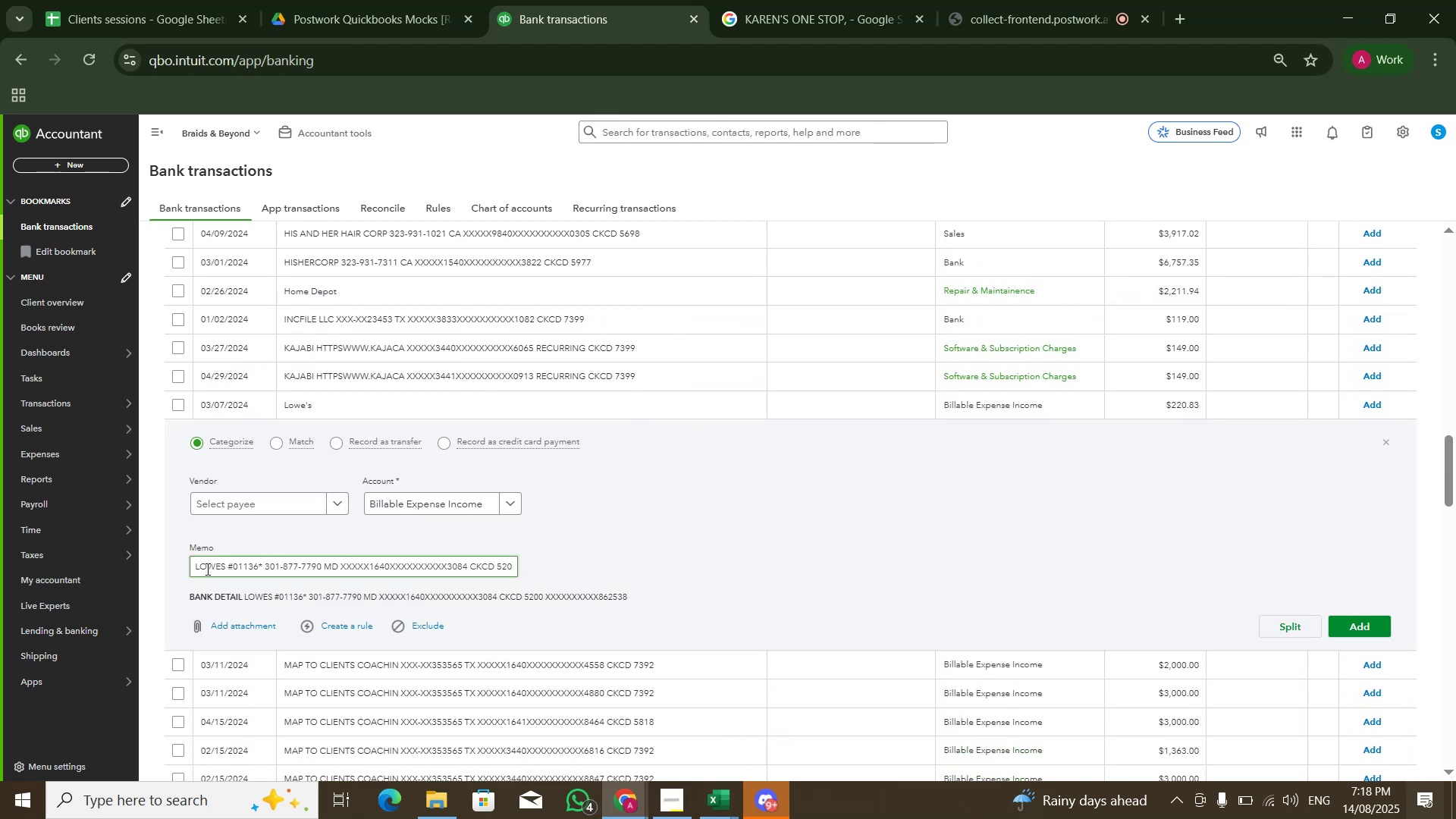 
left_click_drag(start_coordinate=[196, 564], to_coordinate=[224, 565])
 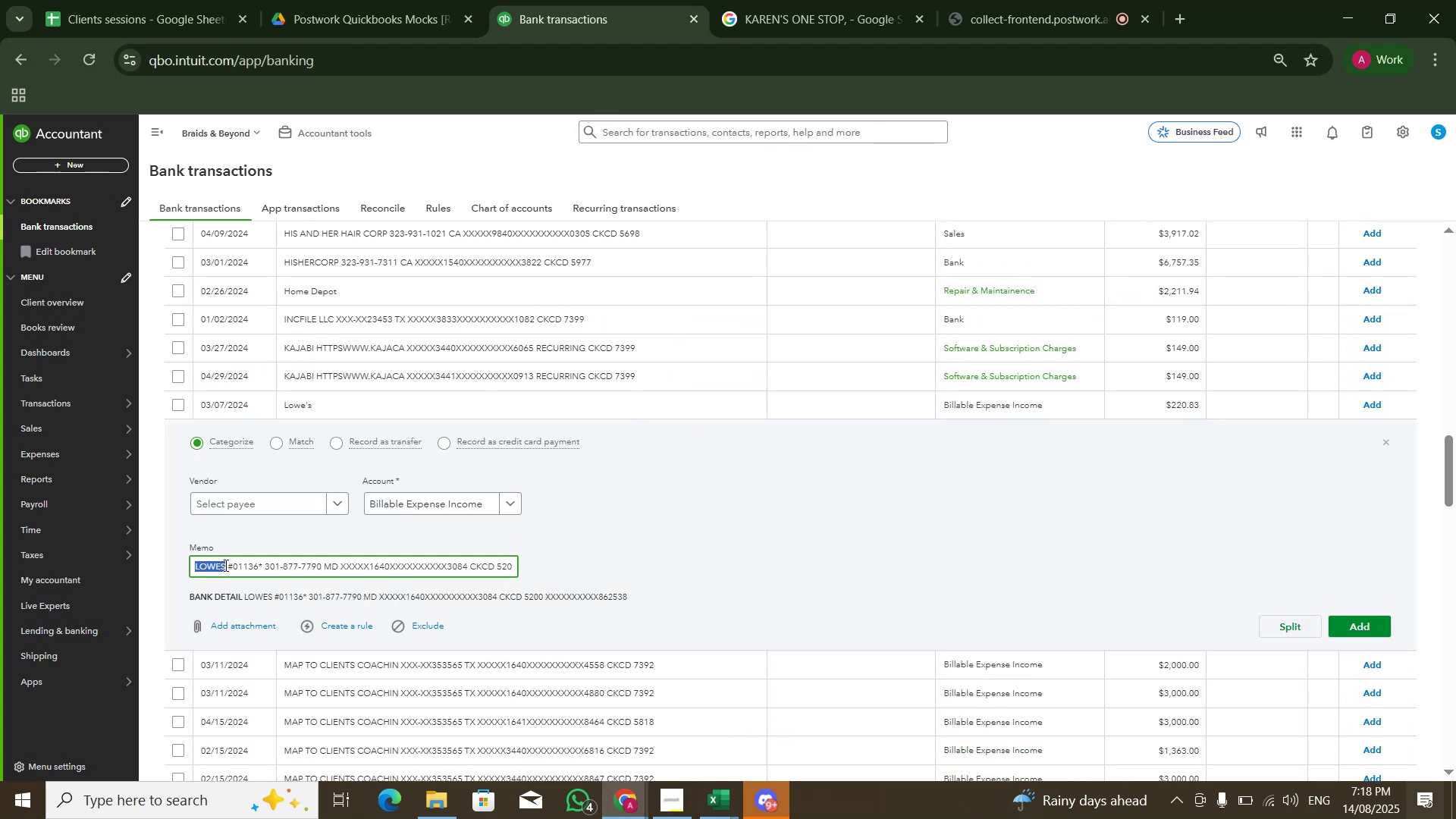 
double_click([224, 565])
 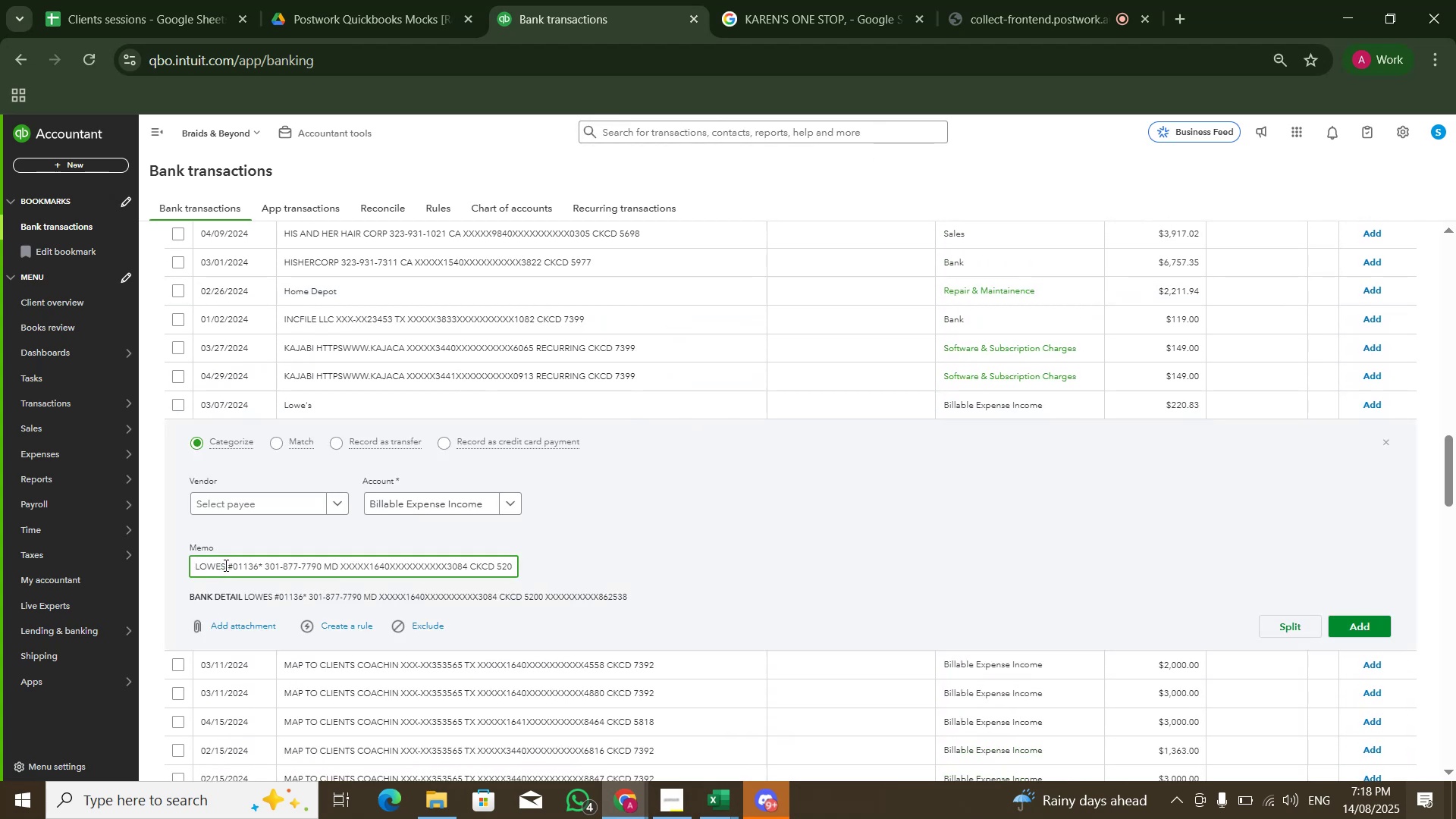 
key(Control+C)
 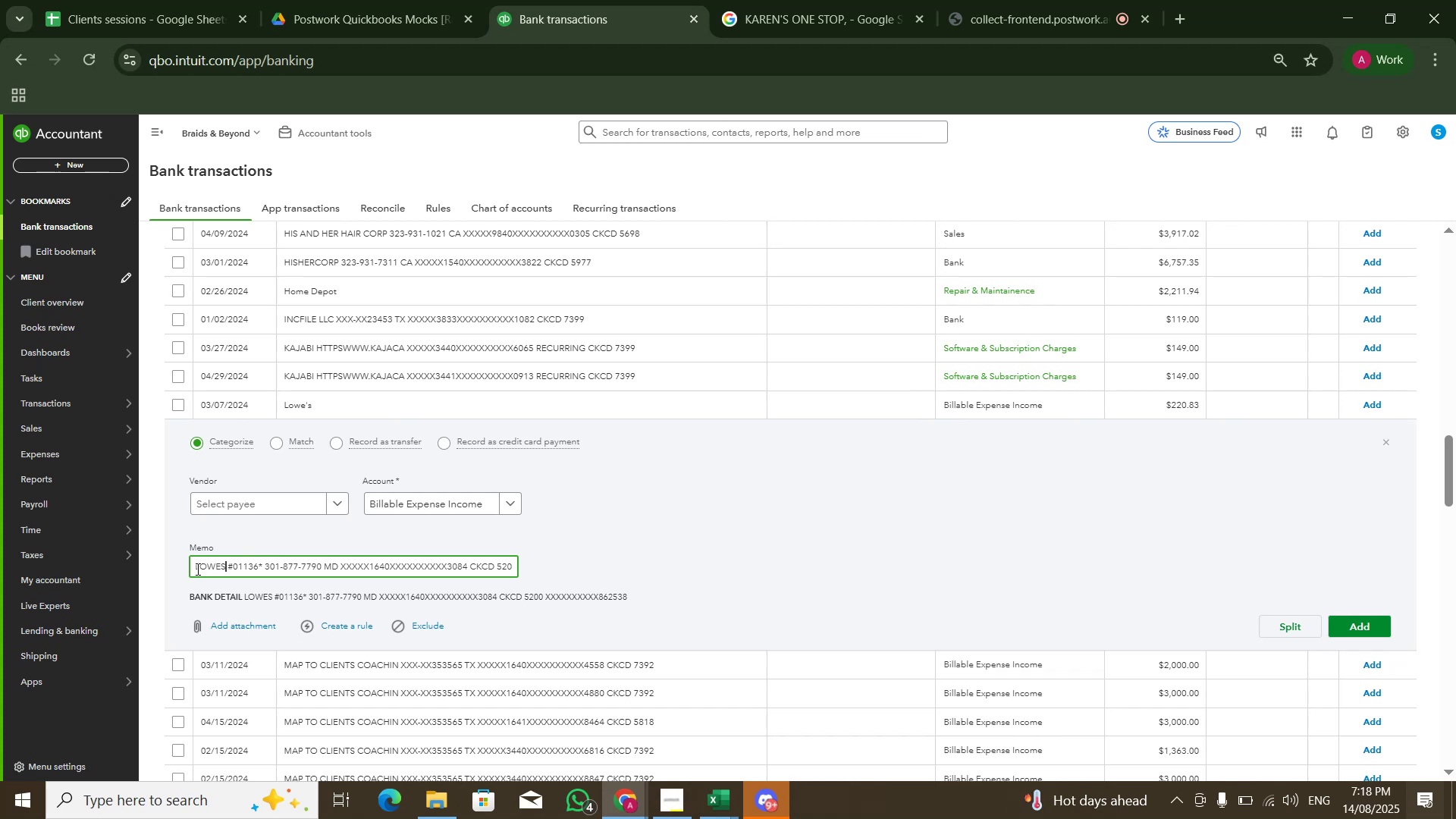 
left_click_drag(start_coordinate=[196, 567], to_coordinate=[227, 567])
 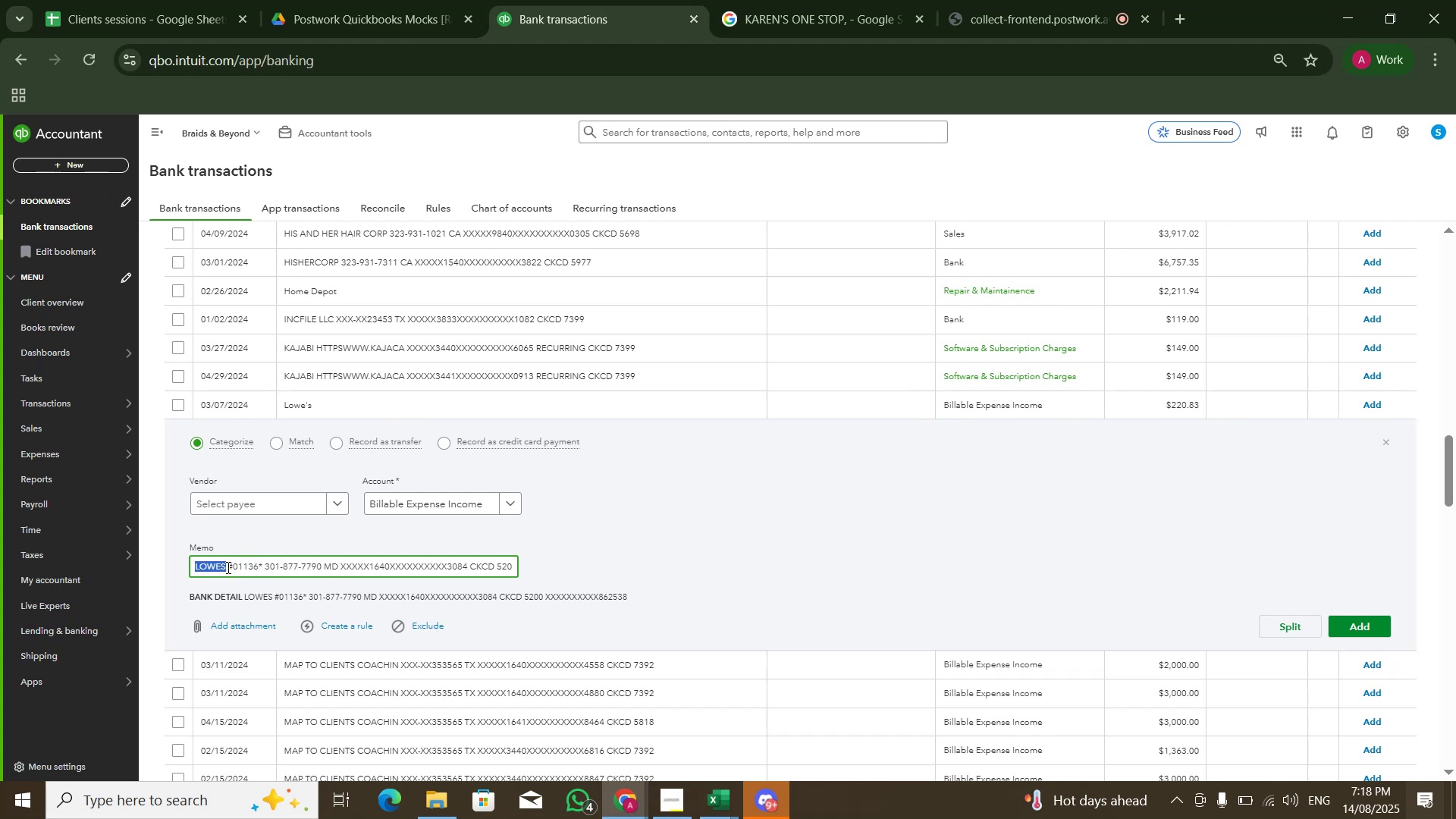 
key(Control+C)
 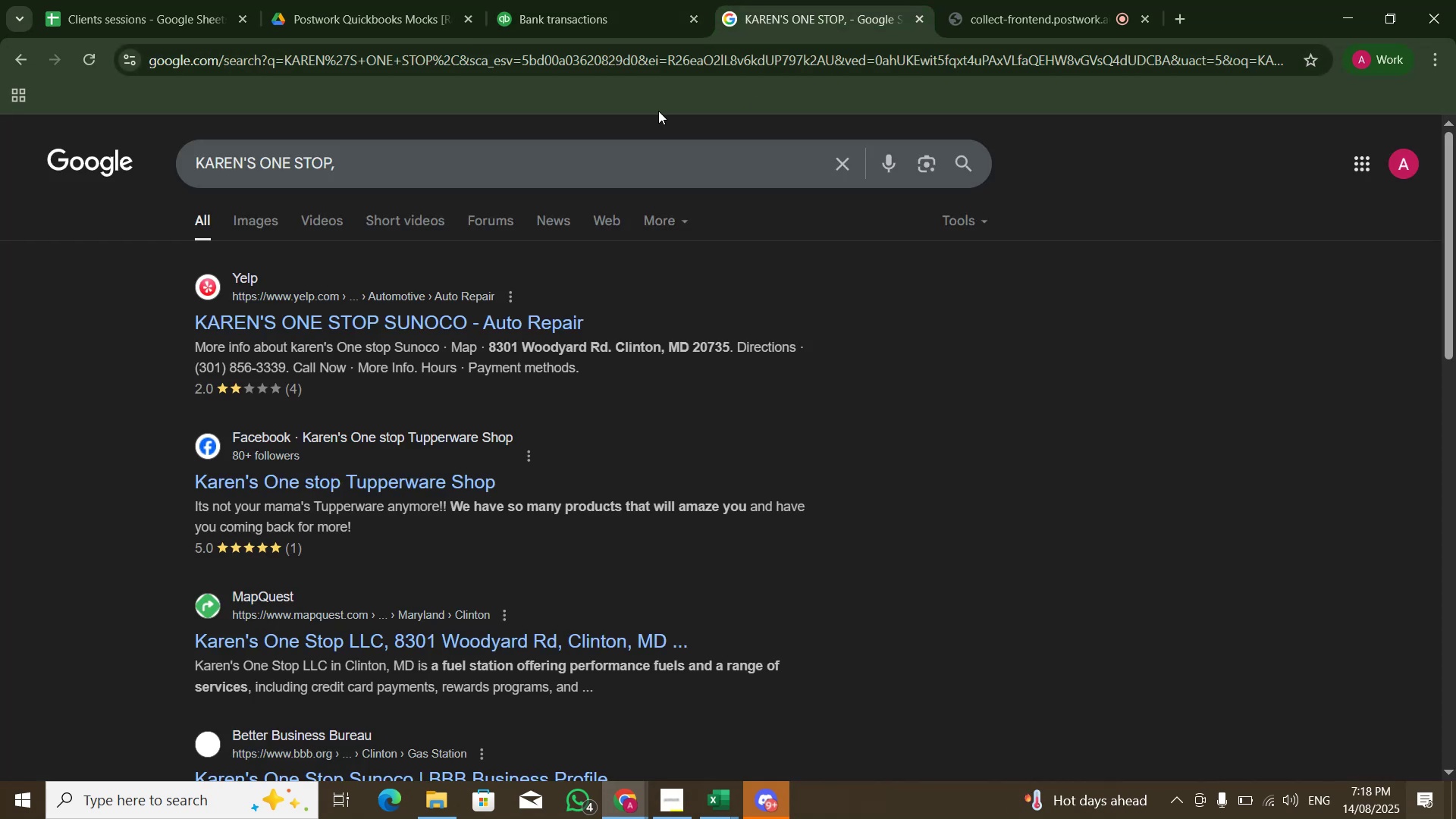 
left_click([612, 158])
 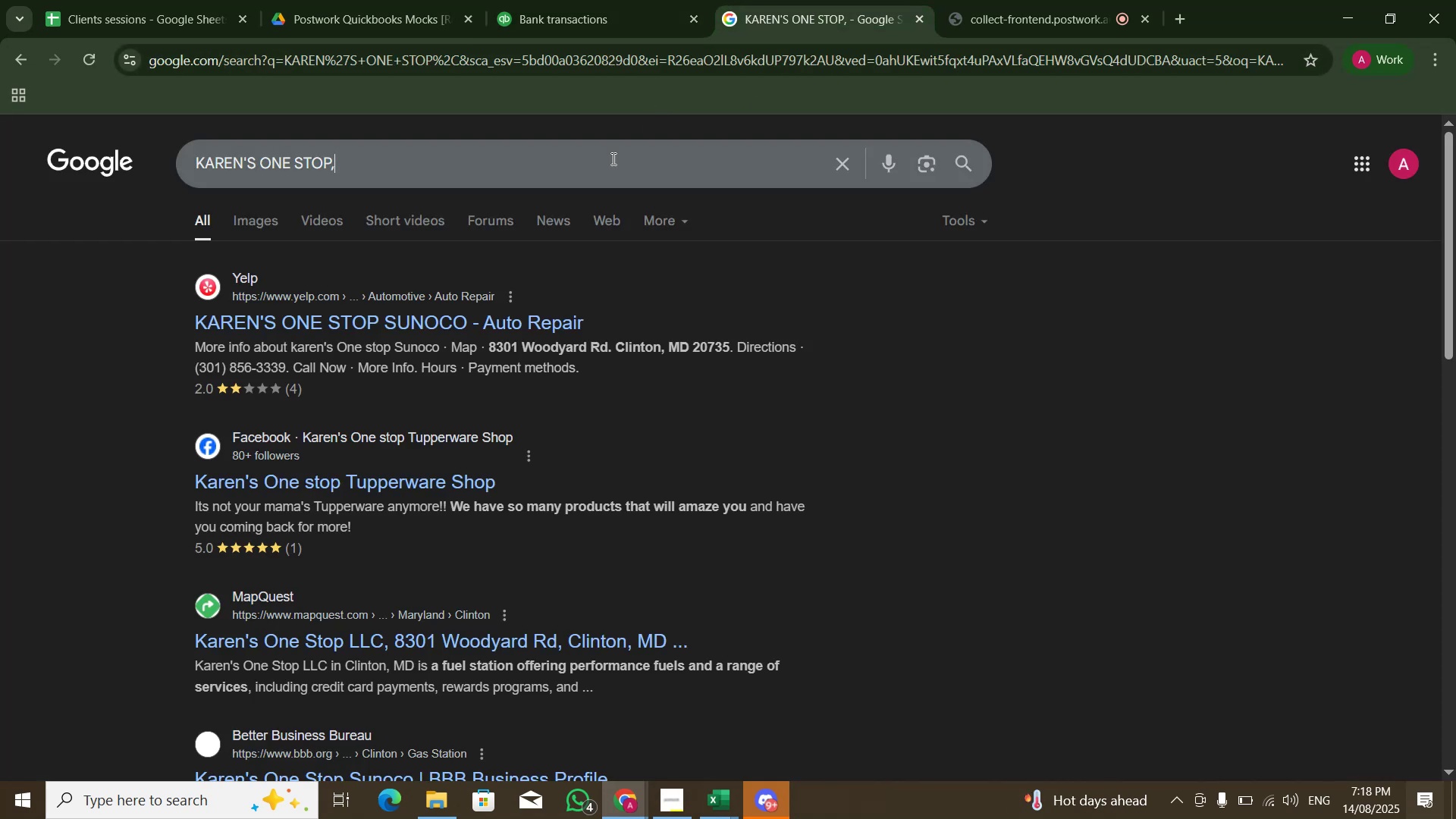 
key(Control+A)
 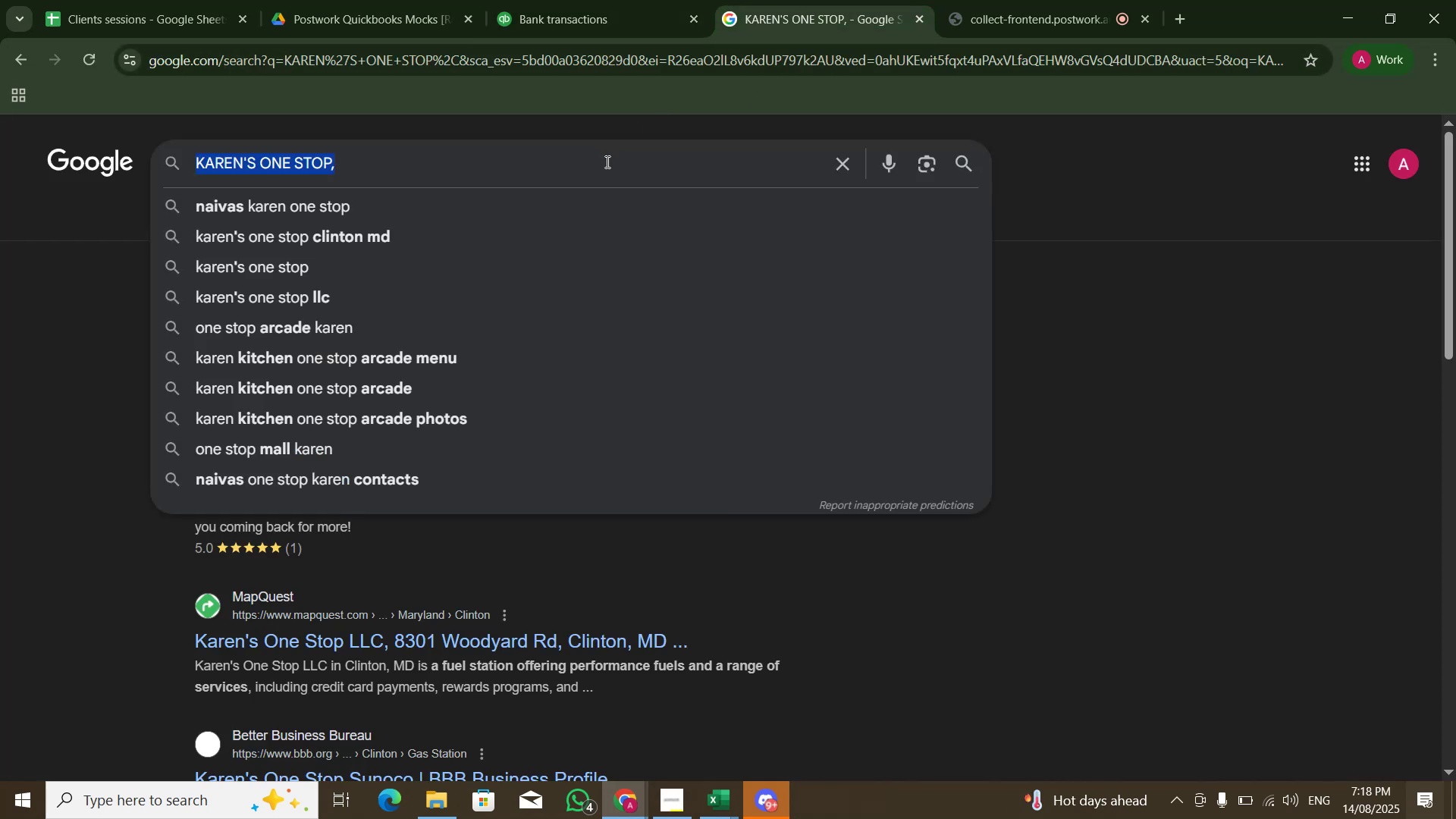 
key(Control+V)
 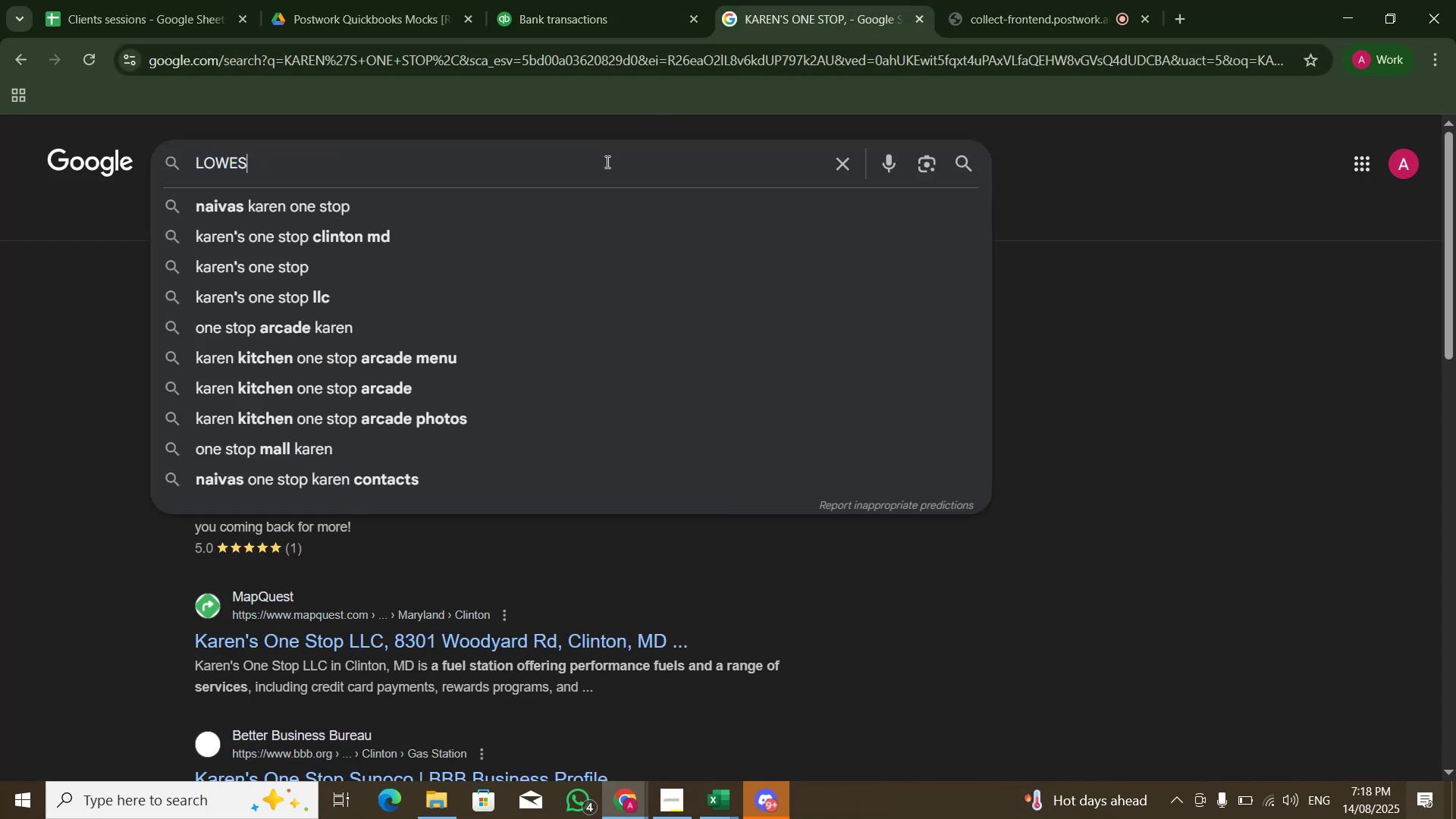 
key(NumpadEnter)
 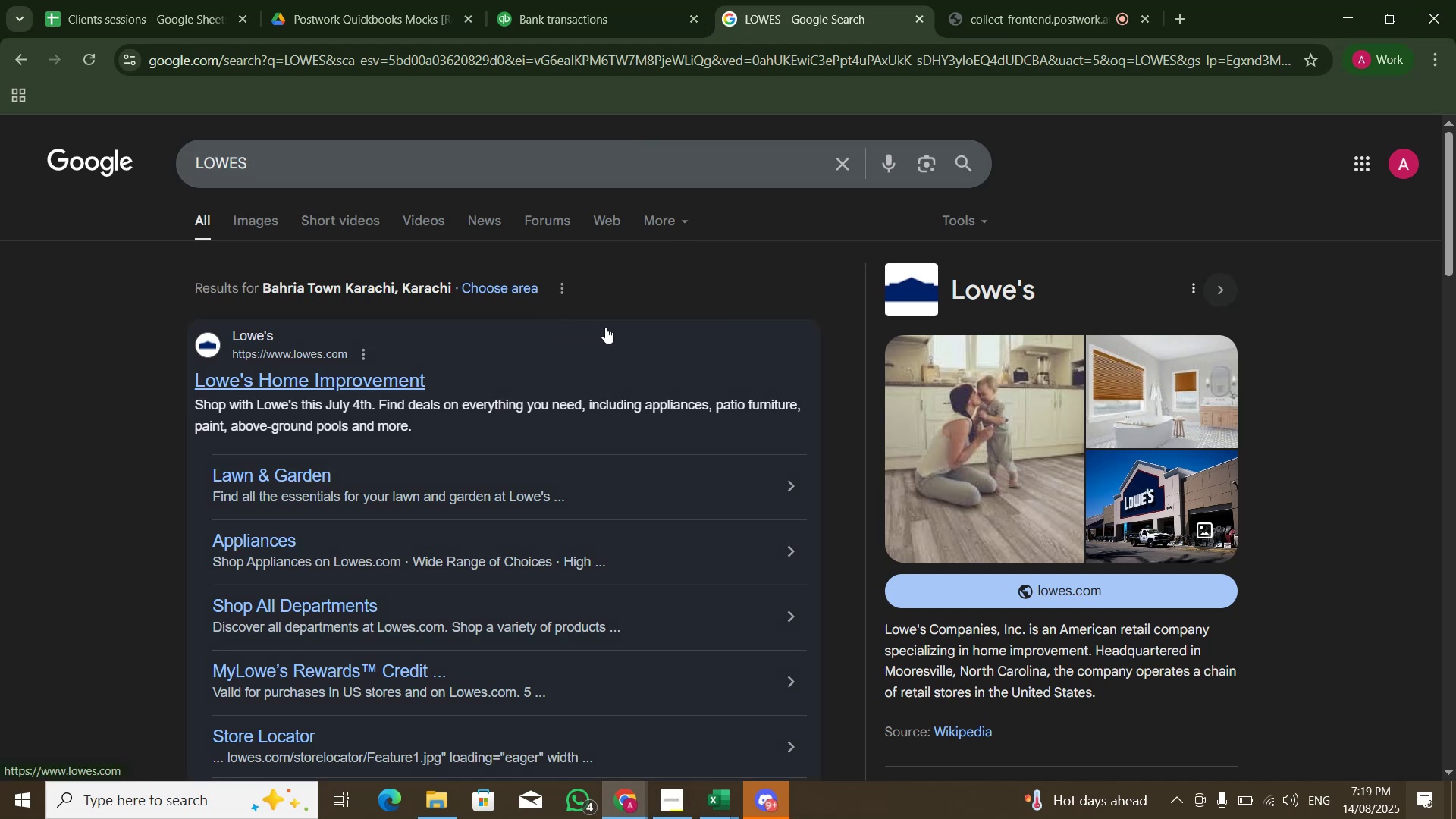 
wait(17.64)
 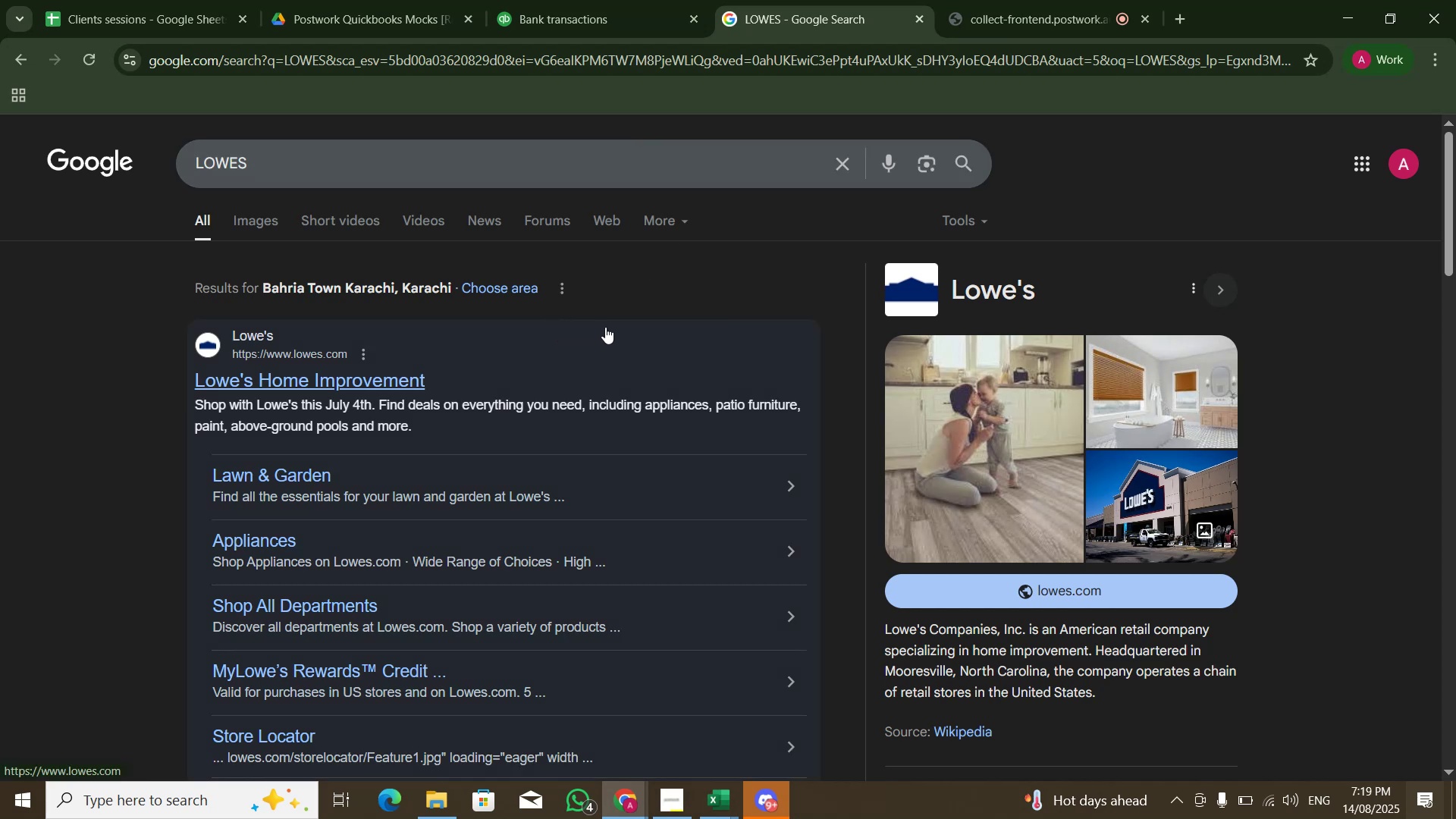 
scroll: coordinate [605, 366], scroll_direction: down, amount: 6.0
 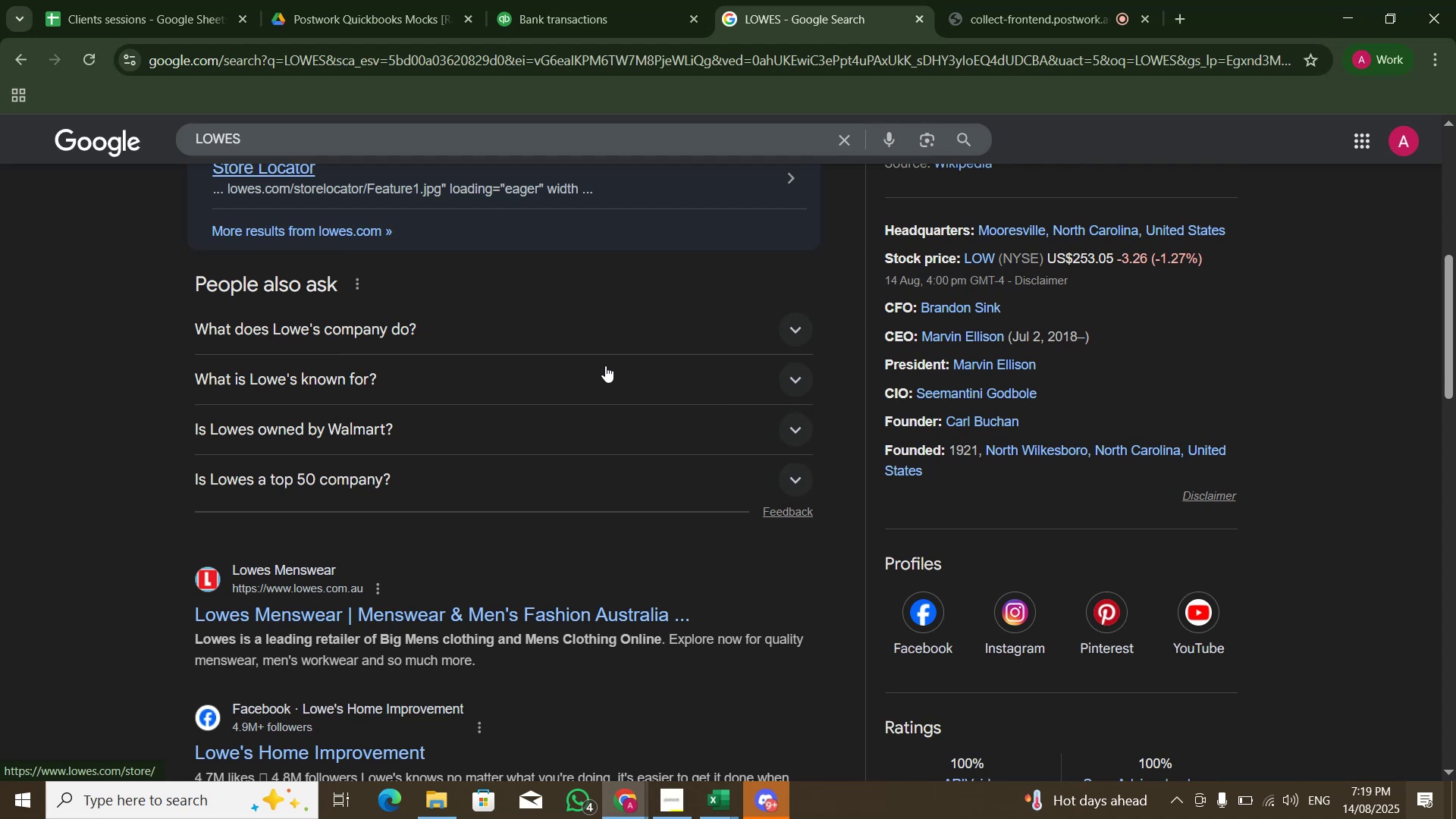 
scroll: coordinate [604, 369], scroll_direction: up, amount: 1.0
 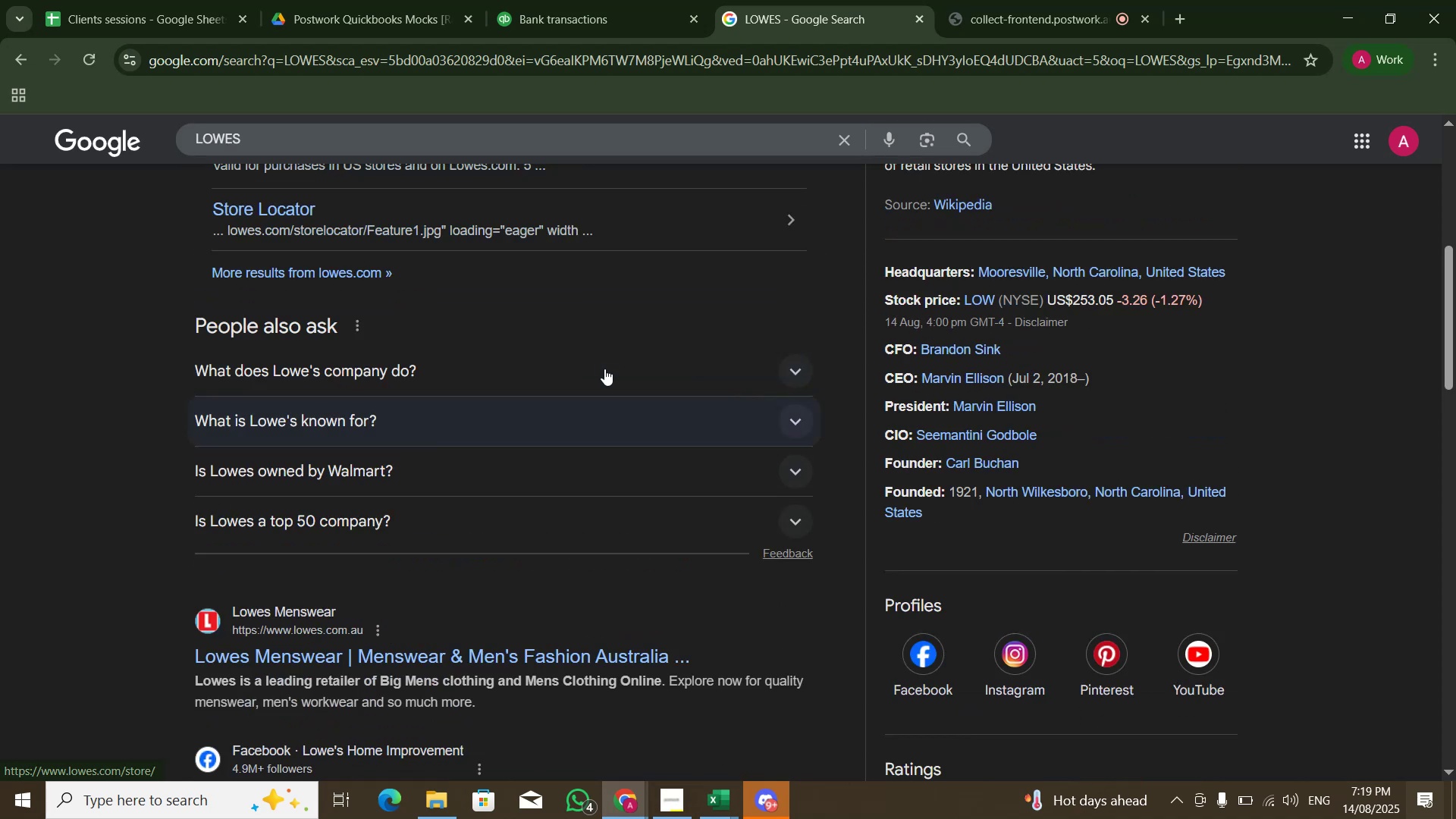 
scroll: coordinate [457, 440], scroll_direction: down, amount: 5.0
 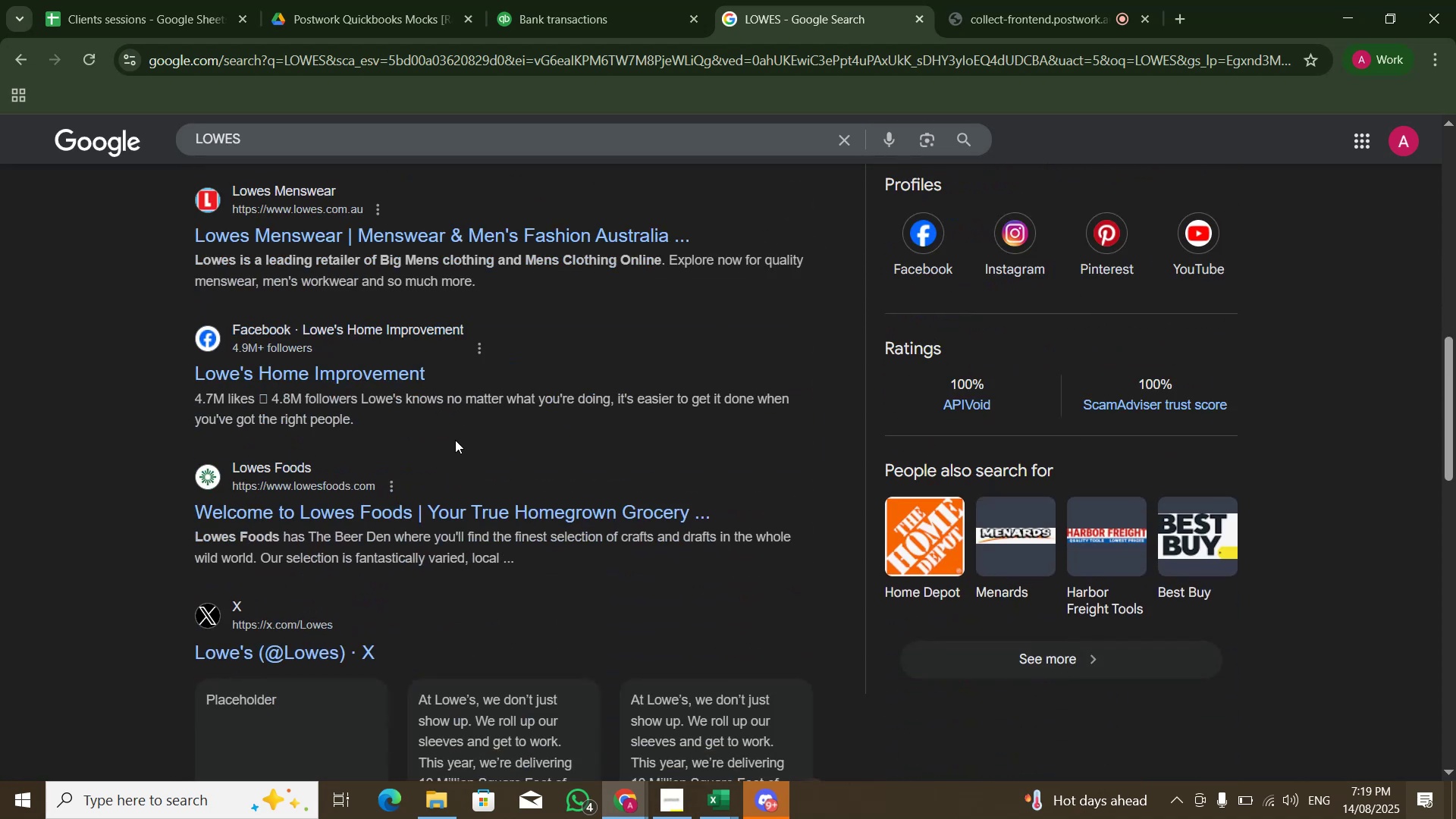 
scroll: coordinate [455, 440], scroll_direction: up, amount: 1.0
 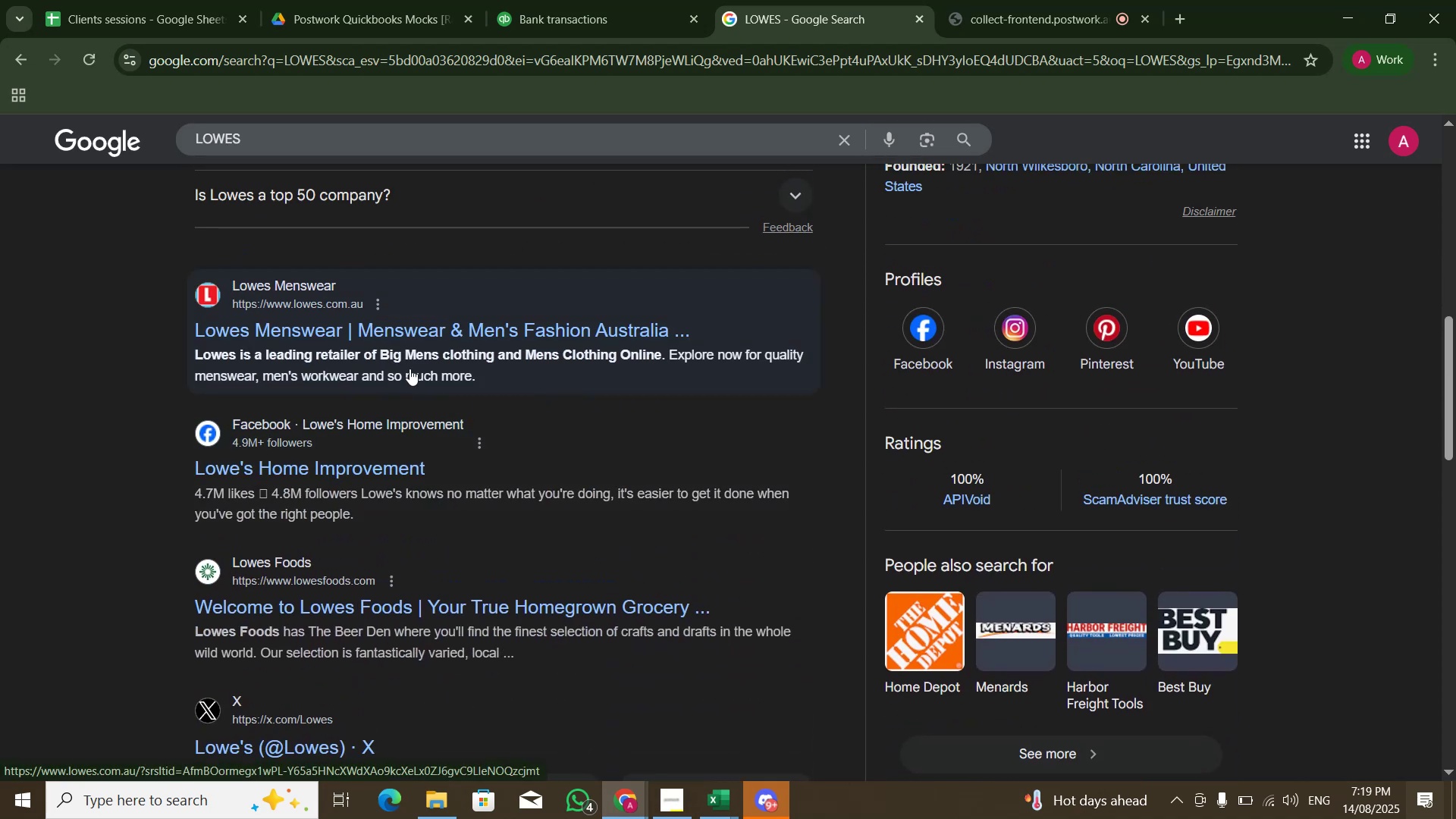 
left_click([613, 0])
 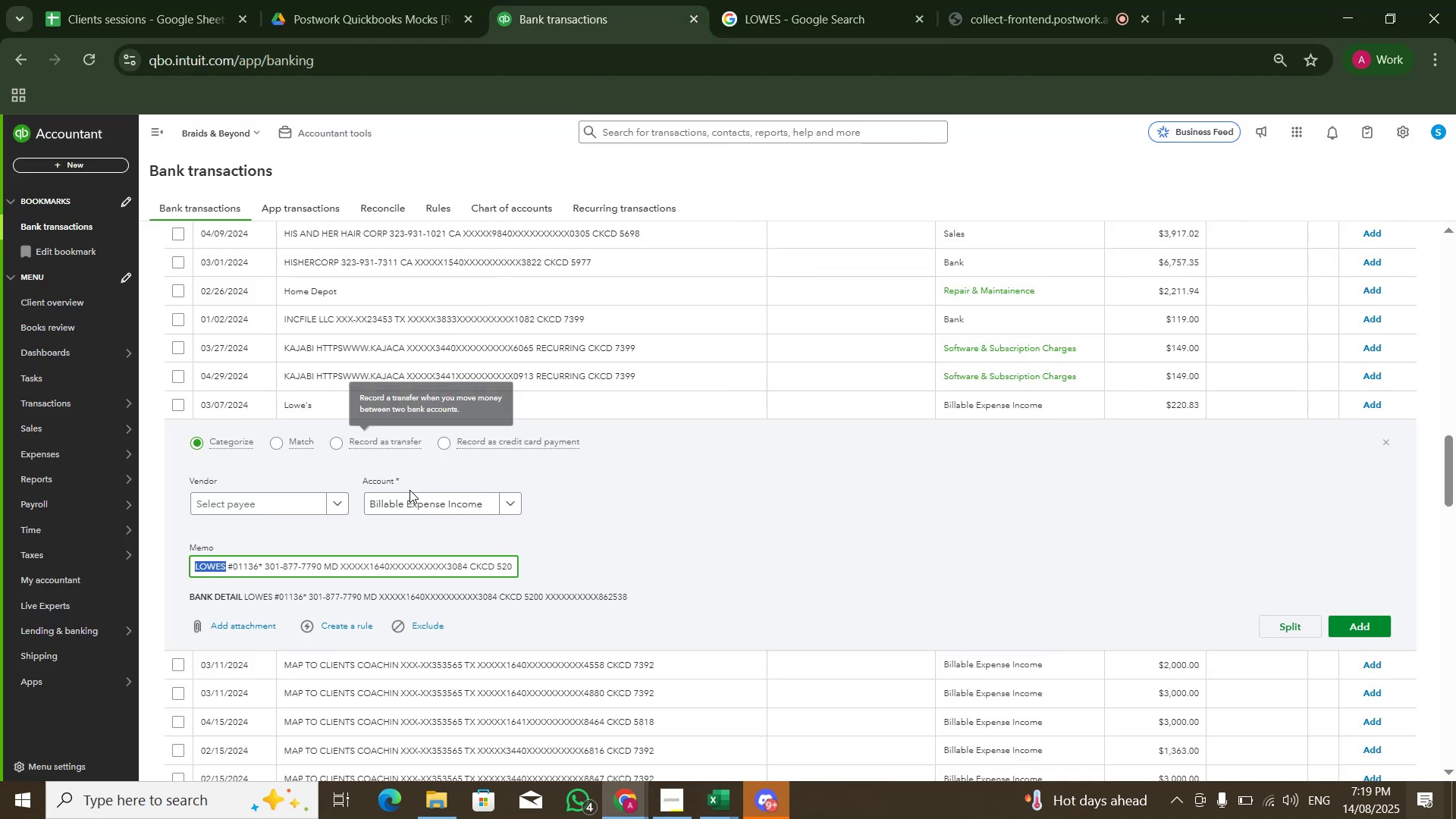 
left_click([419, 496])
 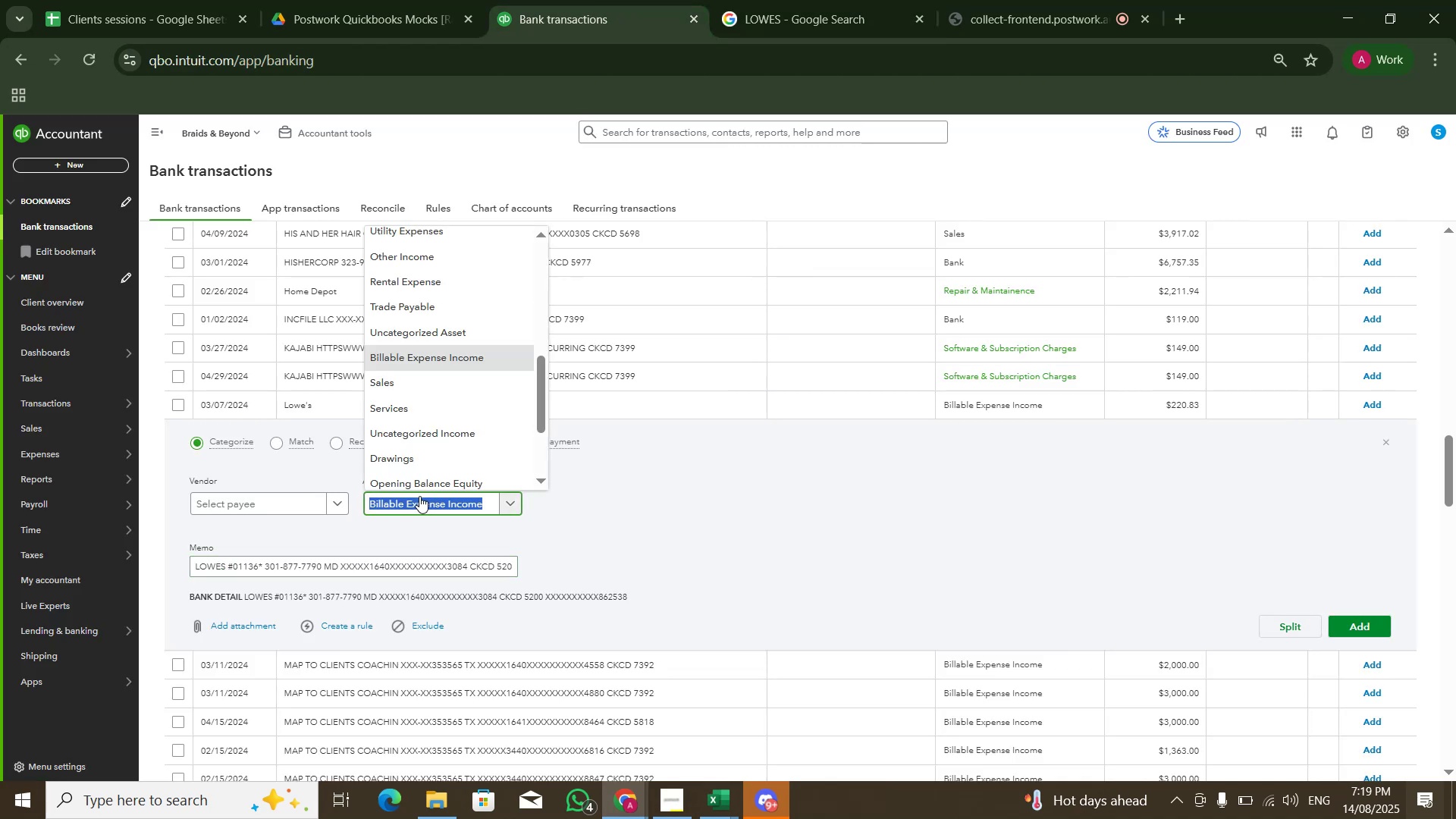 
hold_key(key=ShiftLeft, duration=1.51)
 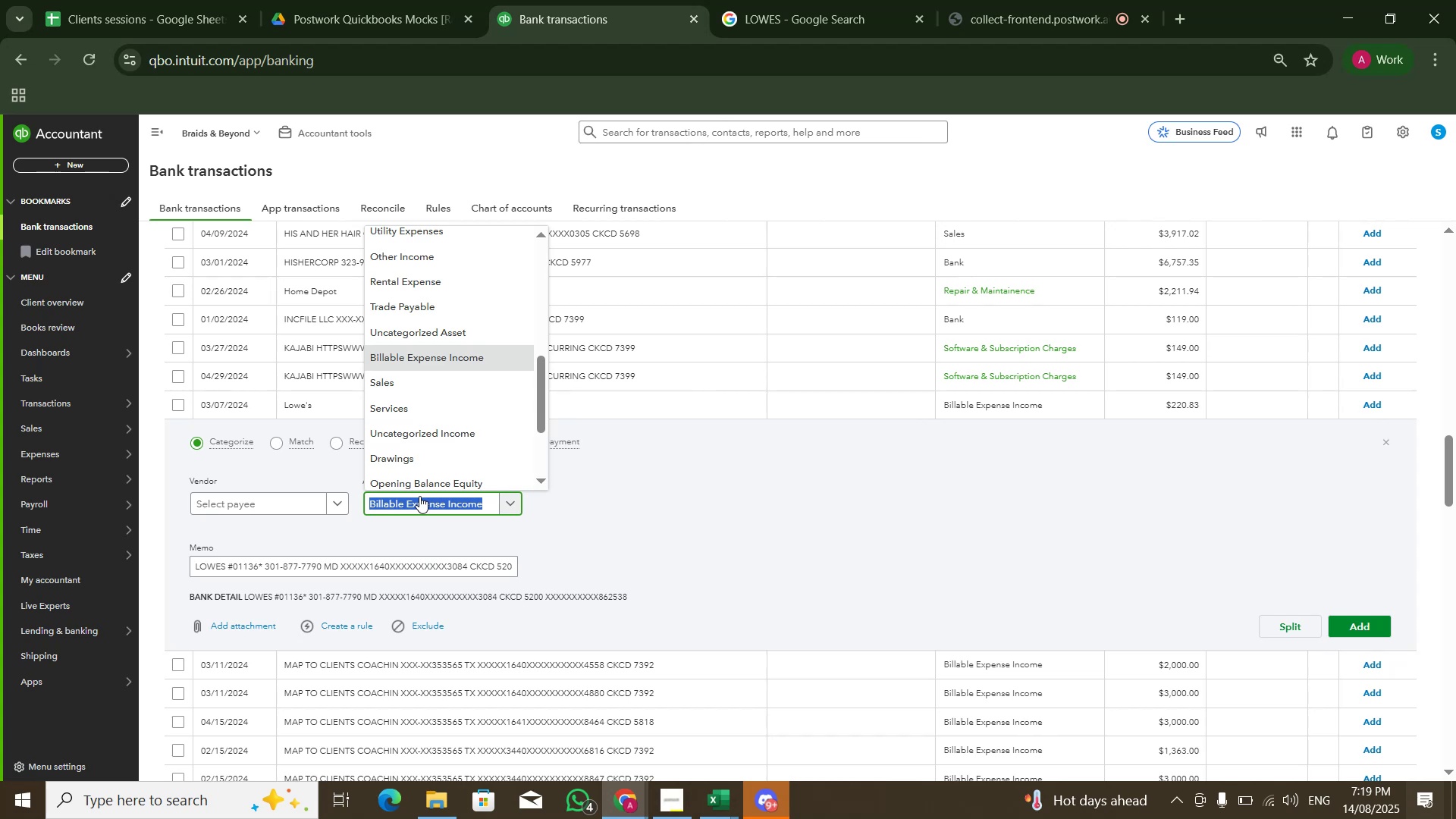 
key(Shift+ShiftLeft)
 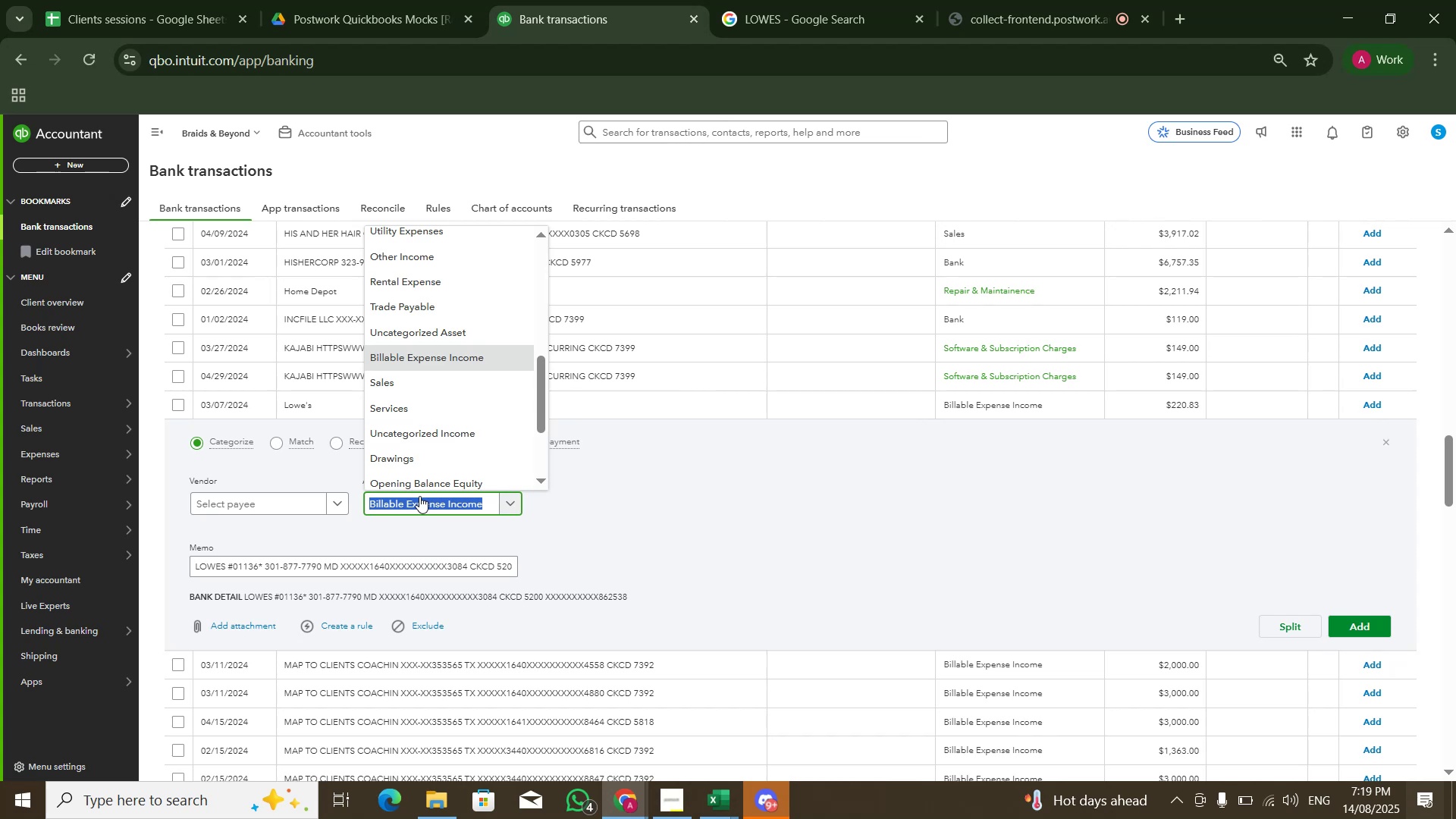 
key(Shift+ShiftLeft)
 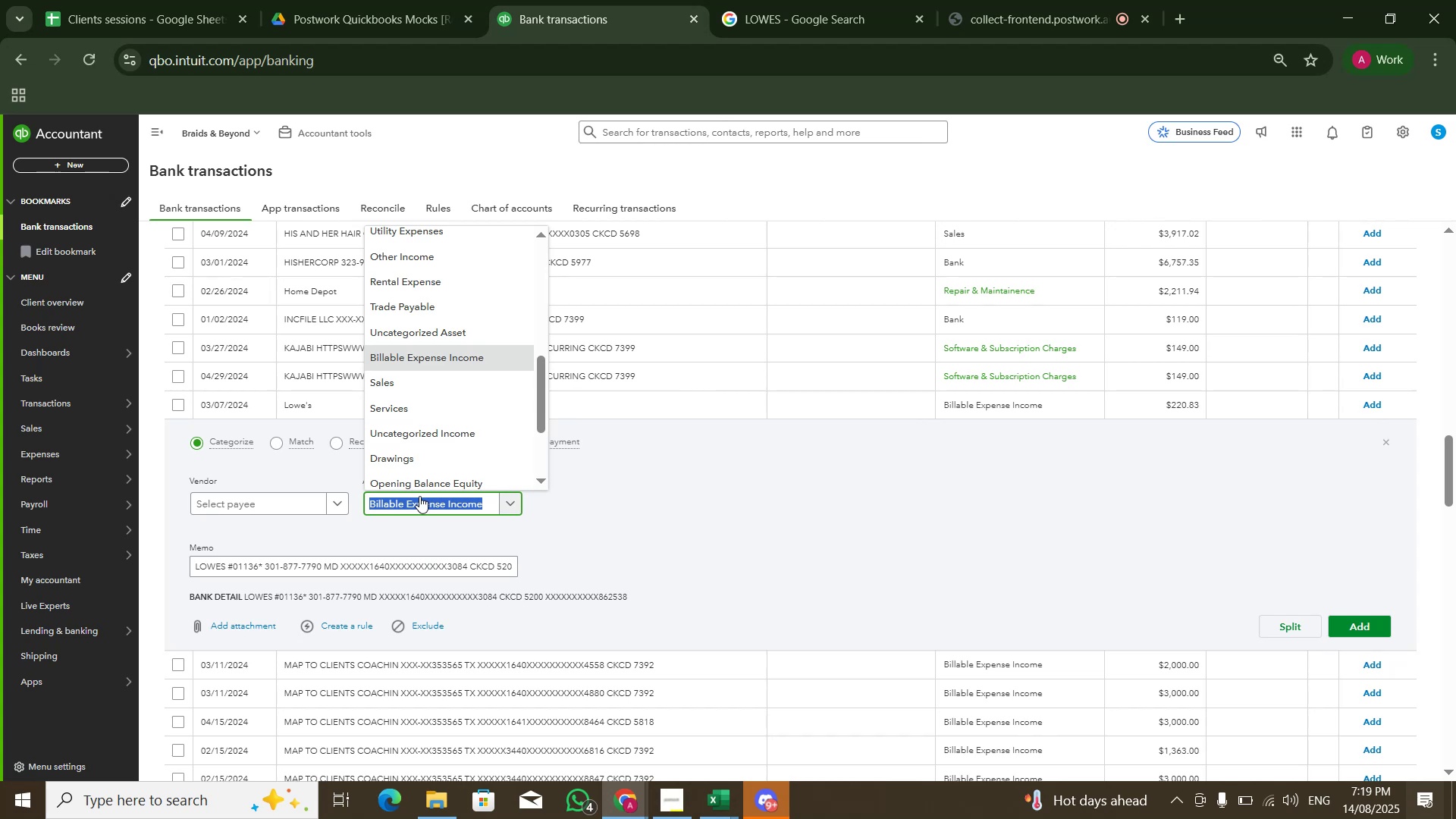 
key(Shift+ShiftLeft)
 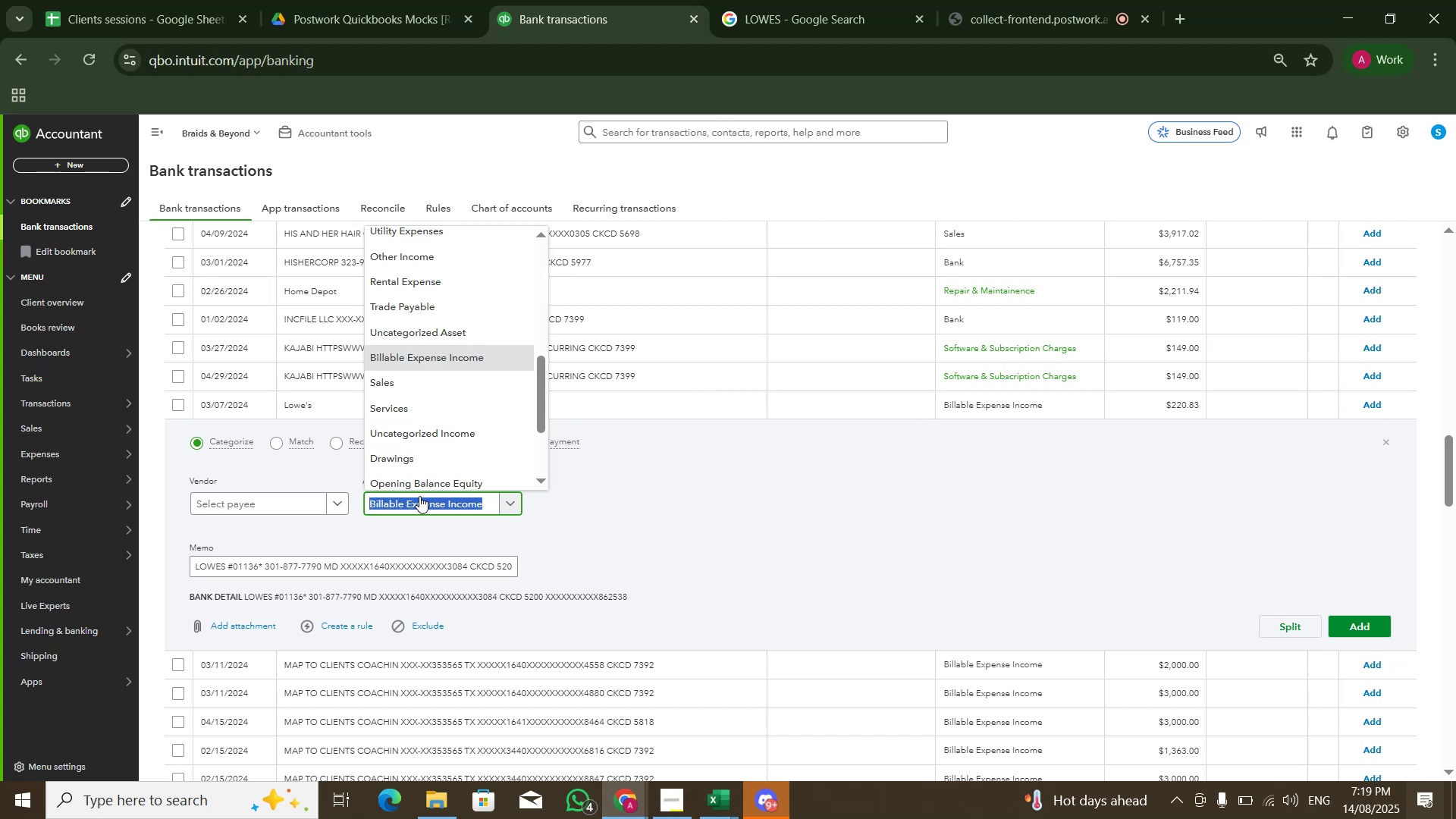 
key(Shift+ShiftLeft)
 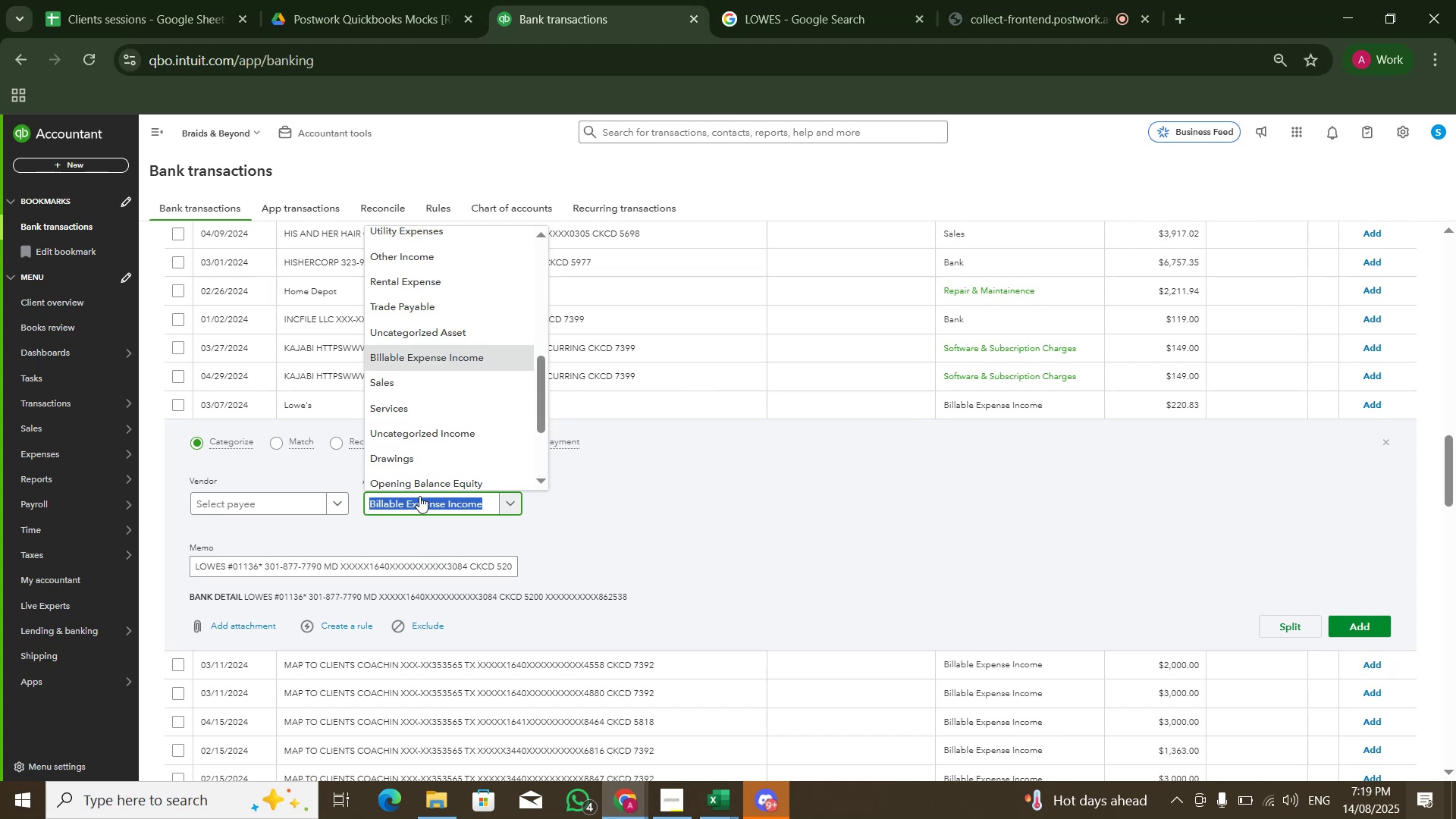 
key(Shift+ShiftLeft)
 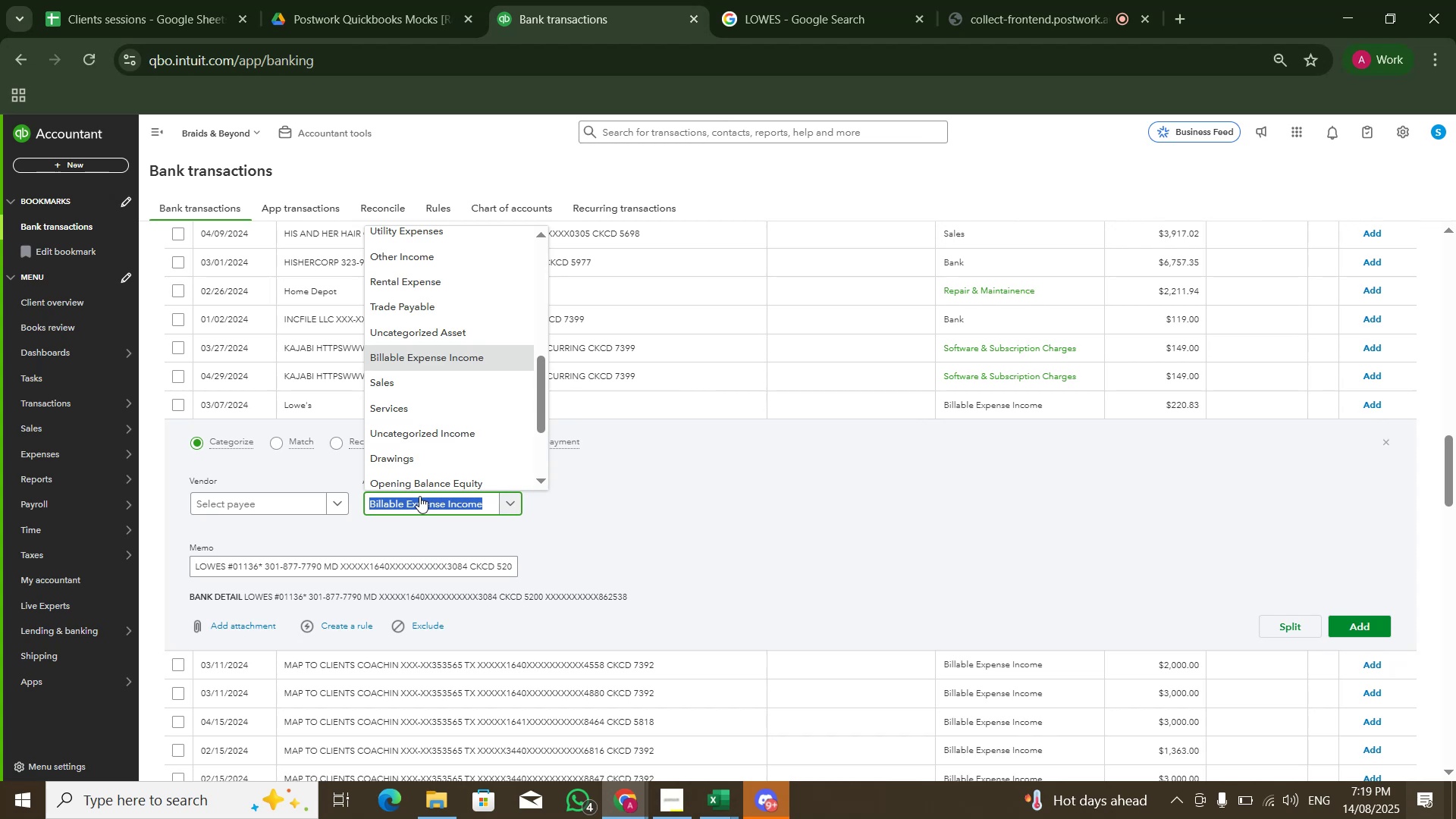 
wait(8.54)
 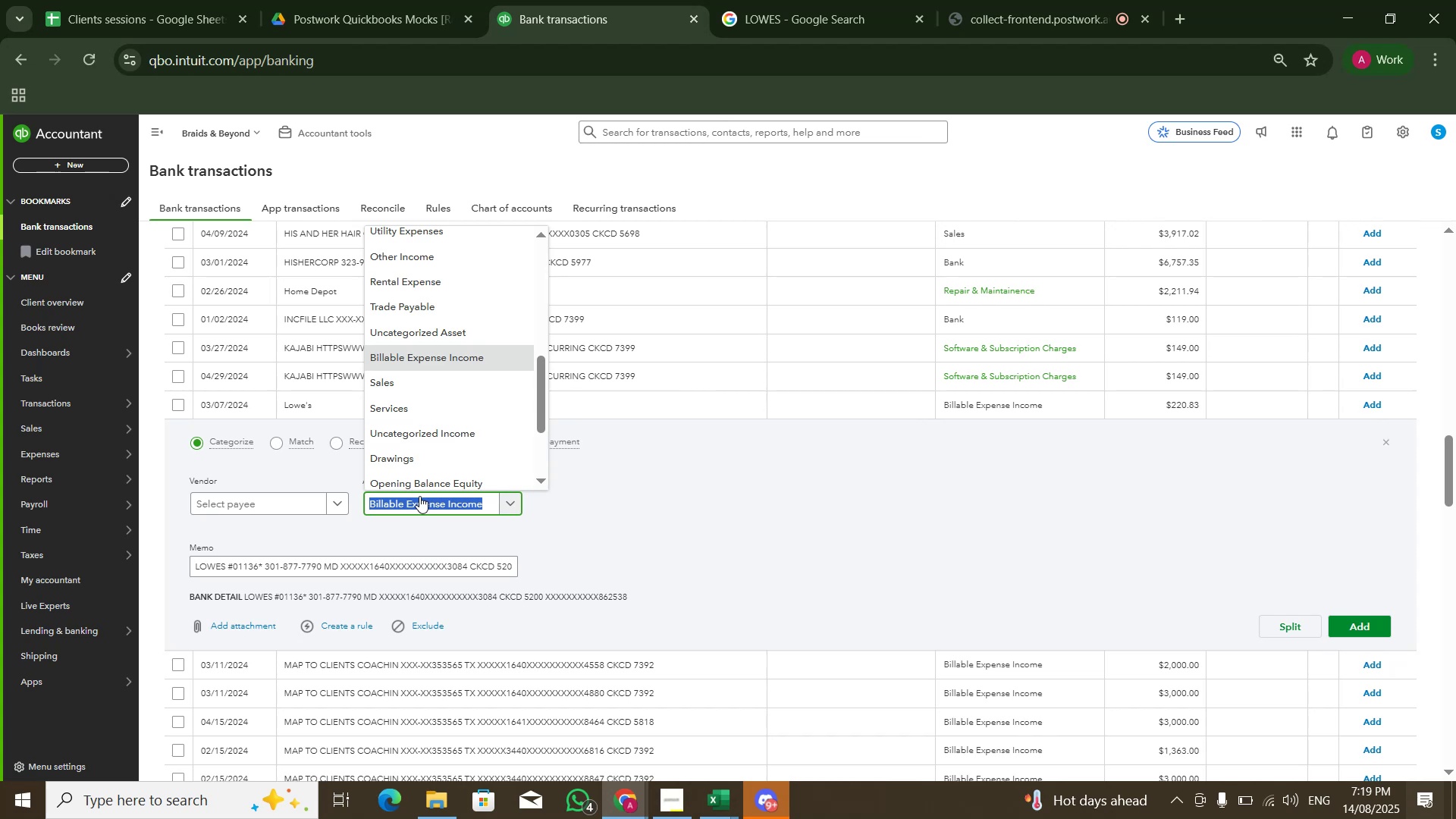 
left_click([459, 498])
 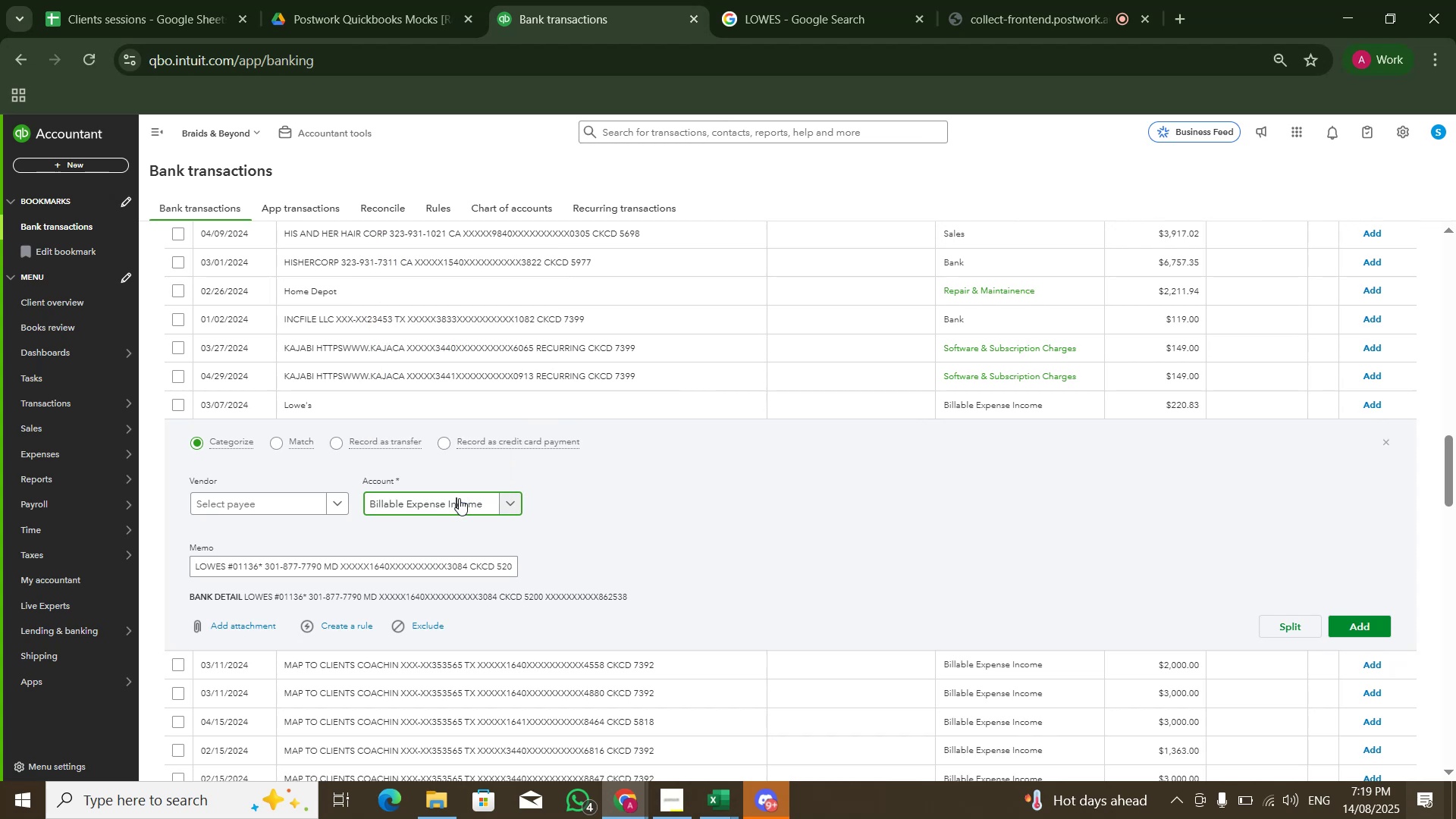 
left_click([459, 498])
 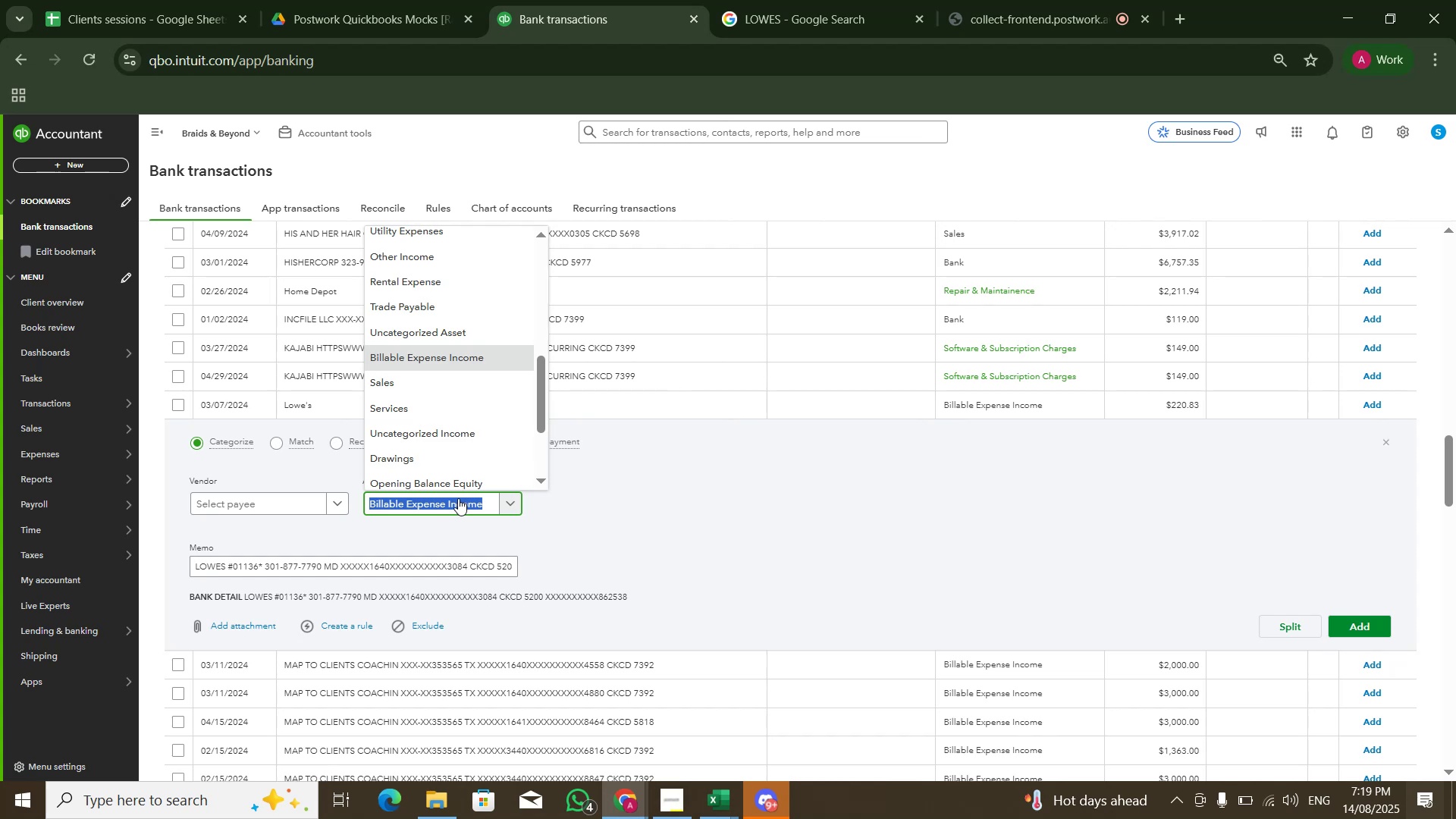 
wait(6.52)
 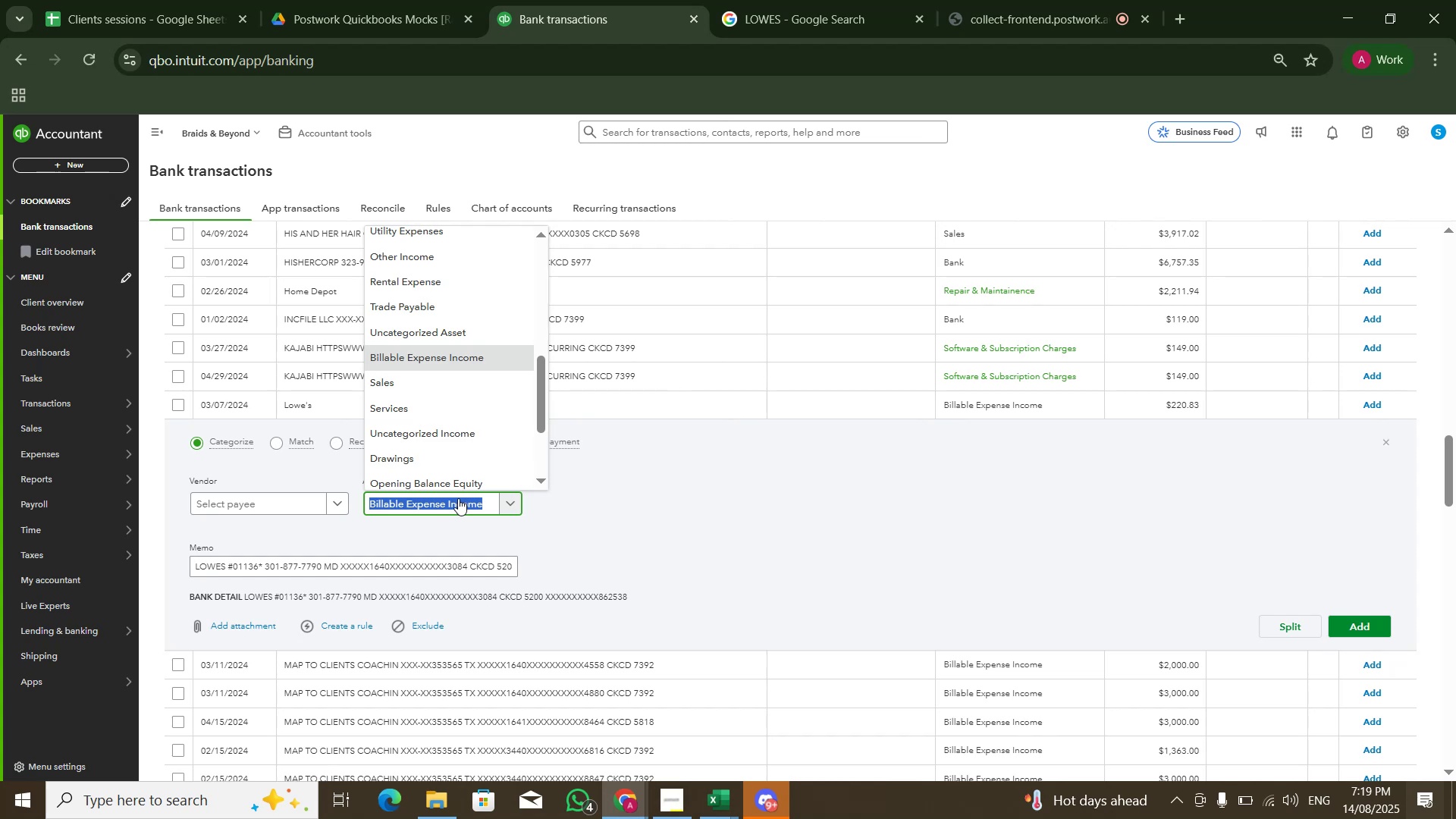 
left_click([458, 498])
 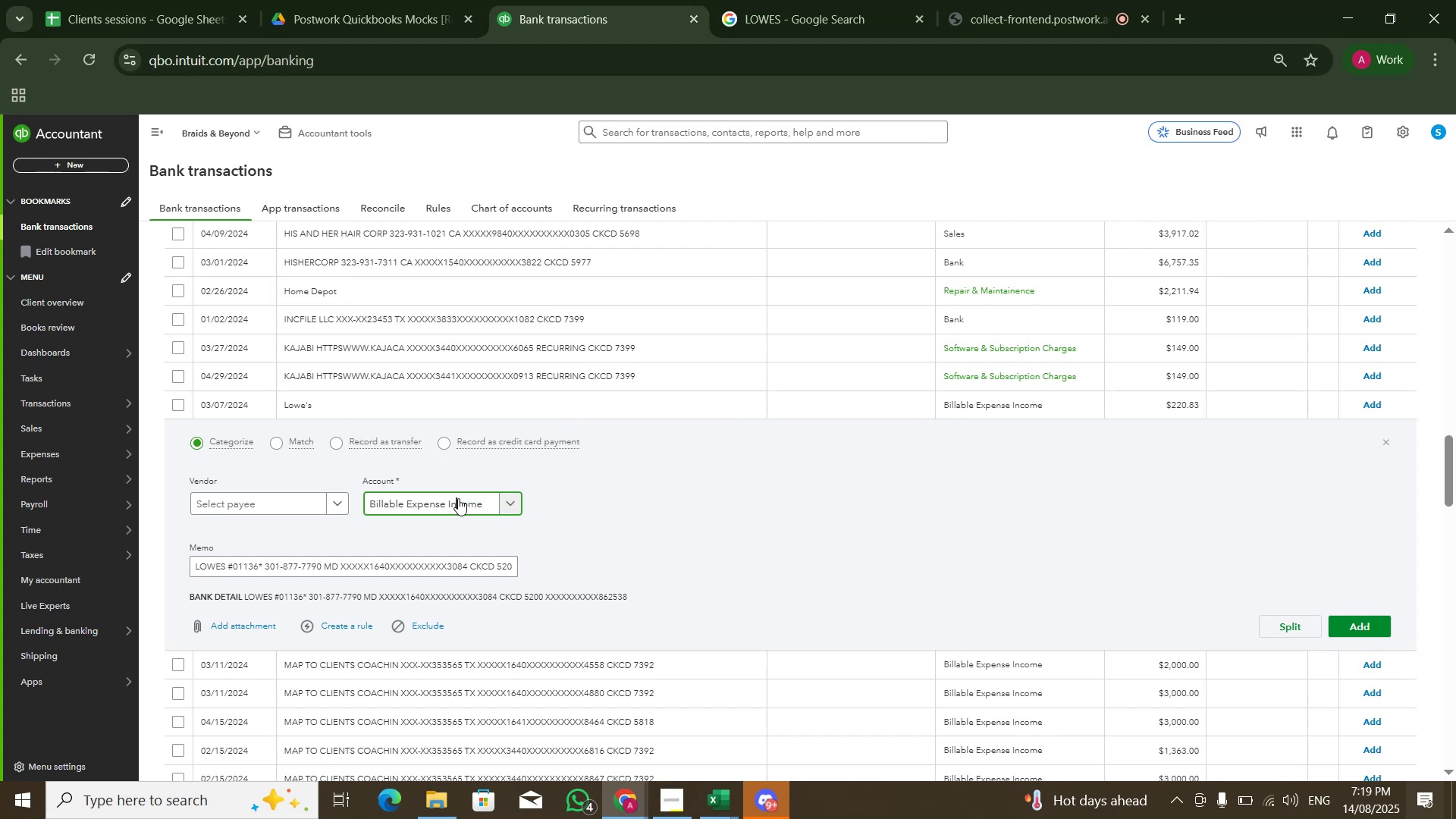 
left_click([458, 498])
 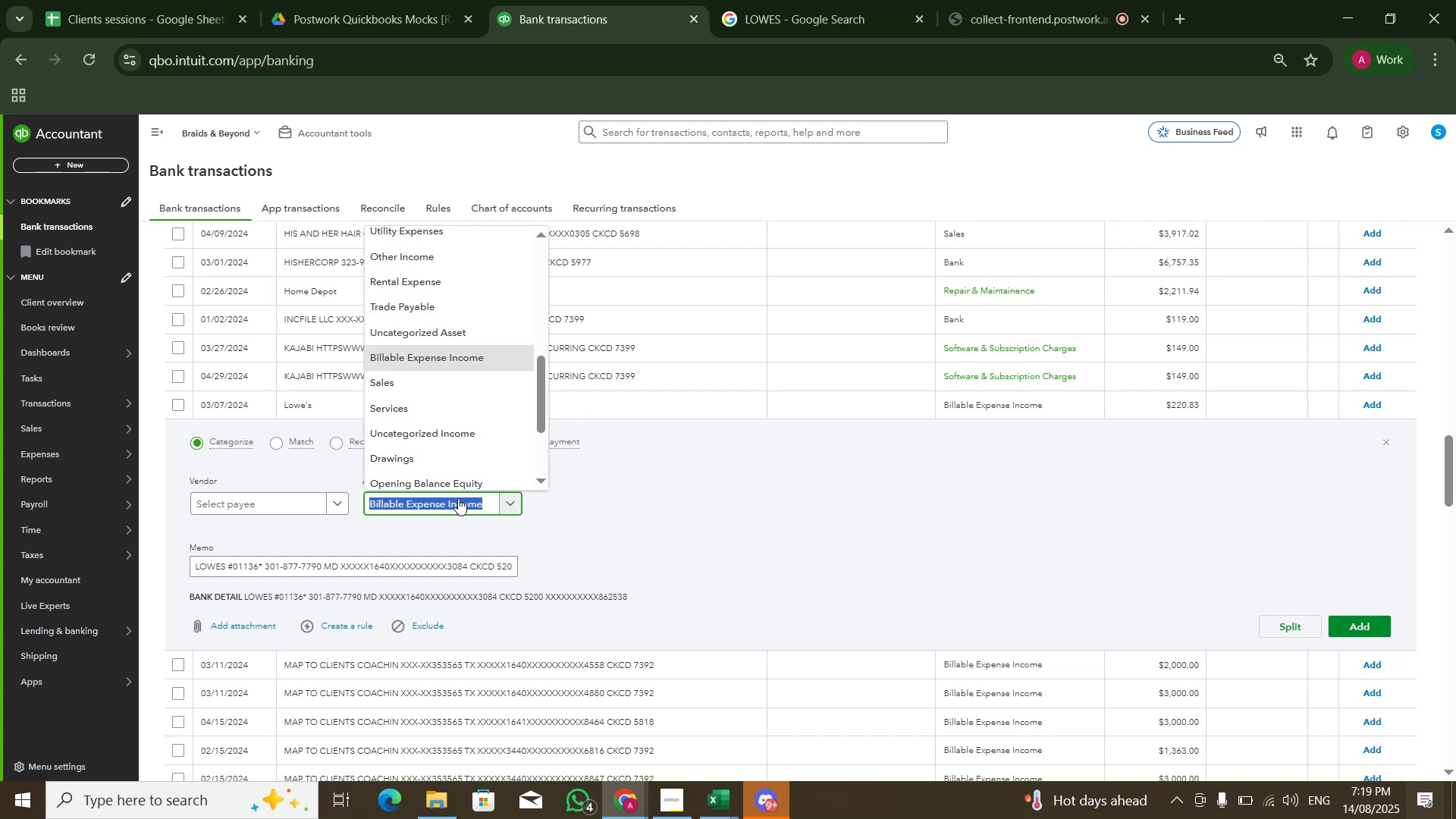 
type(Melas)
key(Backspace)
key(Backspace)
key(Backspace)
type(asl)
key(Backspace)
key(Backspace)
type(ls)
 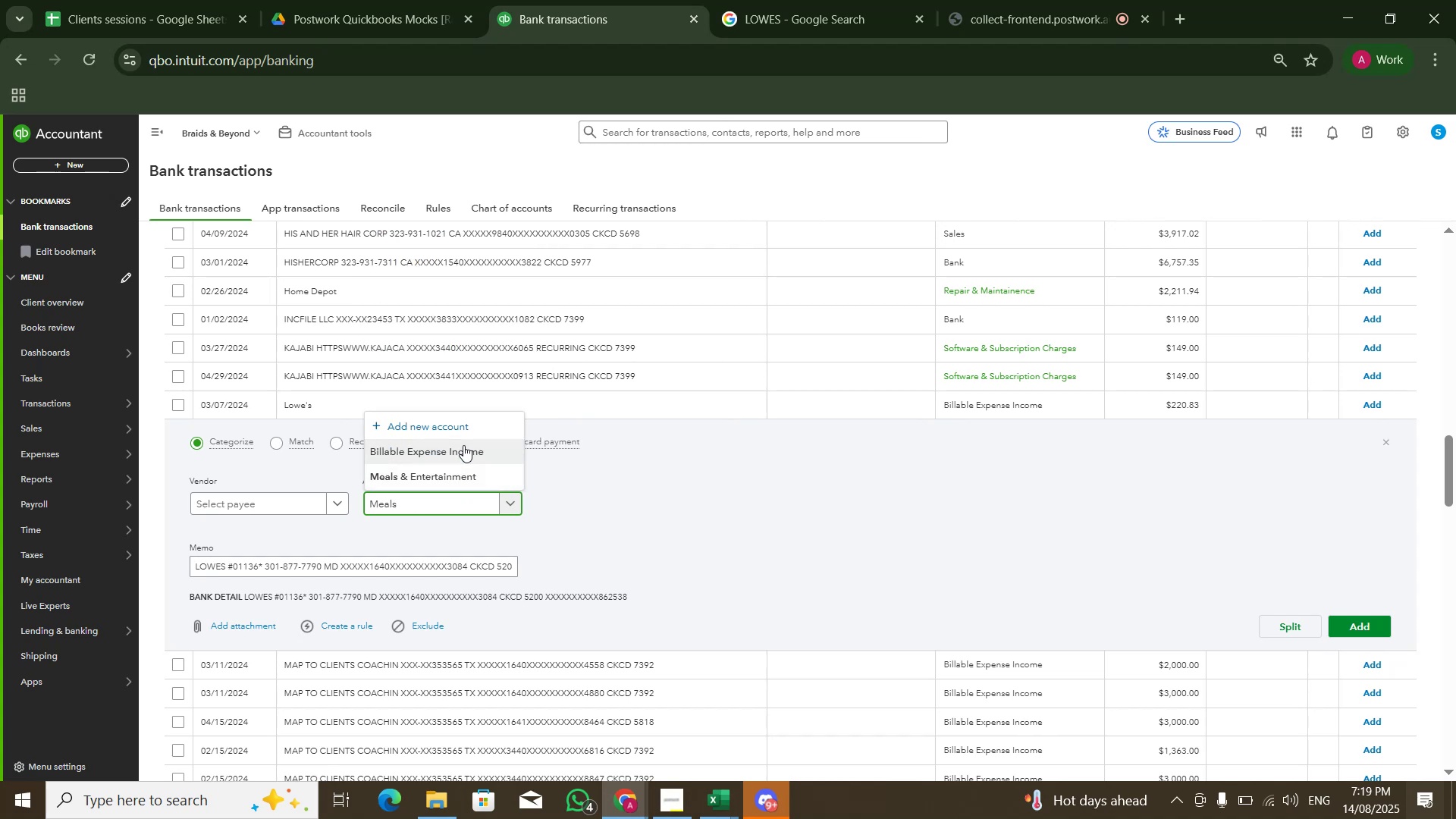 
left_click([460, 464])
 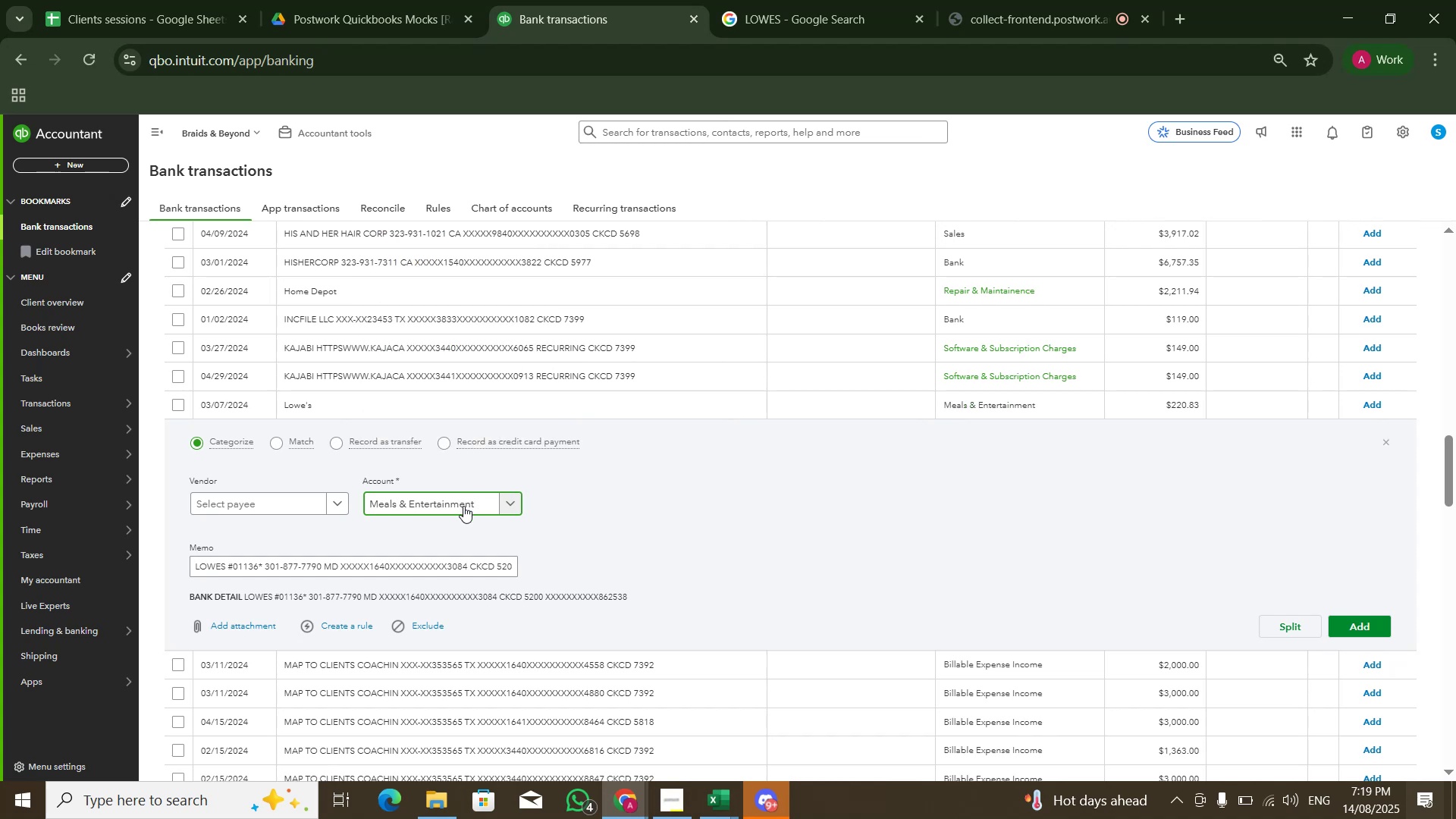 
left_click([1157, 572])
 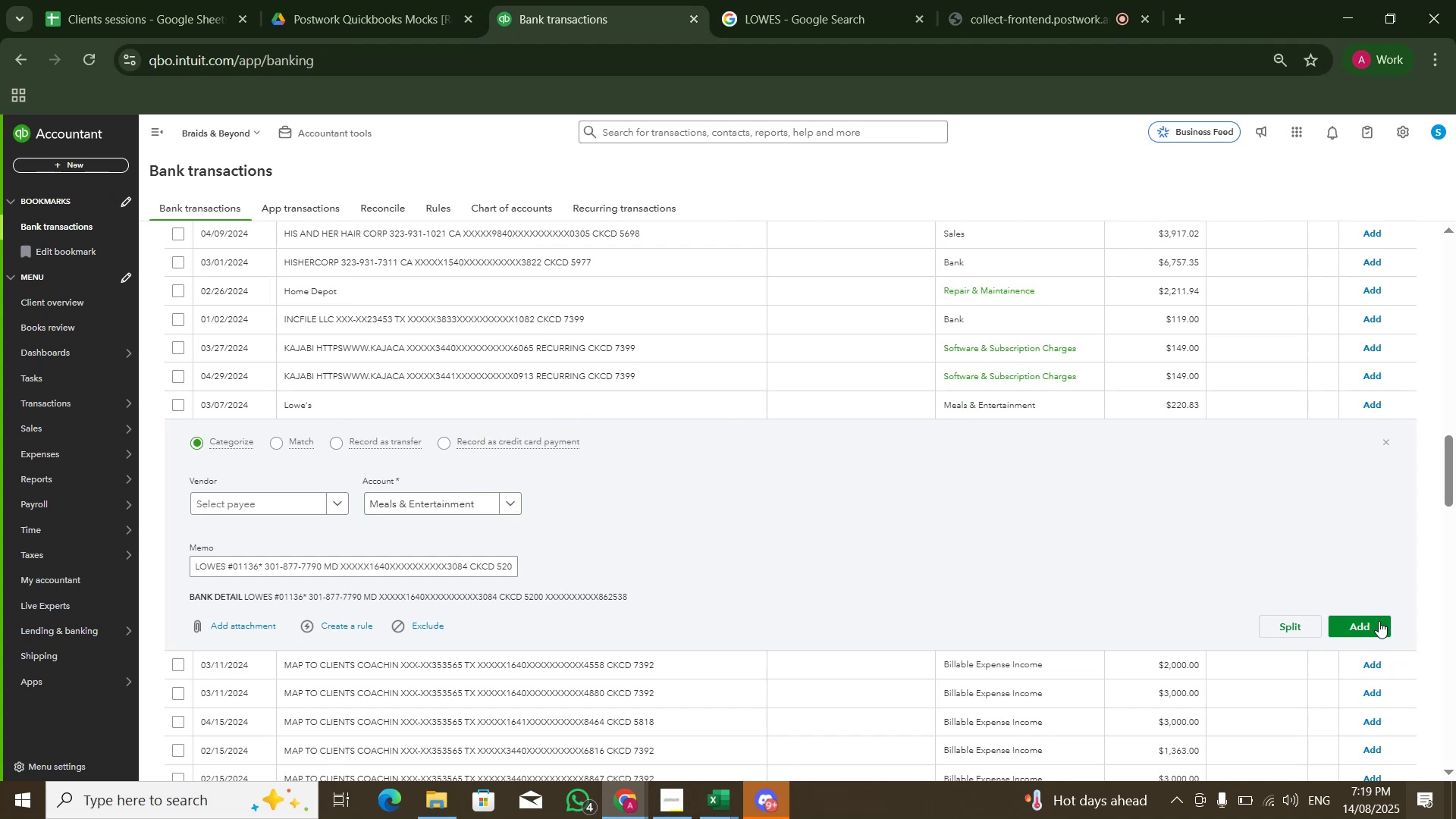 
left_click([1376, 623])
 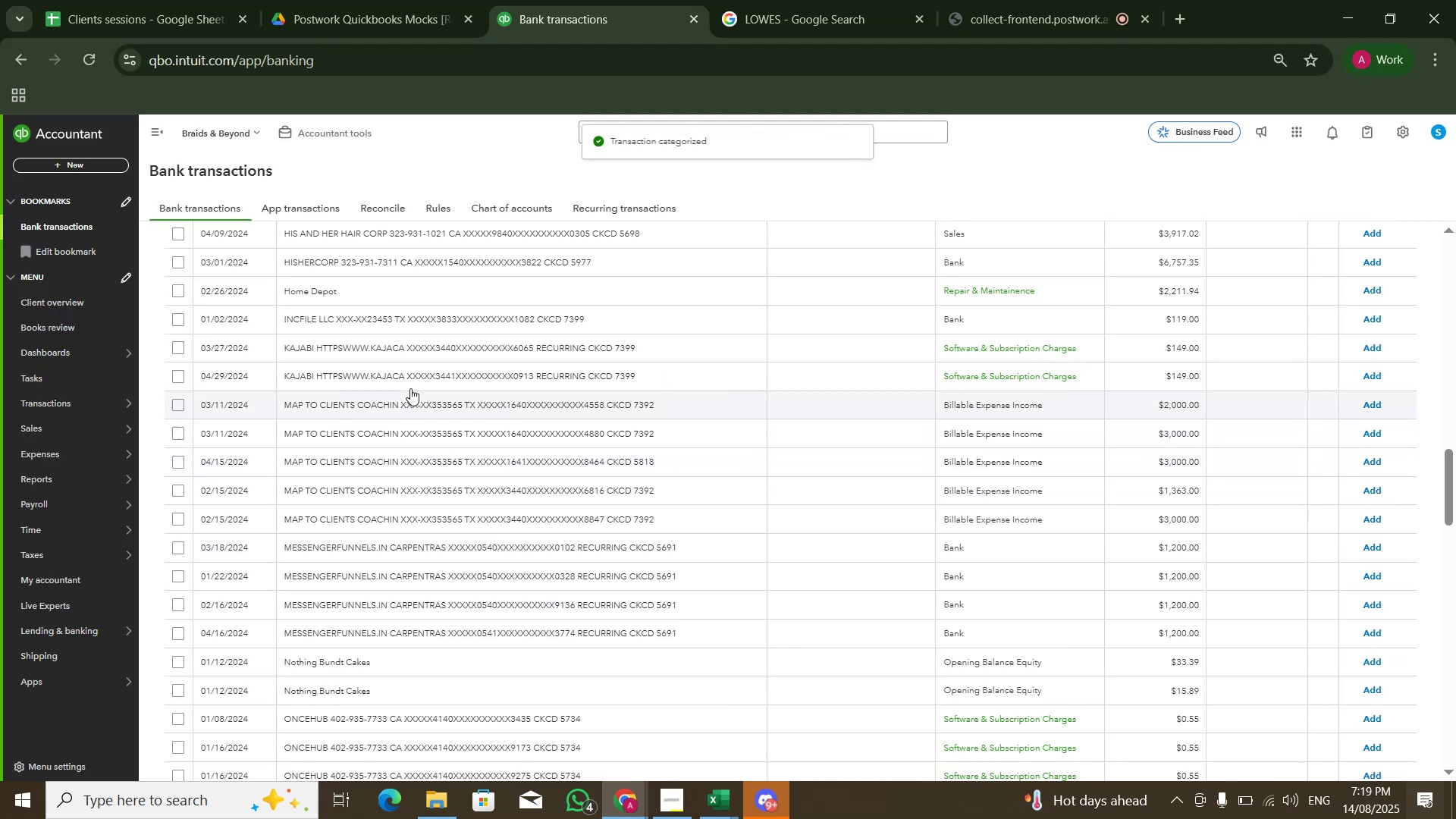 
scroll: coordinate [675, 403], scroll_direction: down, amount: 22.0
 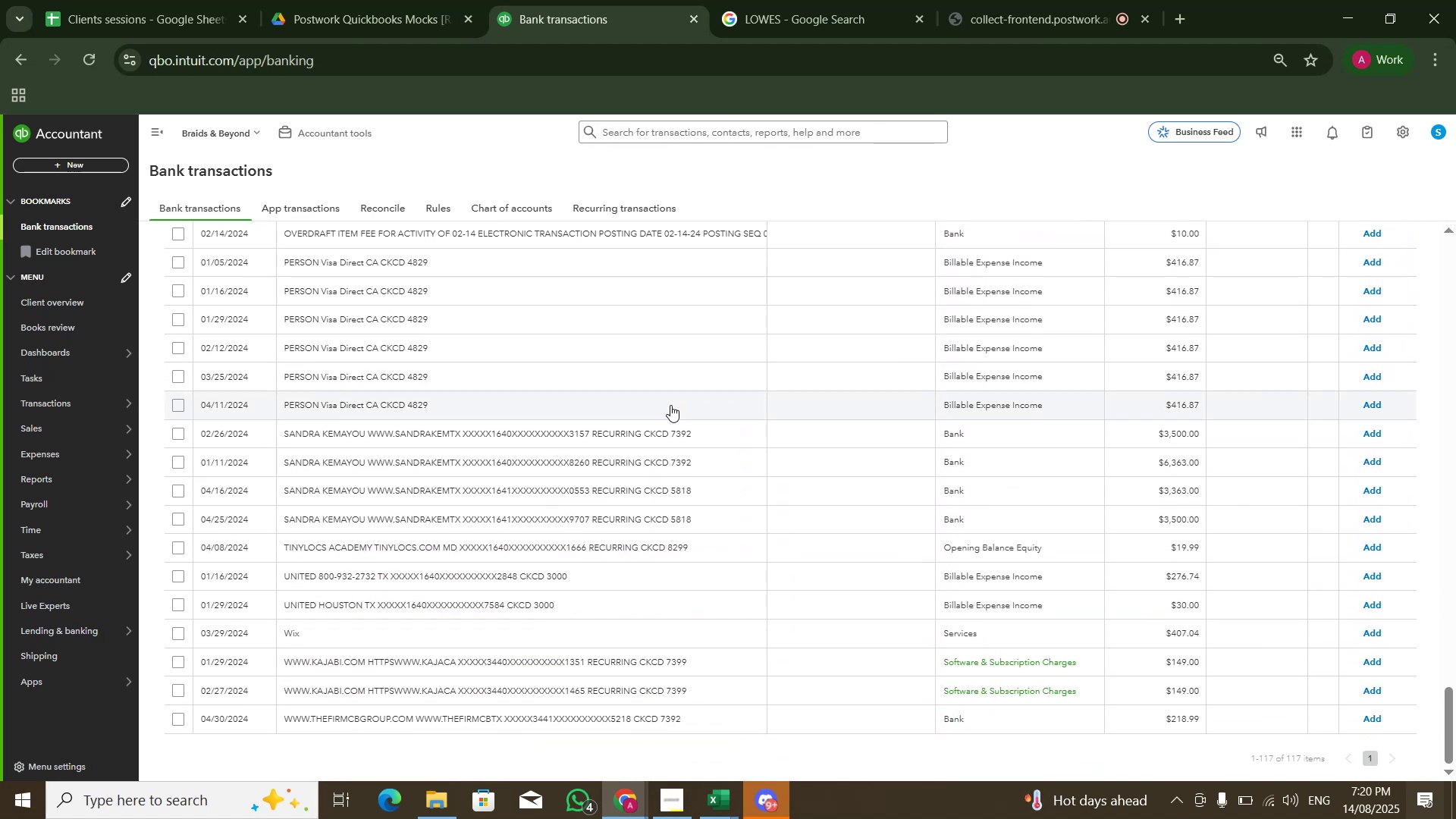 
scroll: coordinate [670, 405], scroll_direction: up, amount: 1.0
 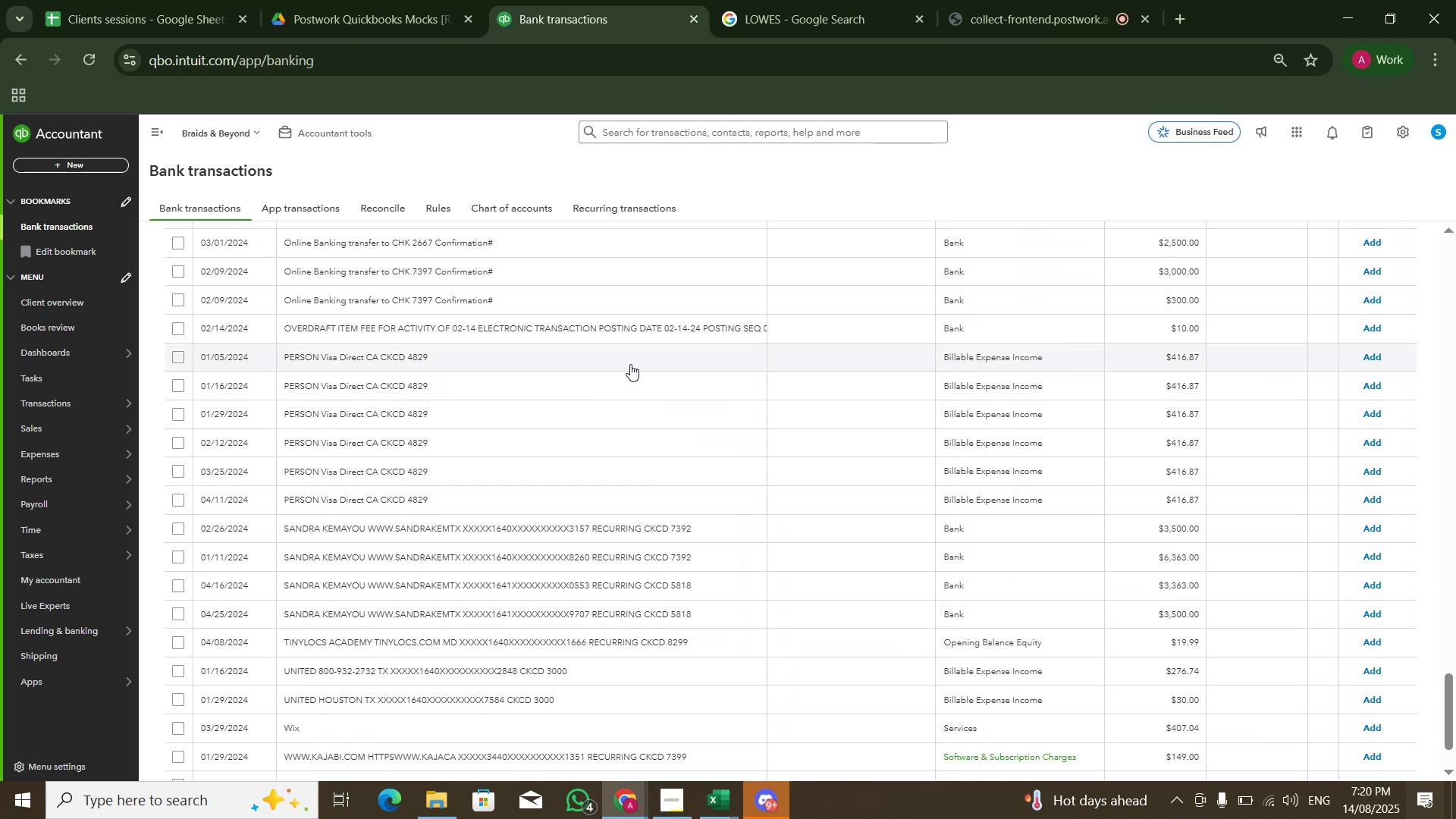 
wait(6.17)
 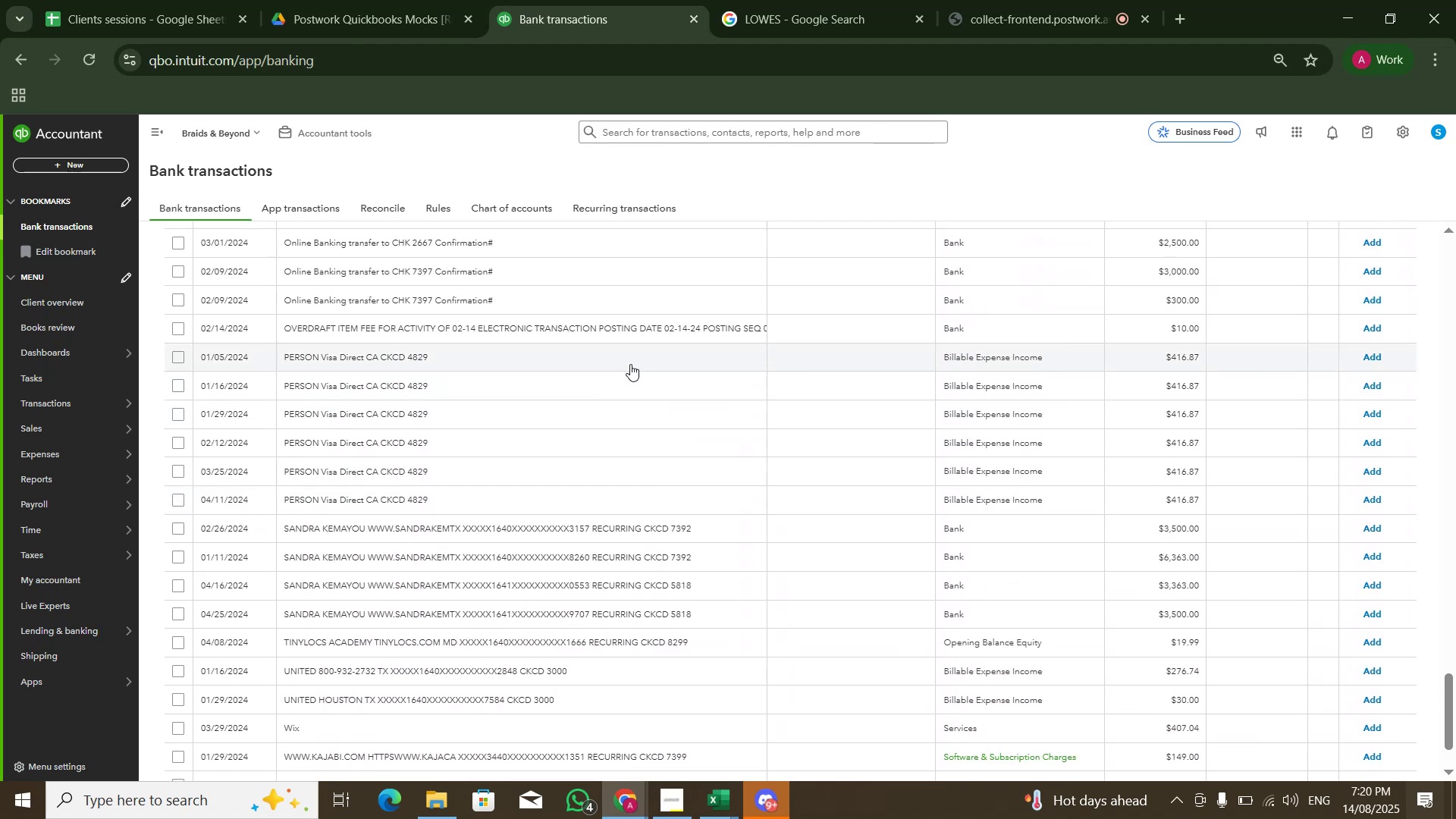 
scroll: coordinate [588, 575], scroll_direction: down, amount: 4.0
 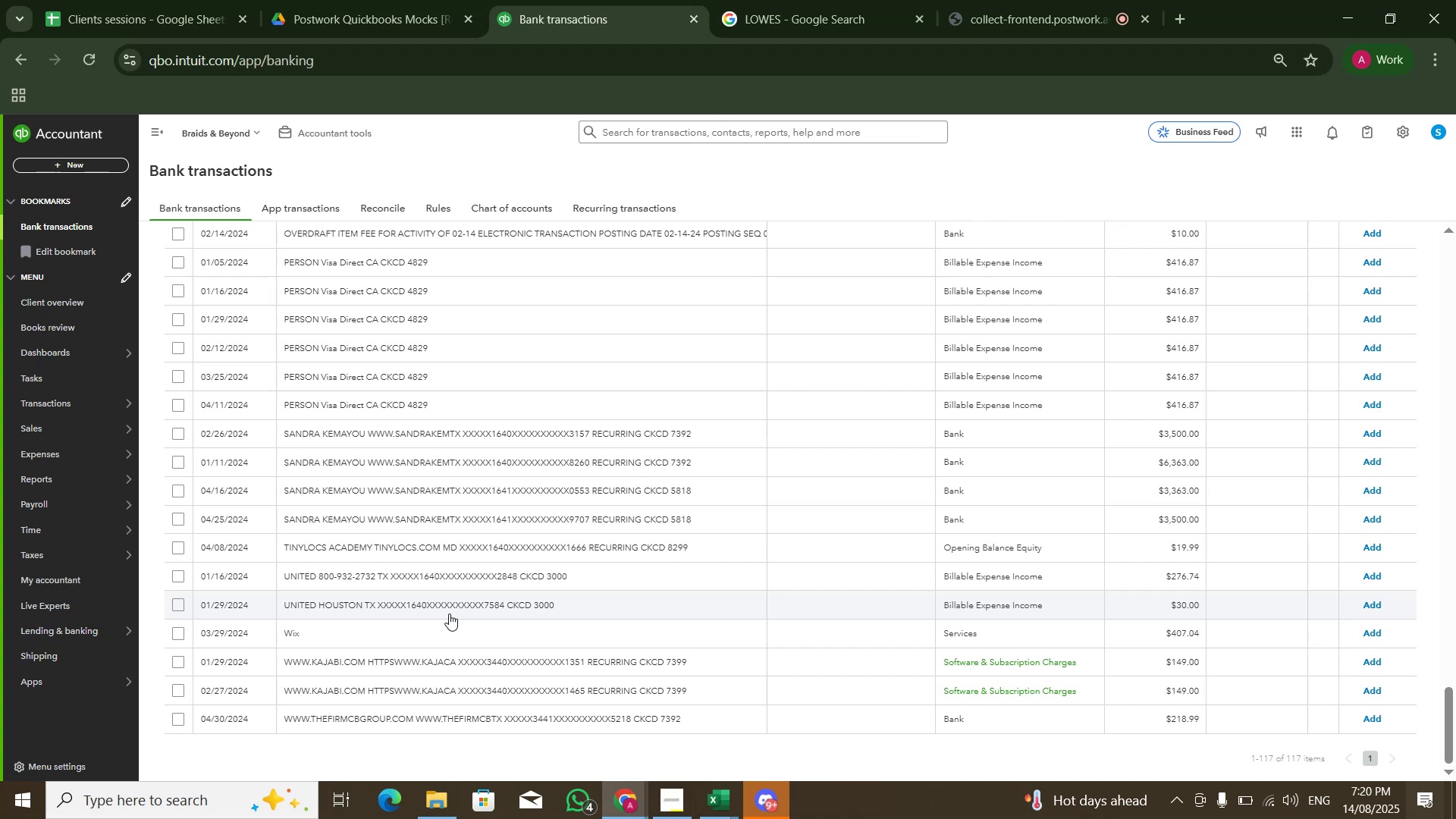 
left_click([449, 624])
 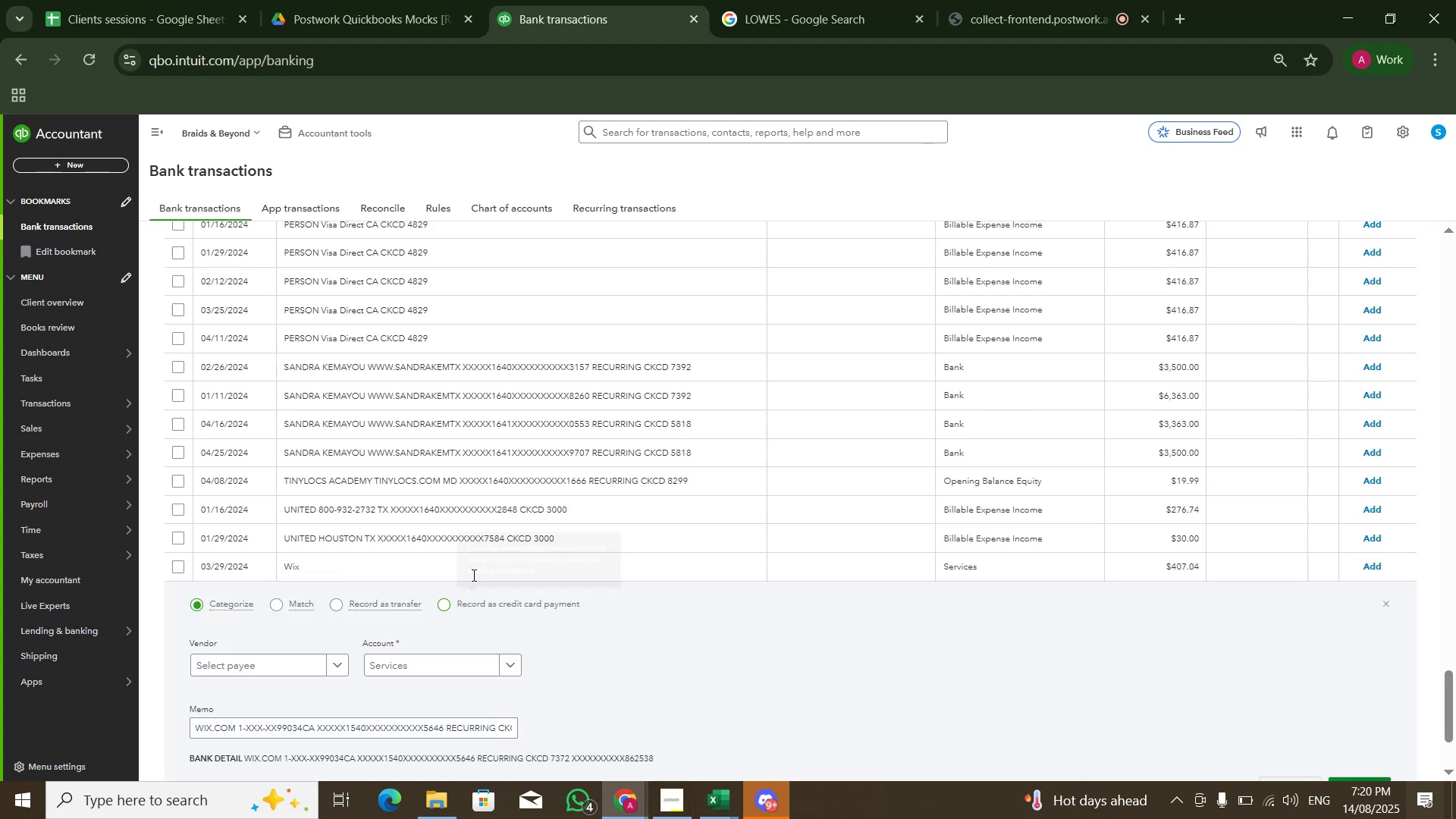 
scroll: coordinate [480, 559], scroll_direction: down, amount: 4.0
 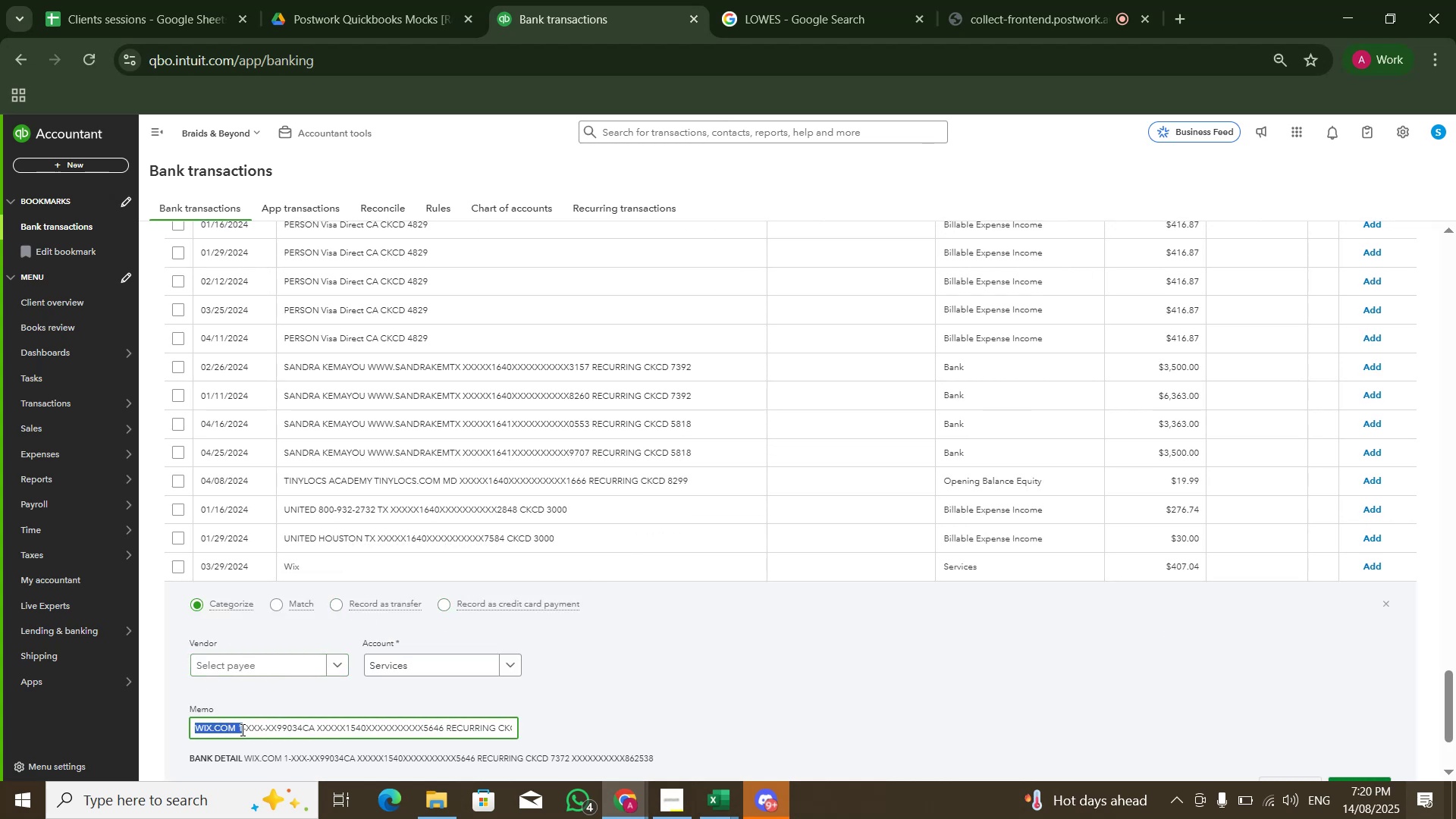 
hold_key(key=ControlLeft, duration=0.55)
left_click([231, 725])
 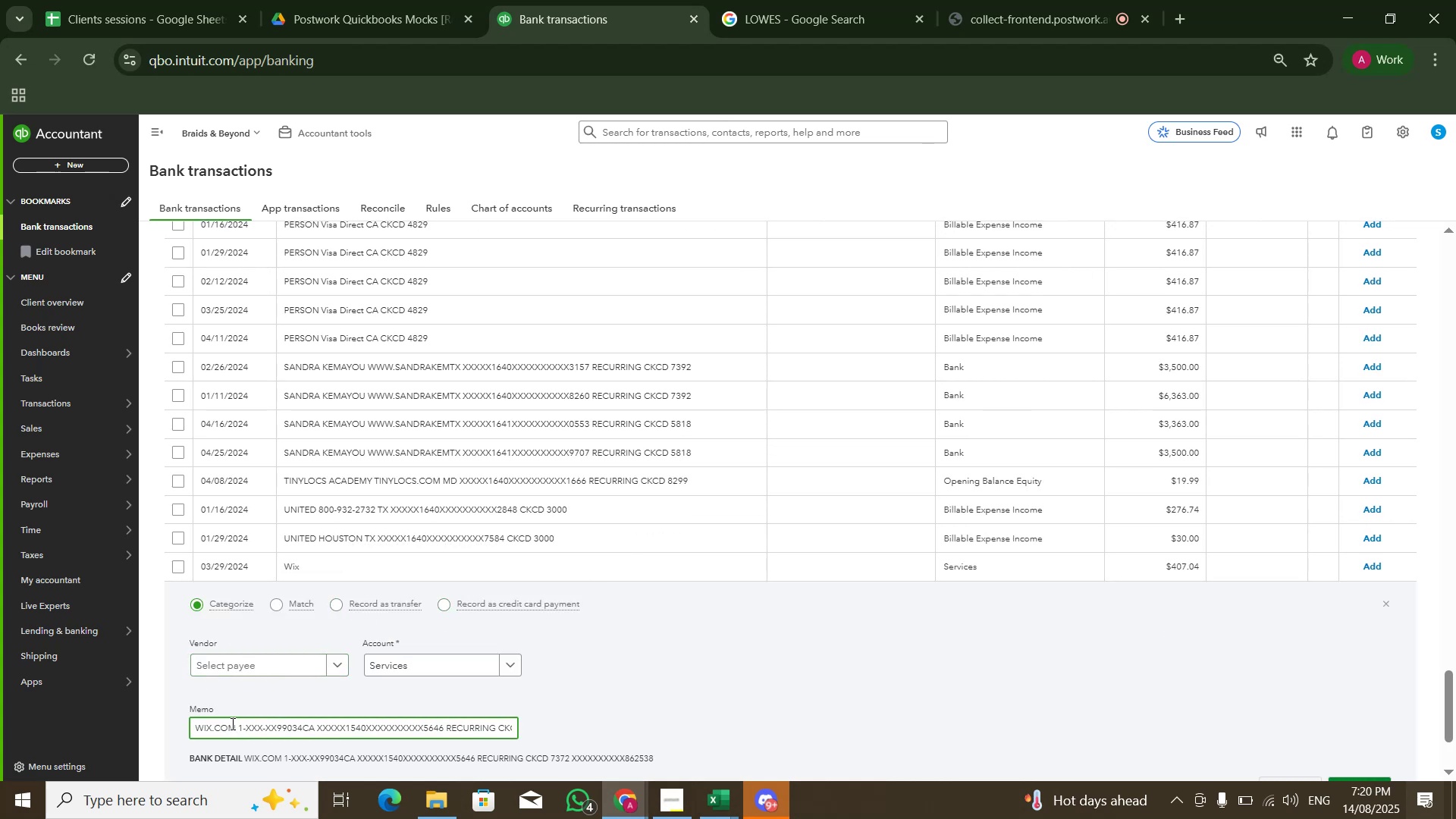 
key(ArrowRight)
 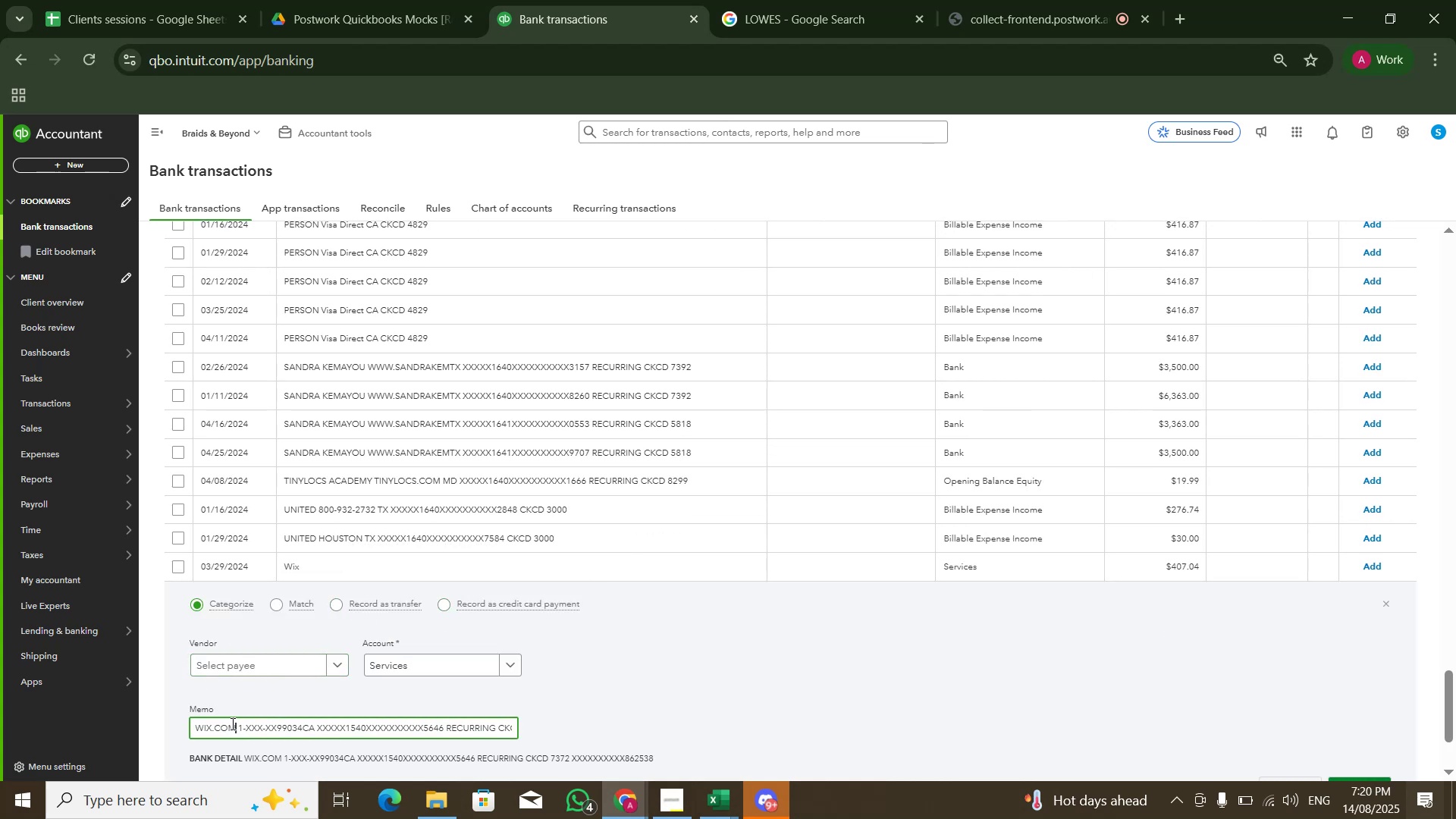 
key(Control+Shift+ArrowLeft)
 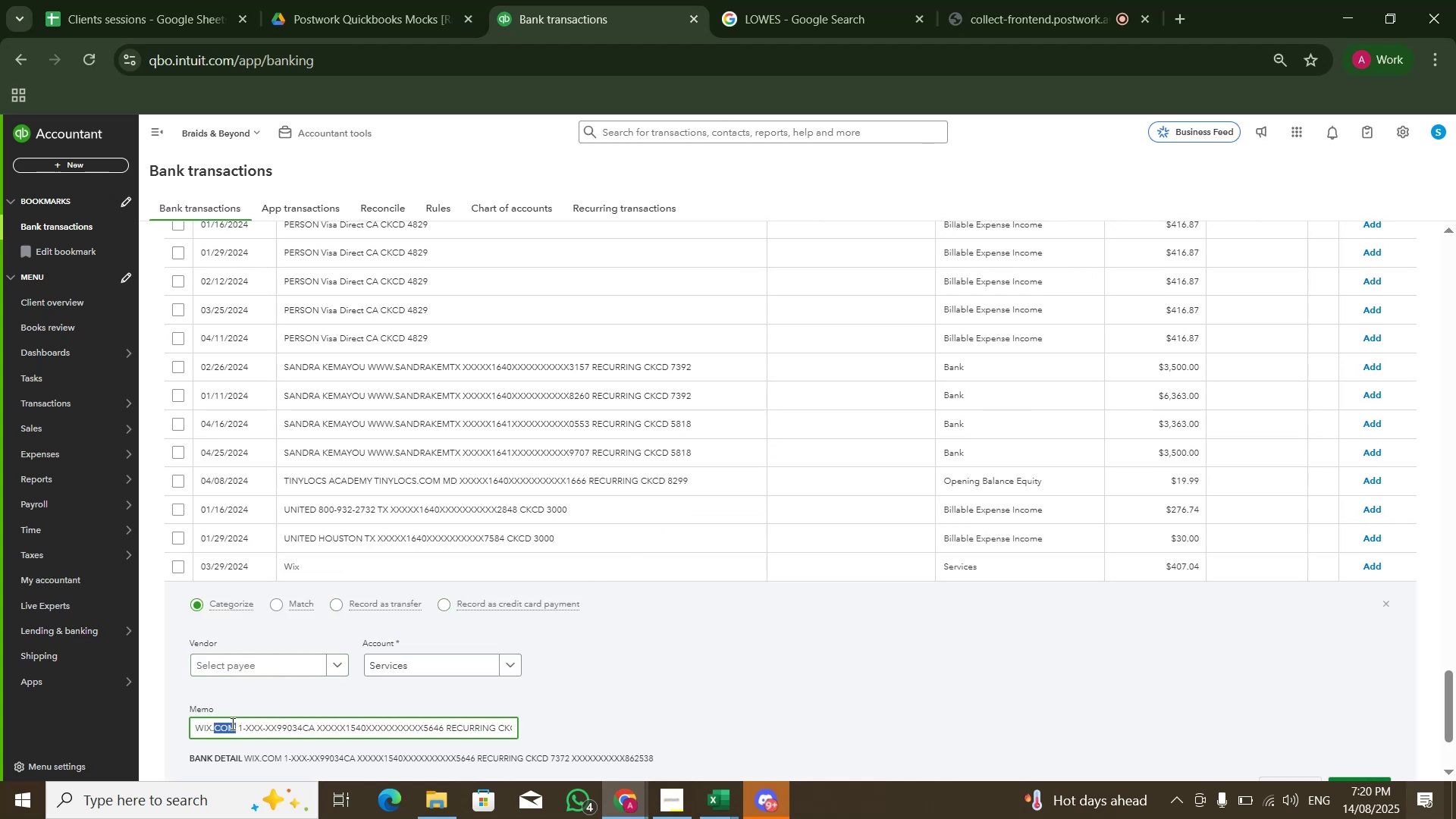 
key(Control+Shift+ArrowLeft)
 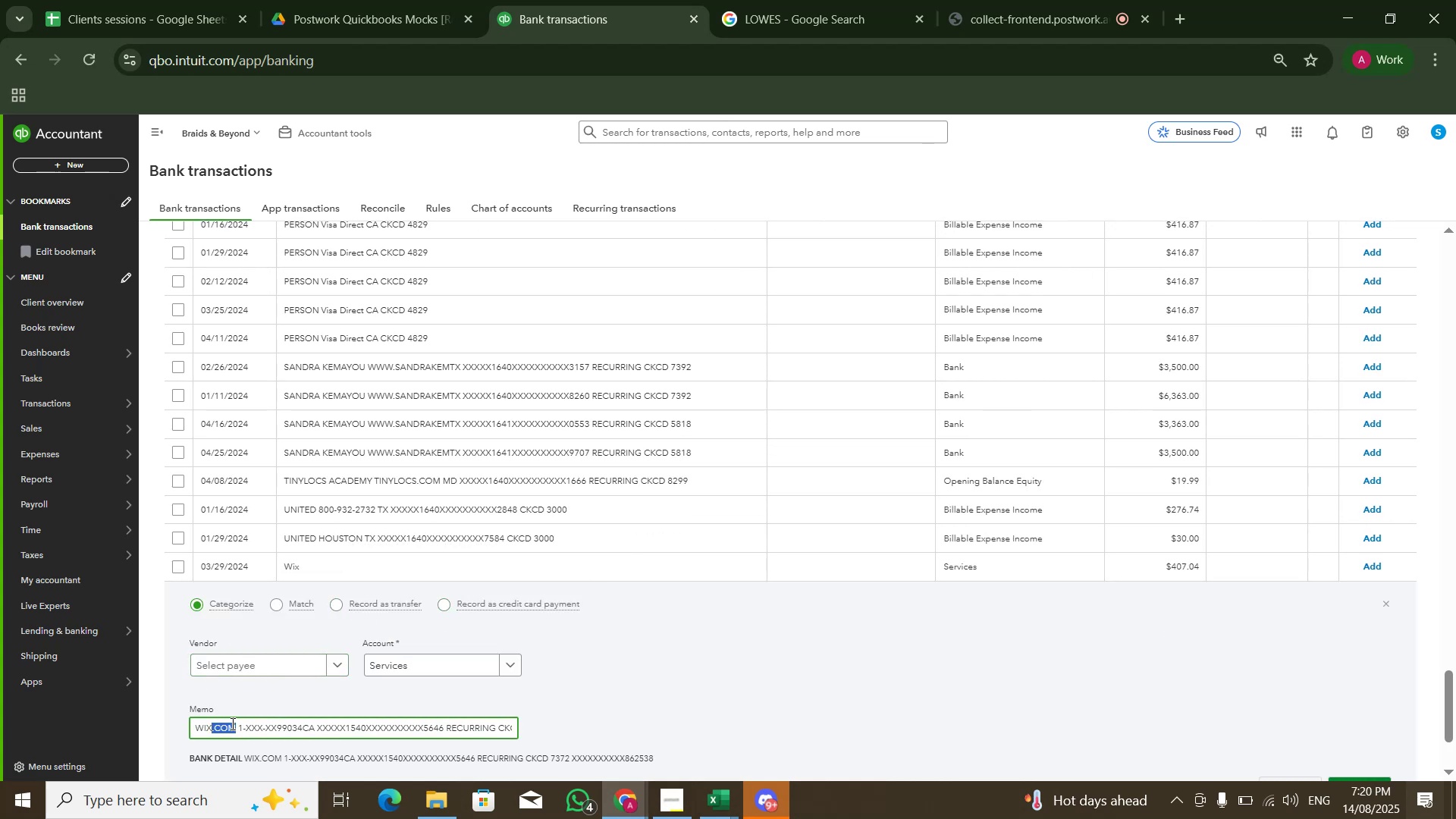 
key(Control+Shift+ArrowLeft)
 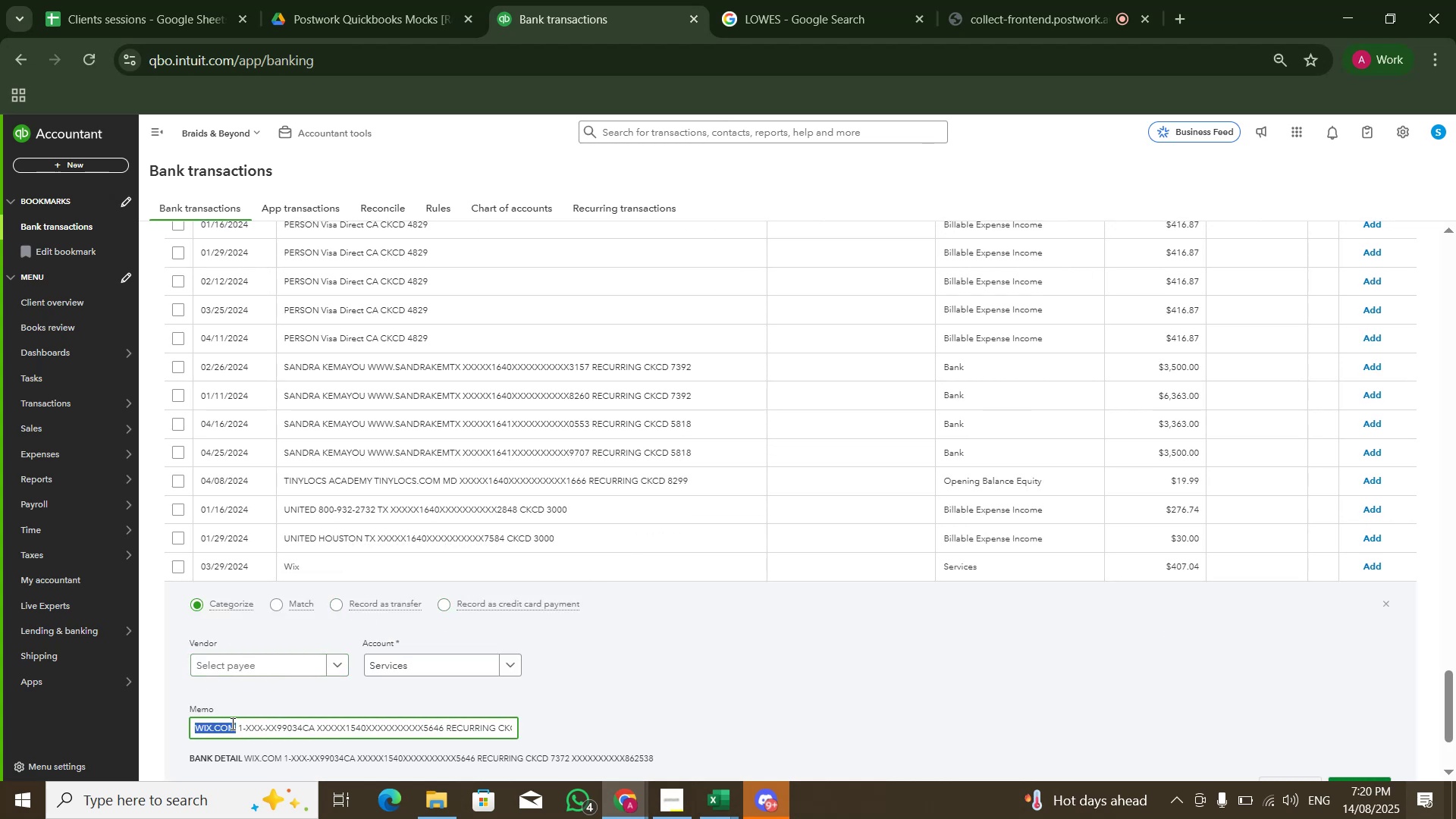 
key(Control+Shift+ArrowLeft)
 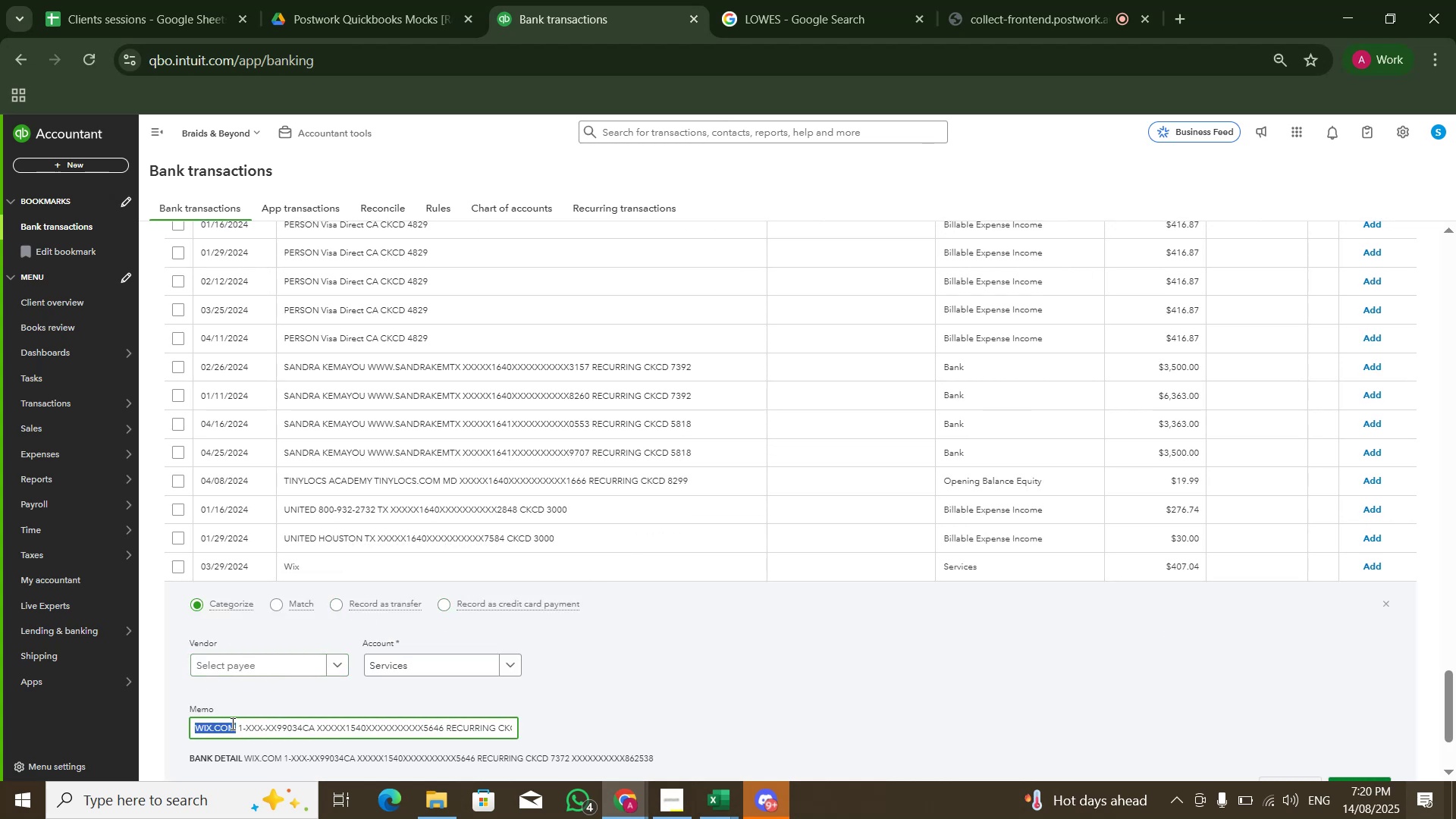 
key(Control+C)
 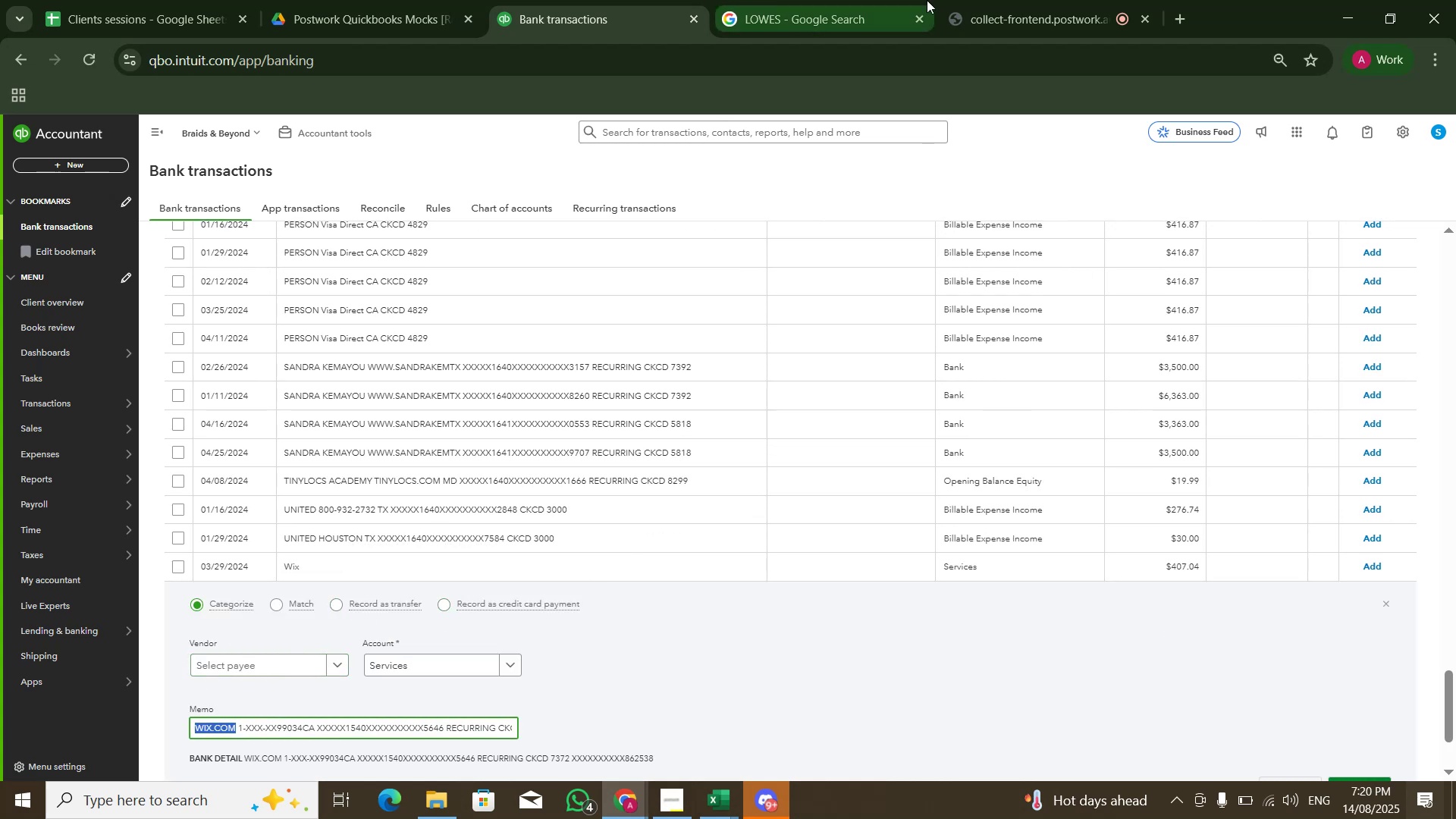 
left_click([841, 0])
 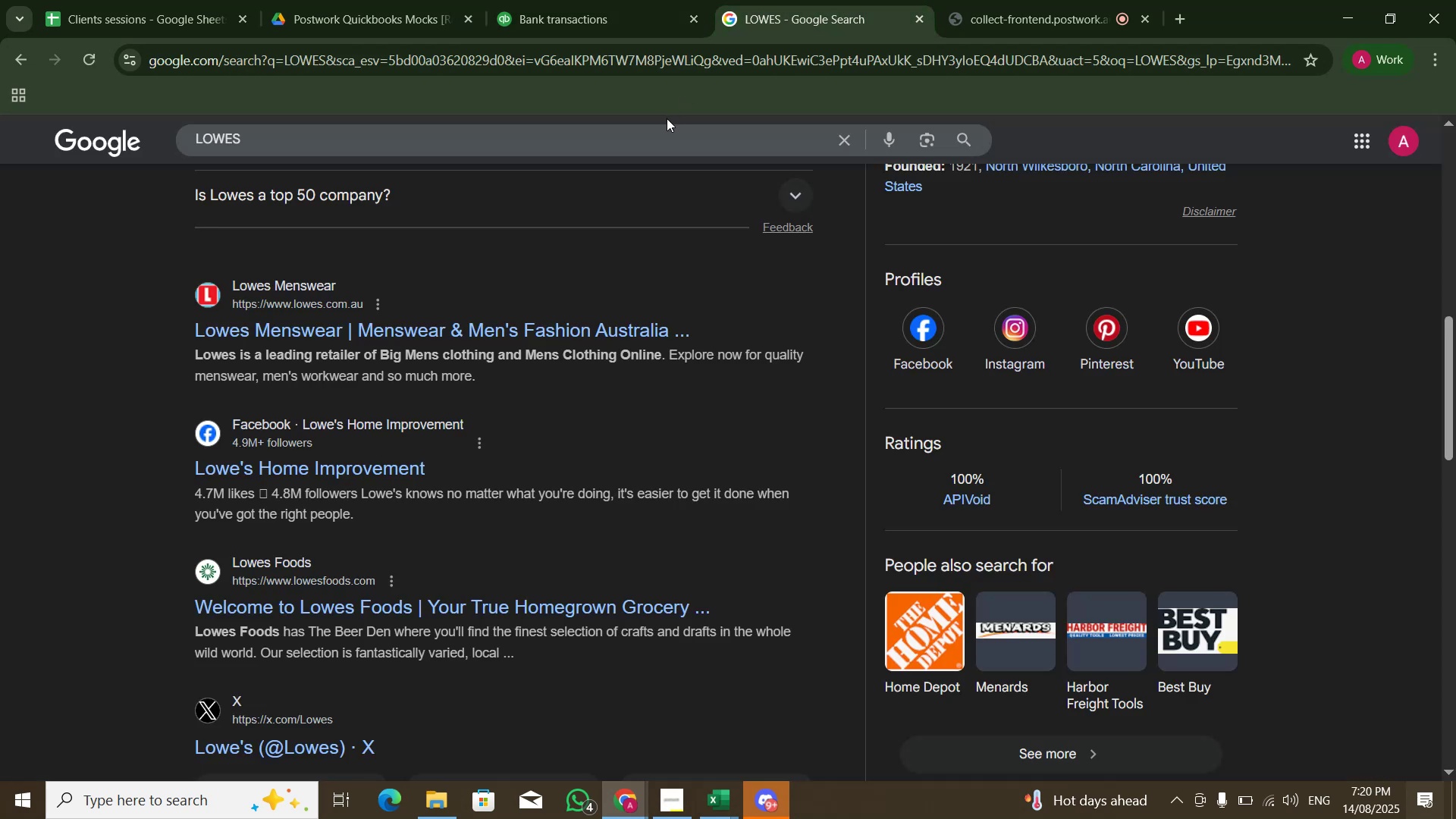 
left_click([664, 127])
 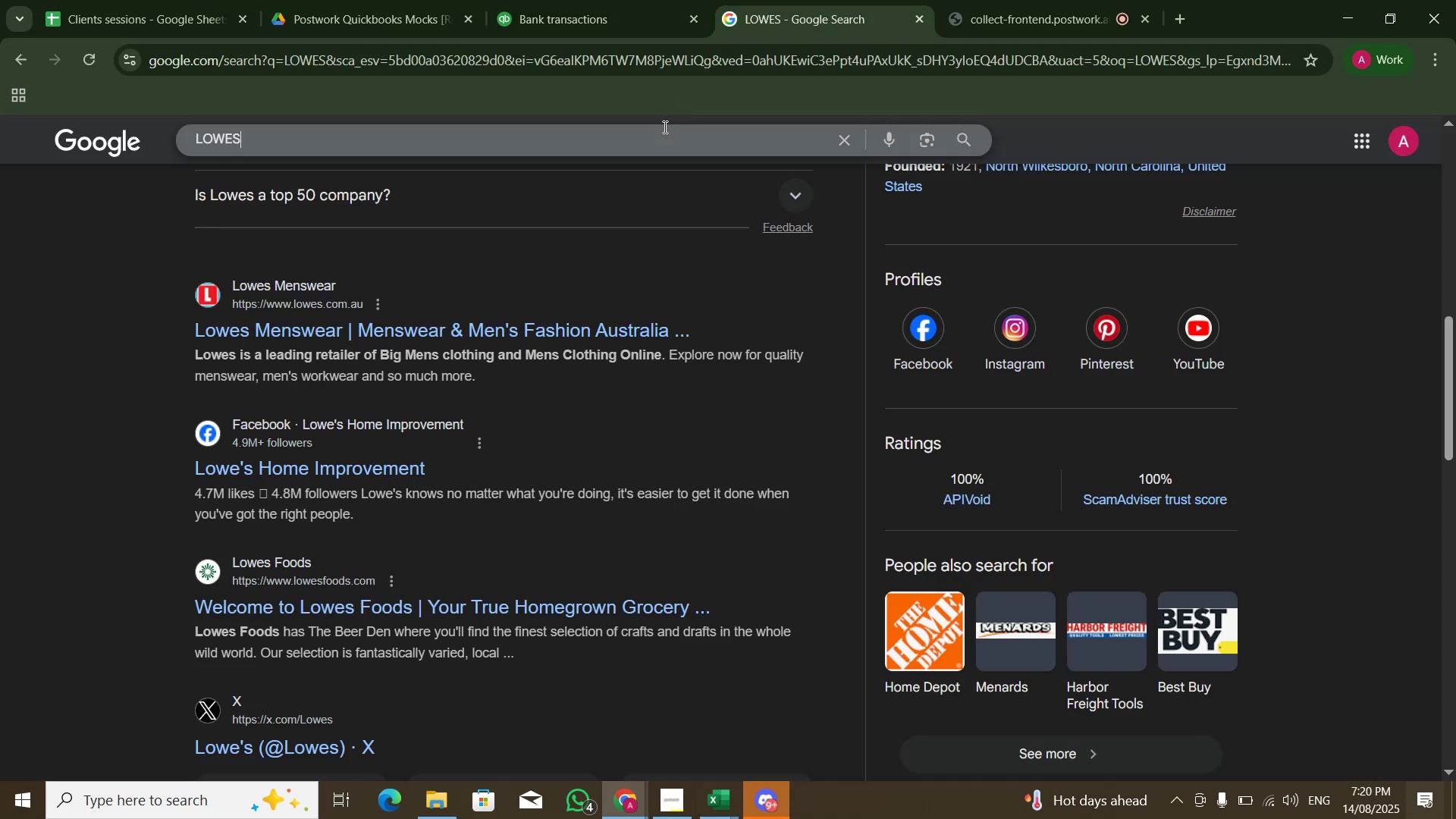 
key(Control+A)
 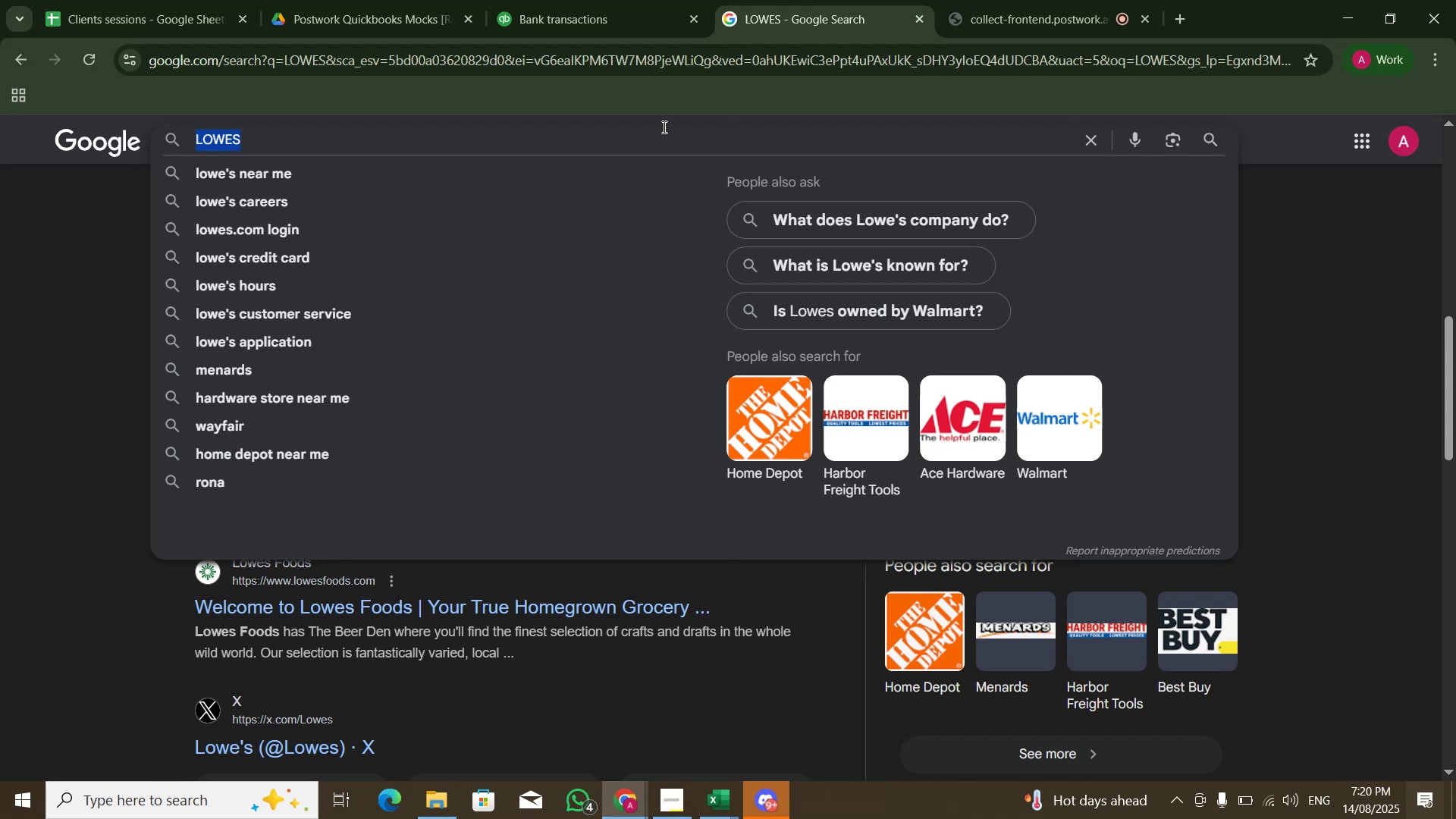 
key(Control+V)
 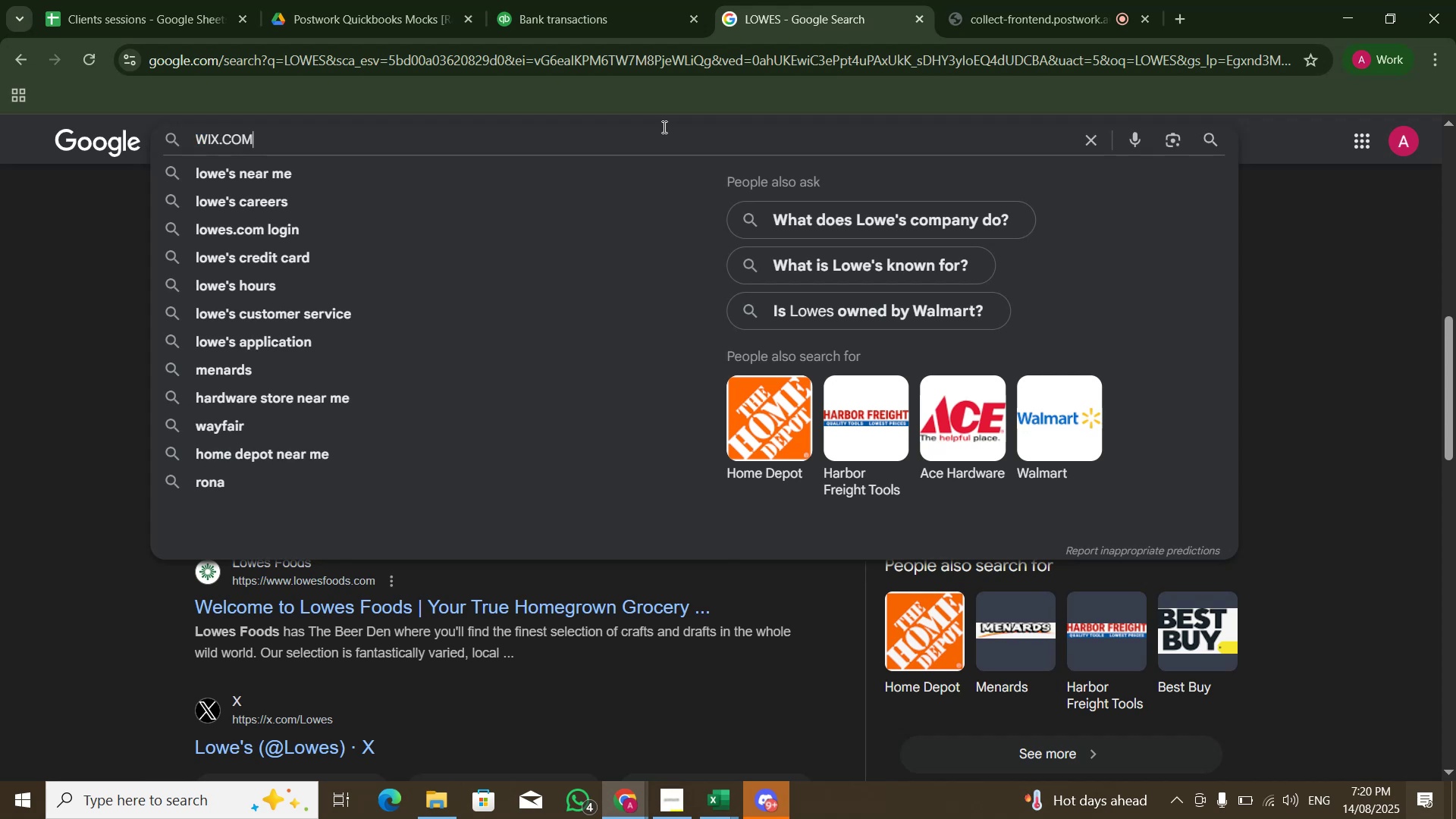 
key(NumpadEnter)
 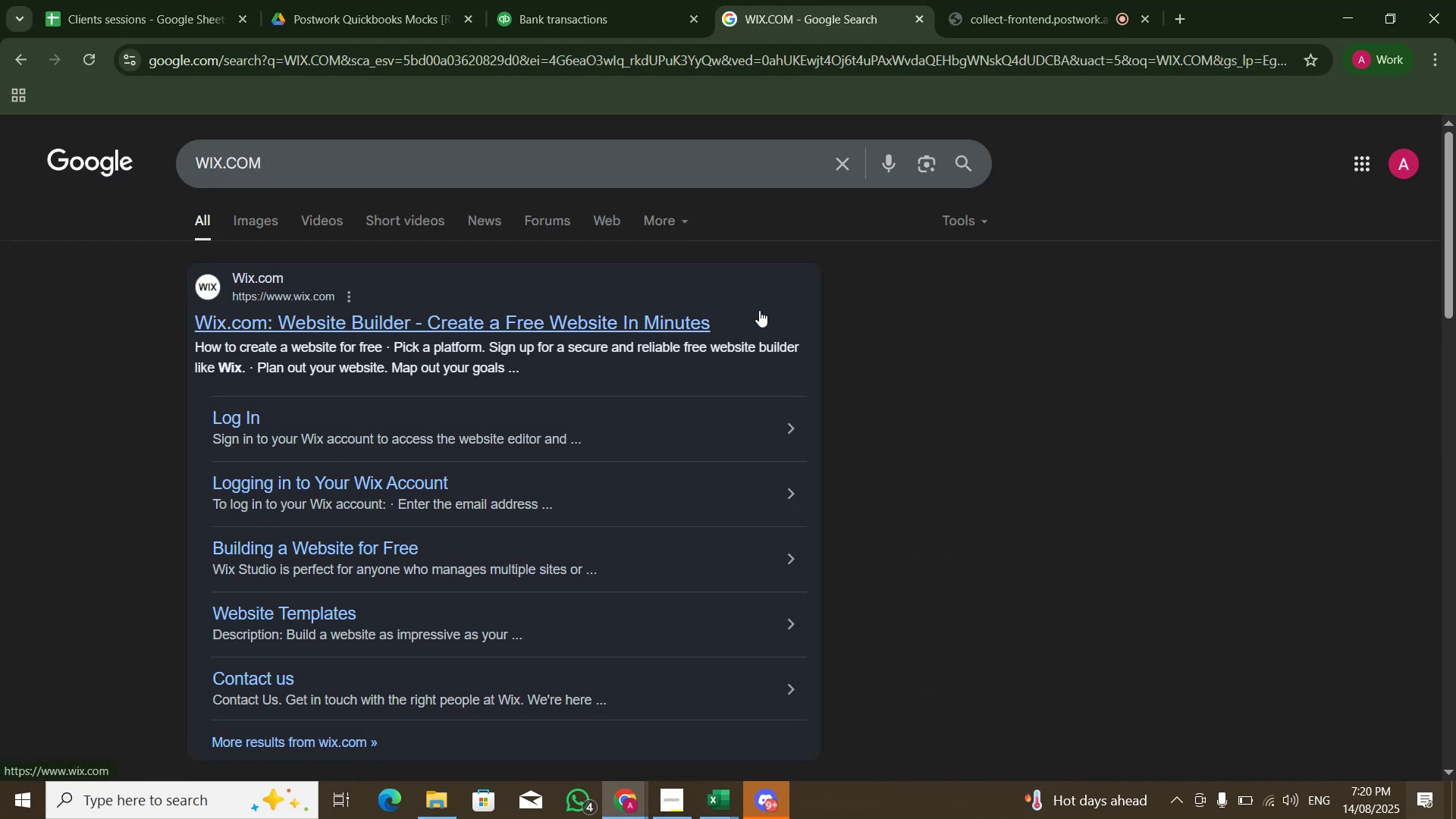 
left_click([613, 0])
 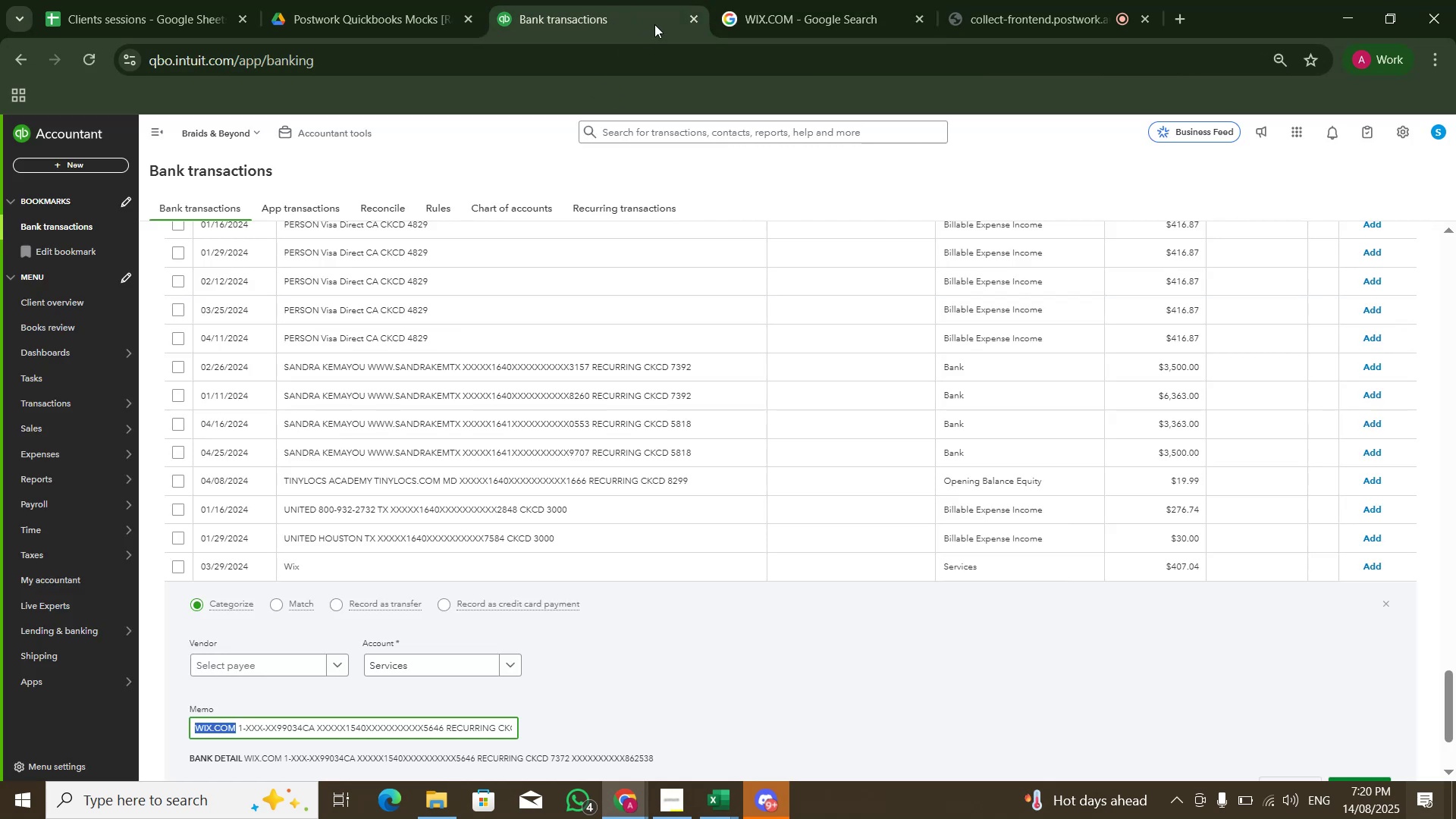 
left_click([735, 0])
 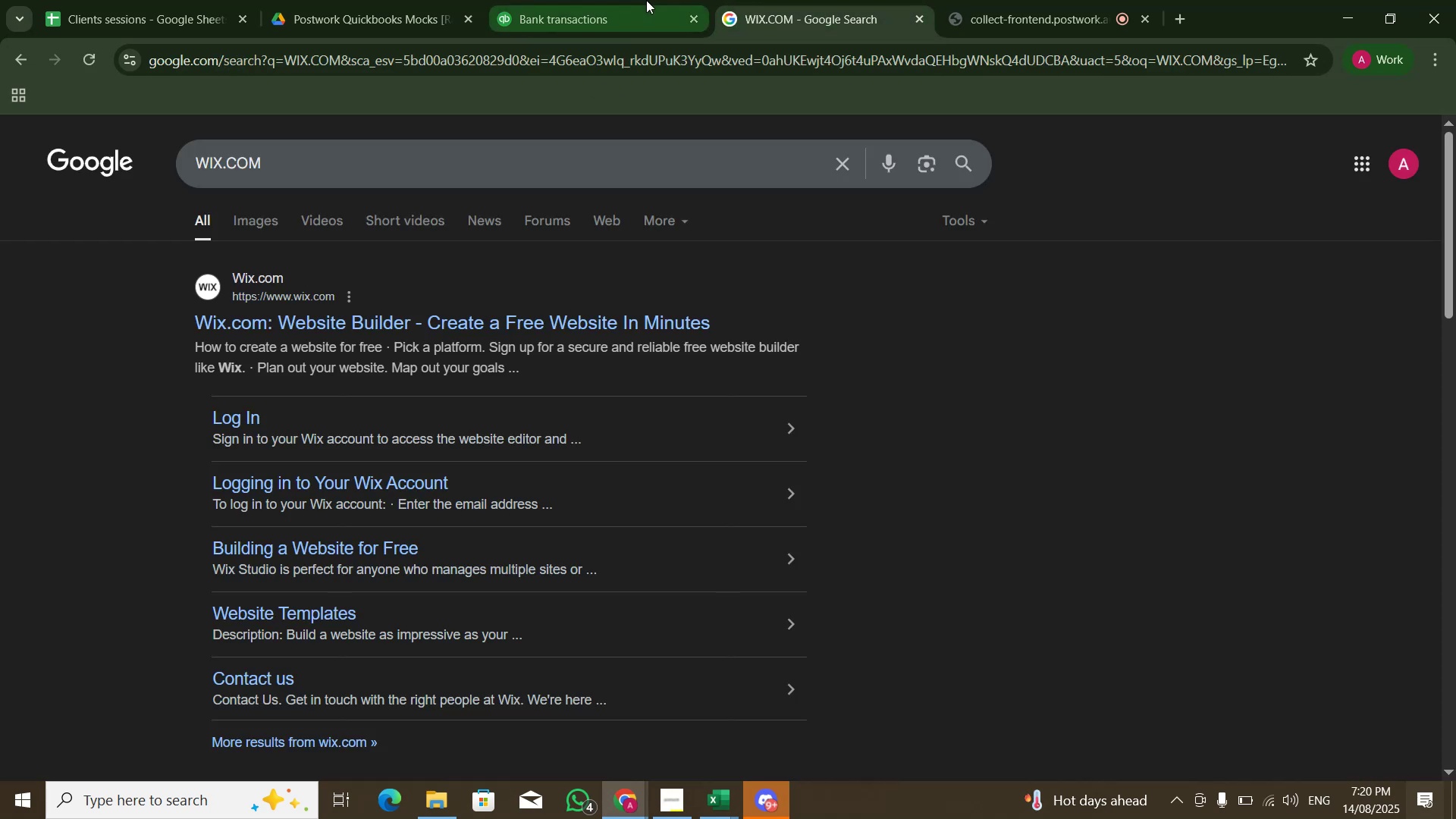 
left_click([646, 0])
 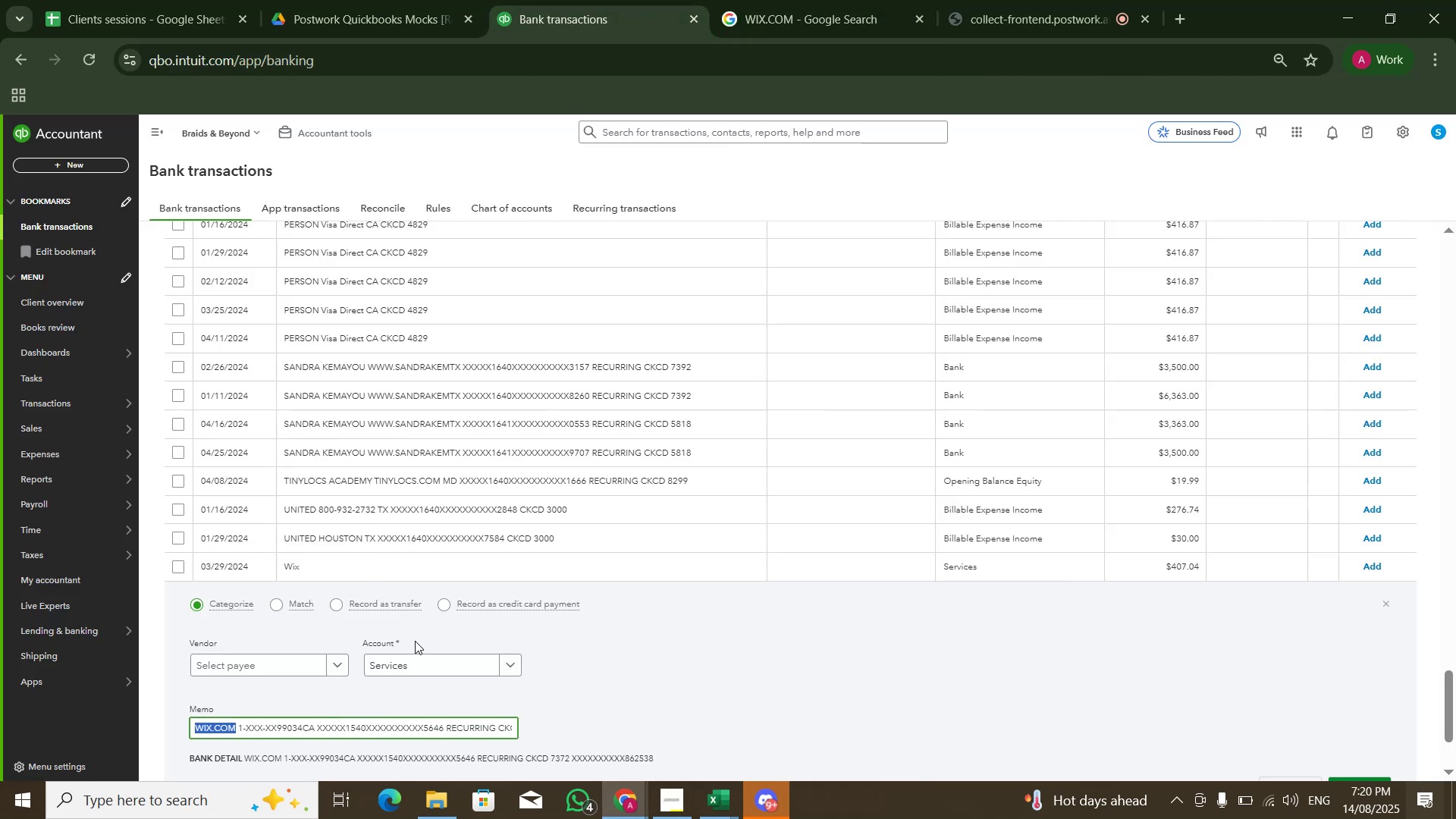 
left_click([416, 659])
 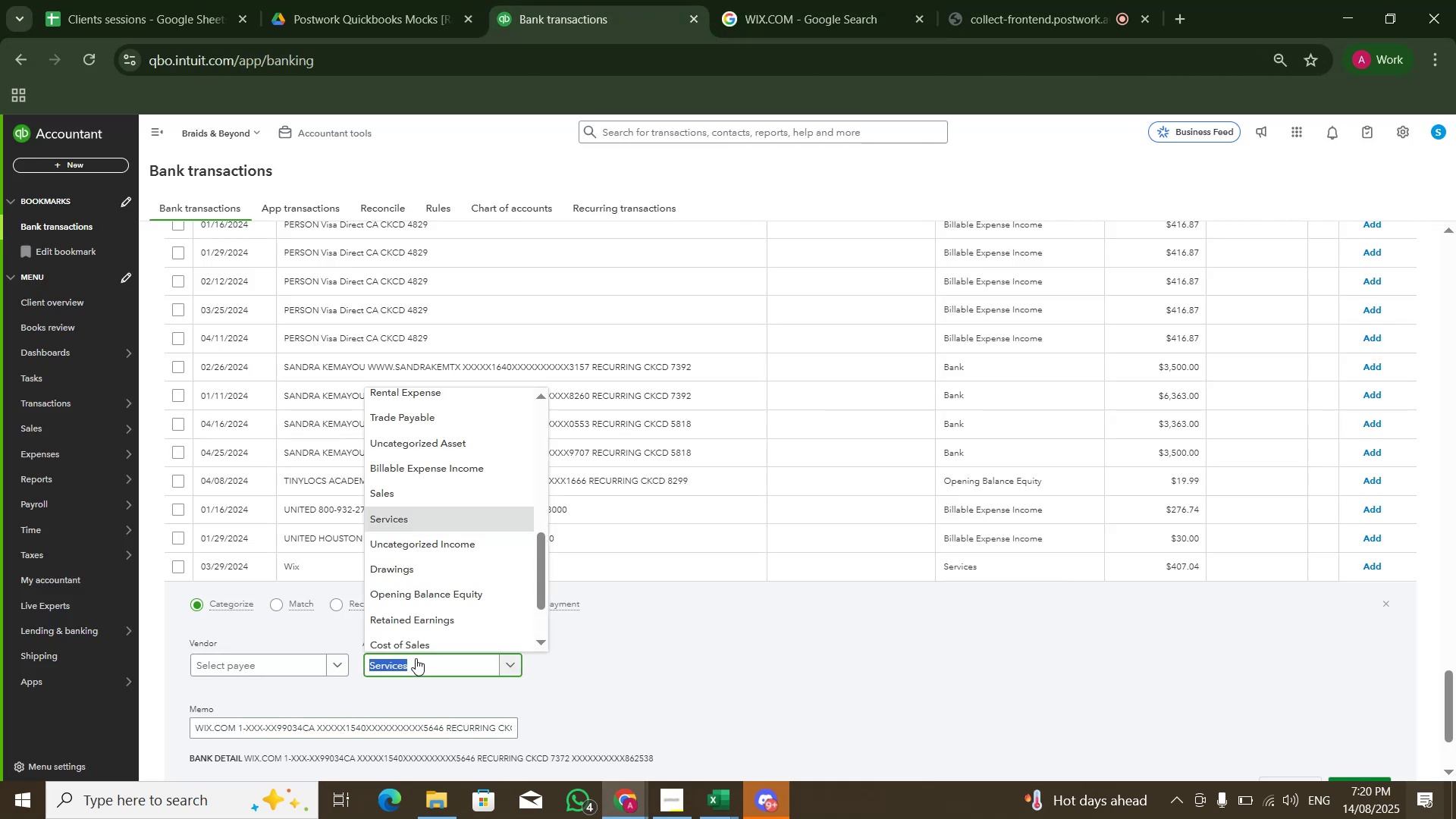 
type(softwar)
 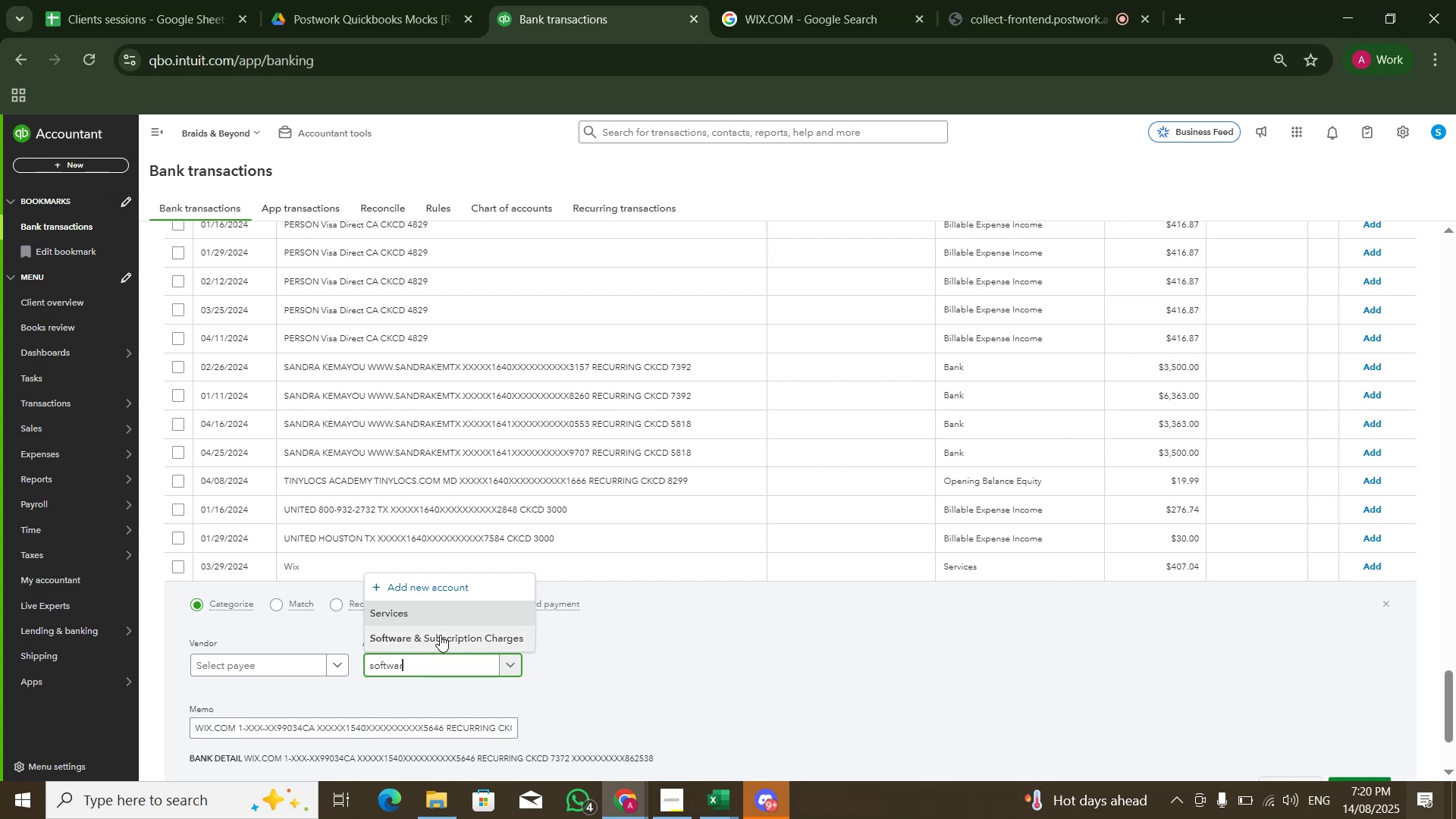 
double_click([959, 690])
 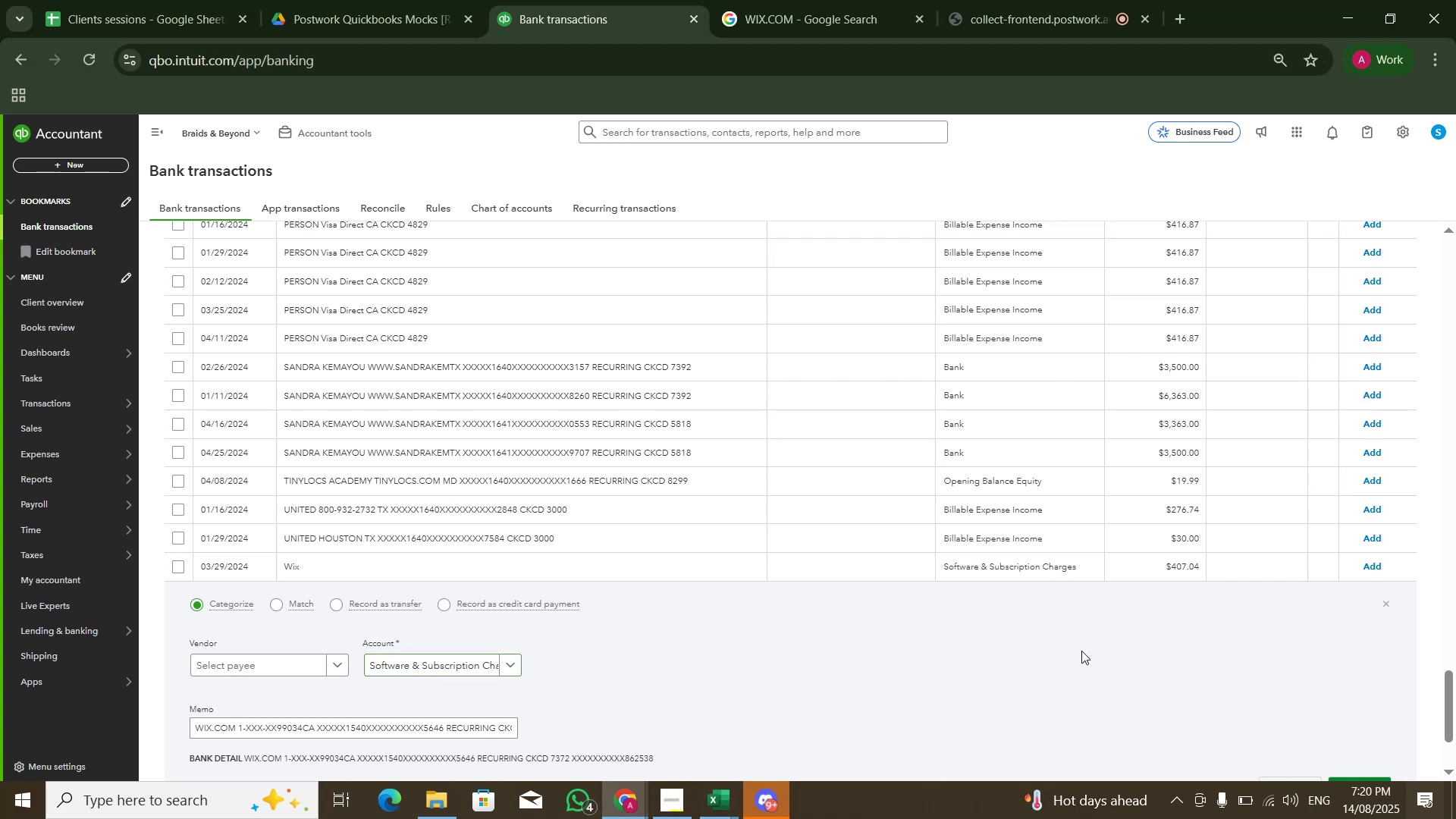 
scroll: coordinate [1175, 635], scroll_direction: down, amount: 5.0
 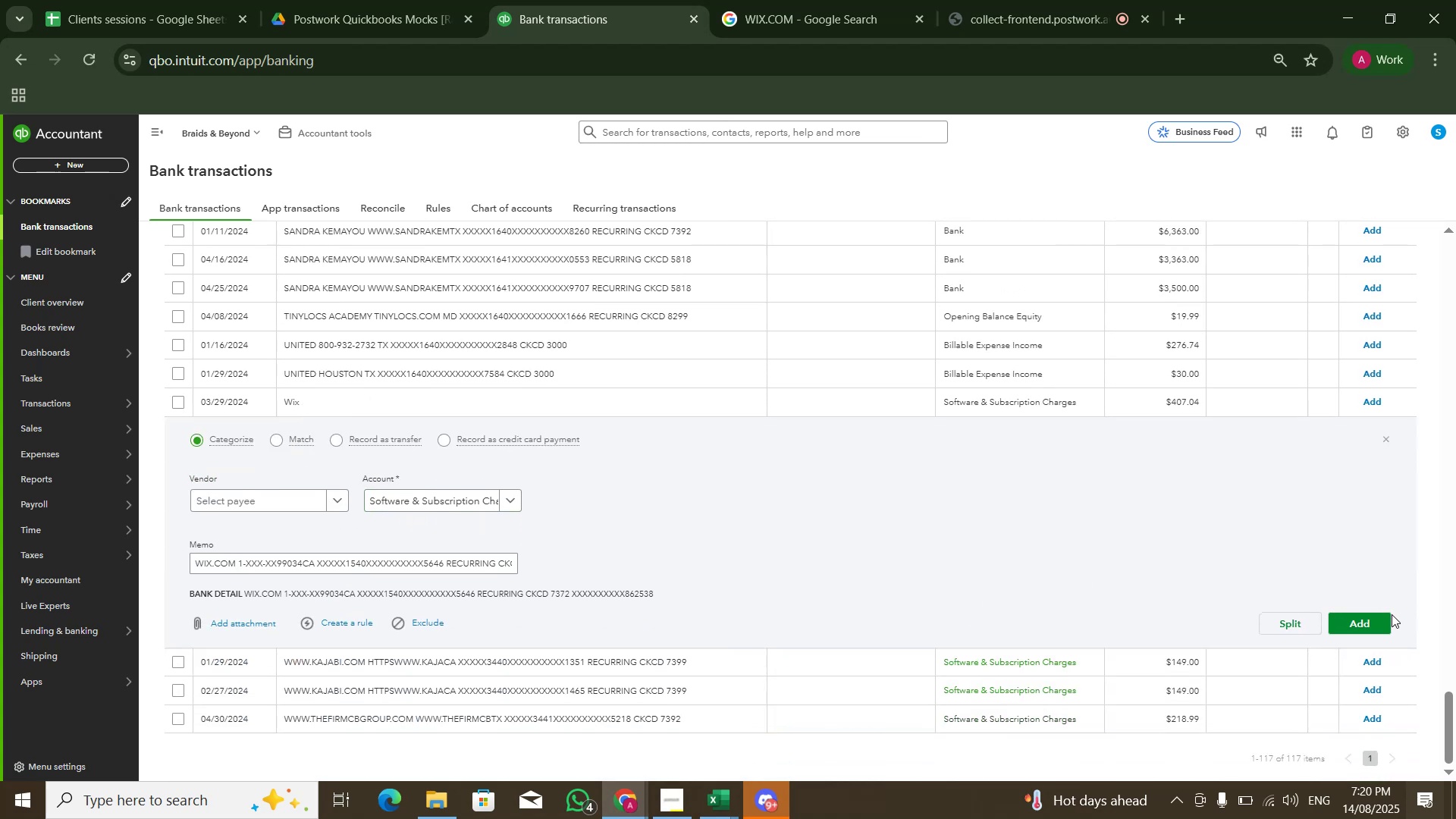 
left_click([1374, 625])
 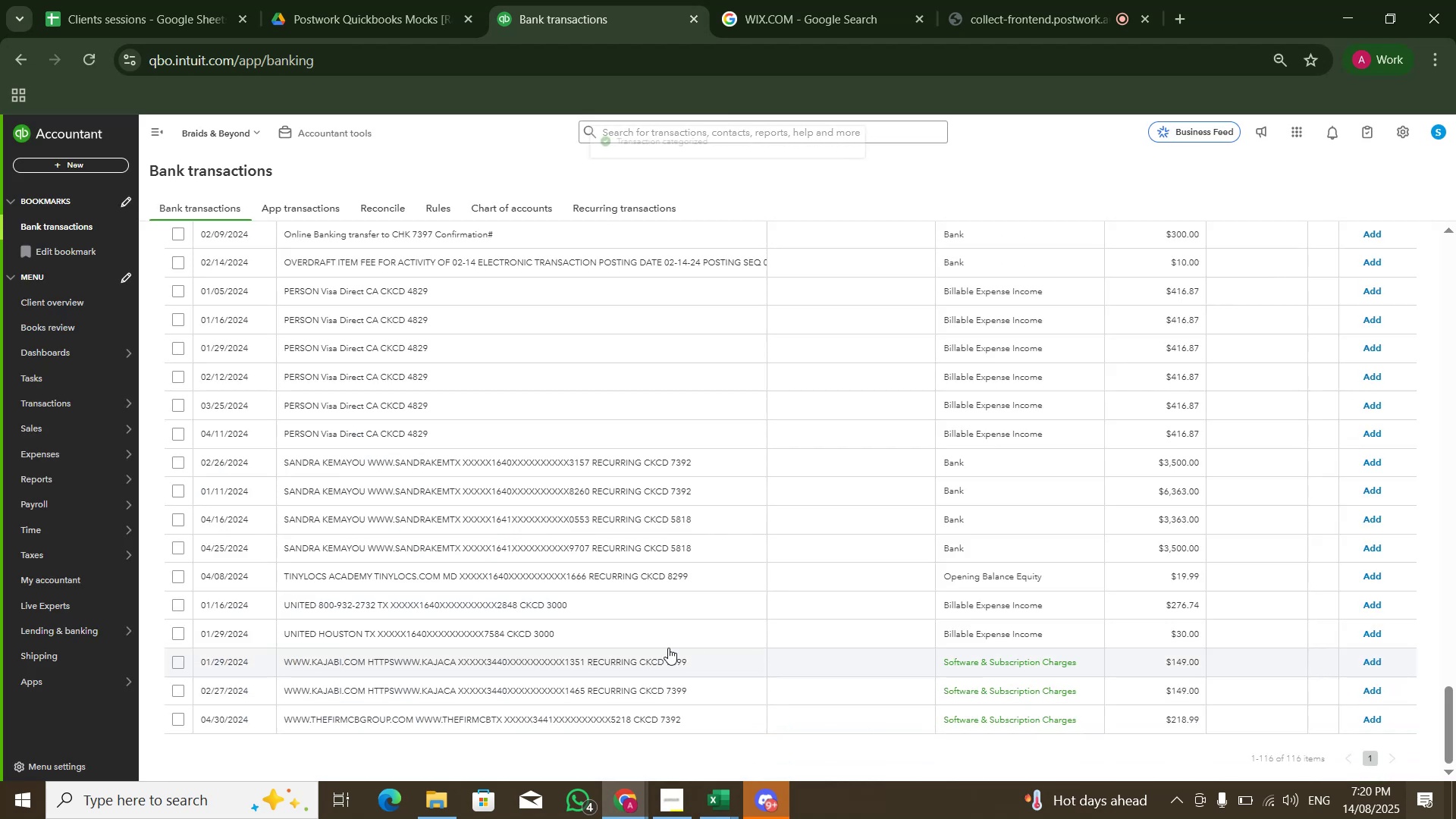 
left_click([552, 653])
 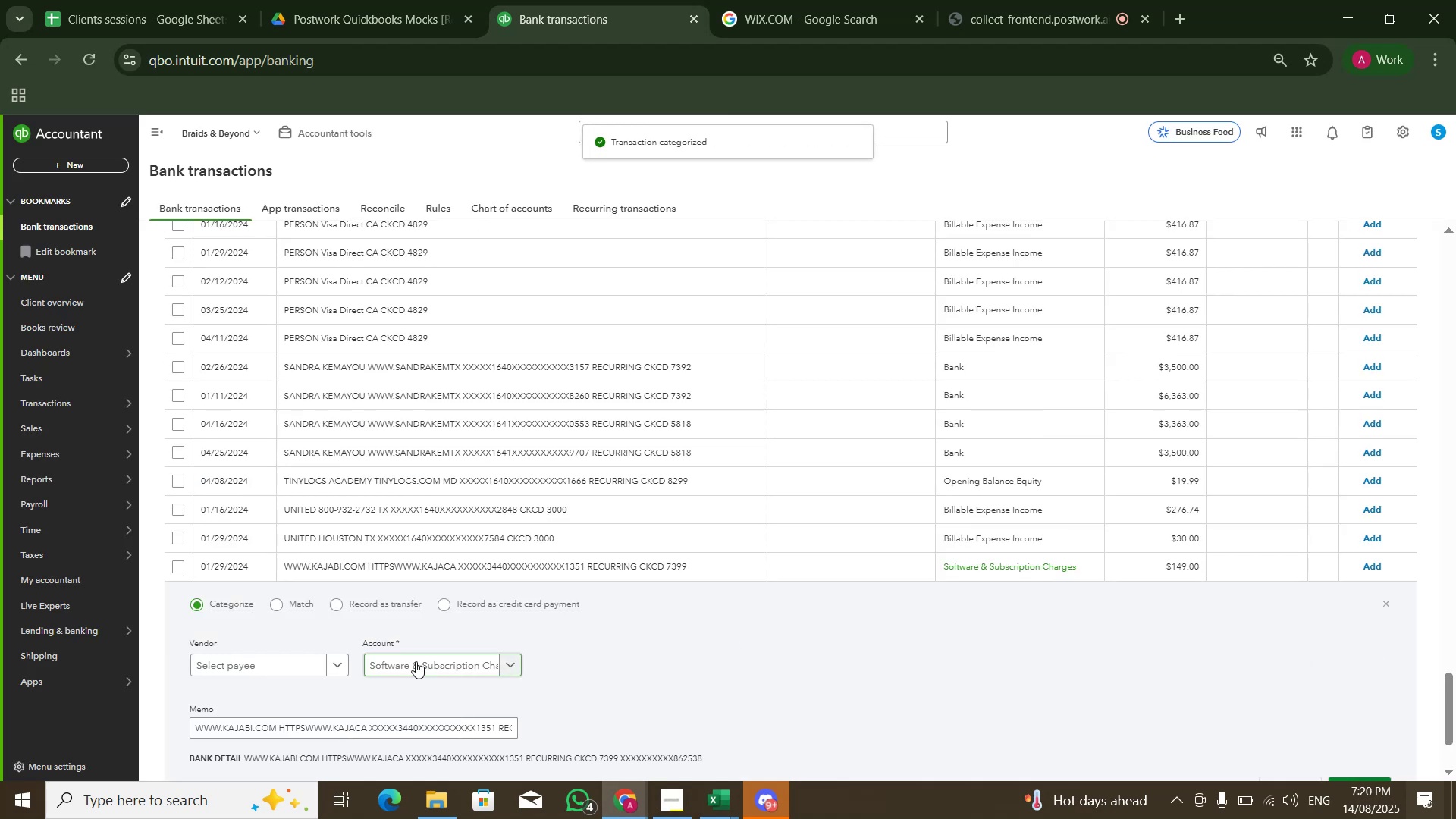 
left_click([416, 662])
 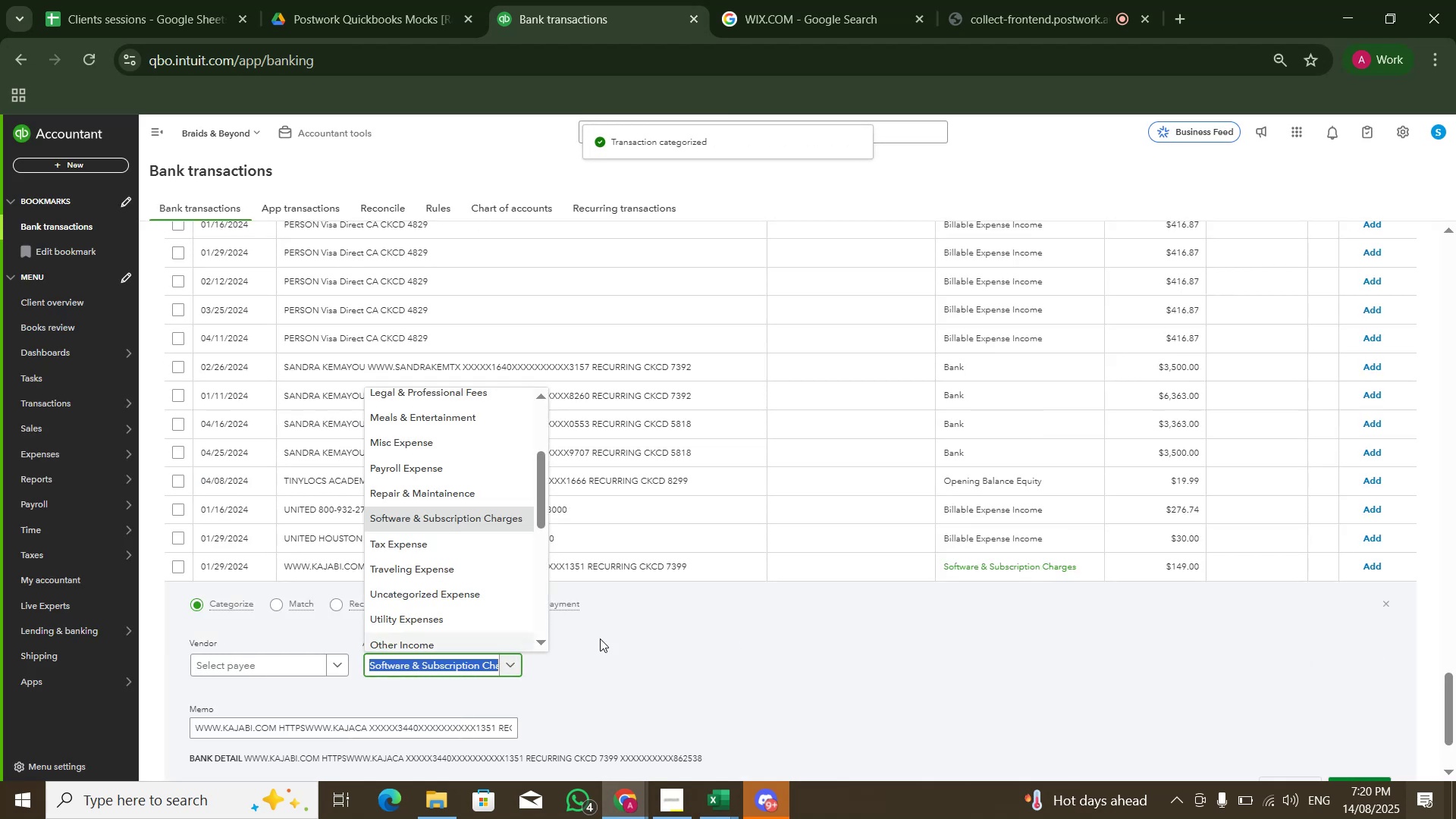 
left_click([686, 639])
 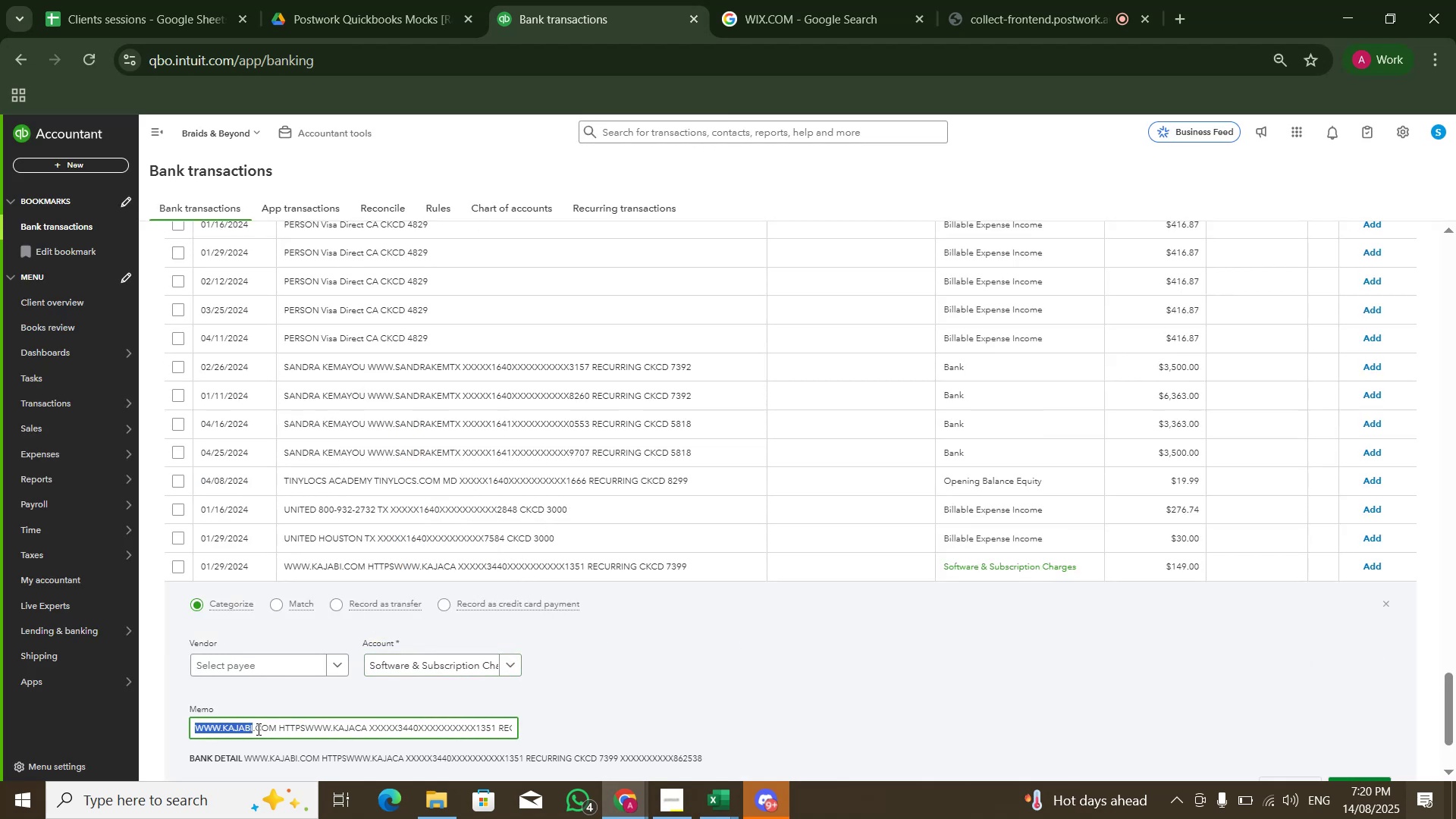 
key(Control+C)
 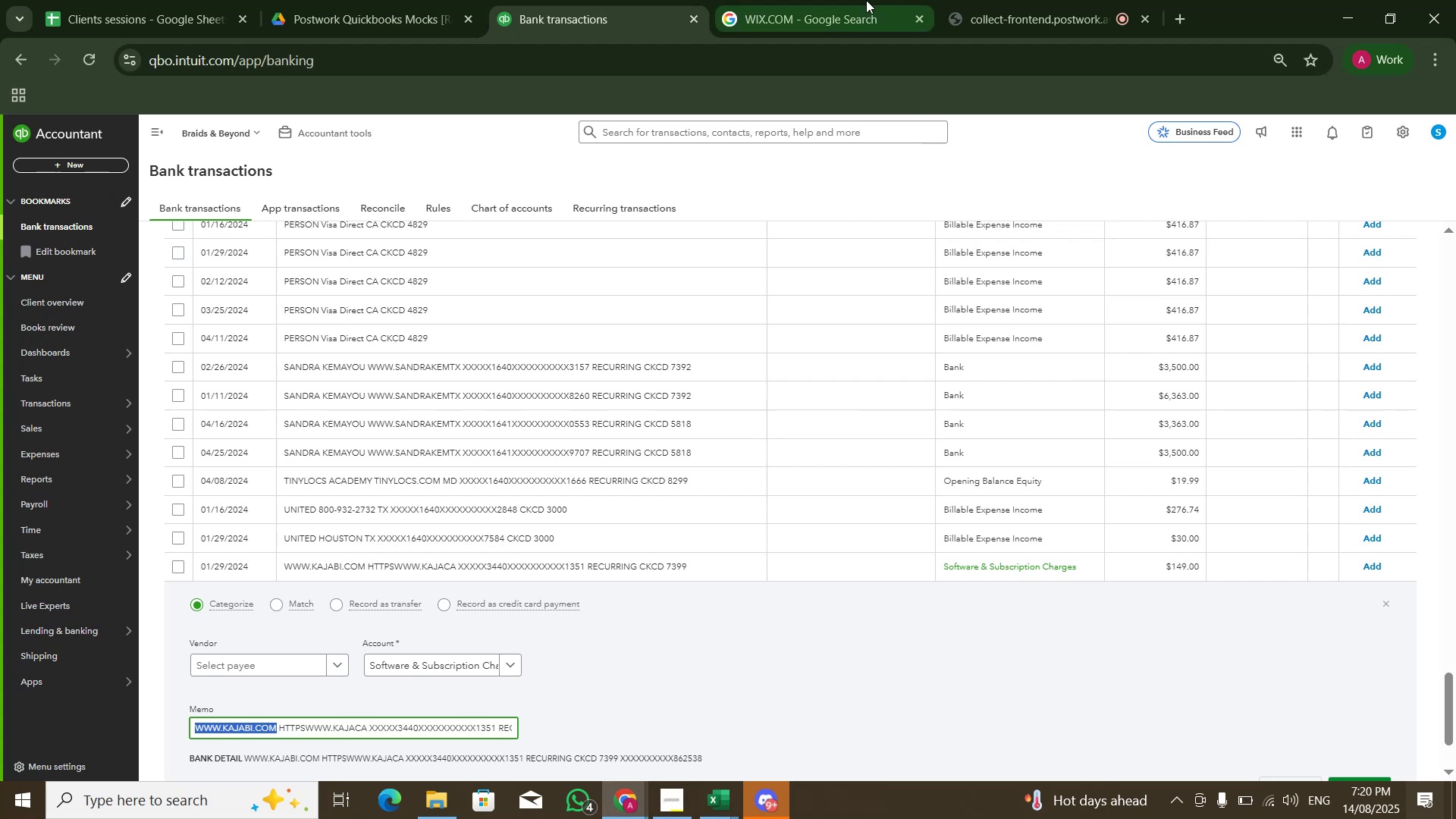 
left_click([868, 0])
 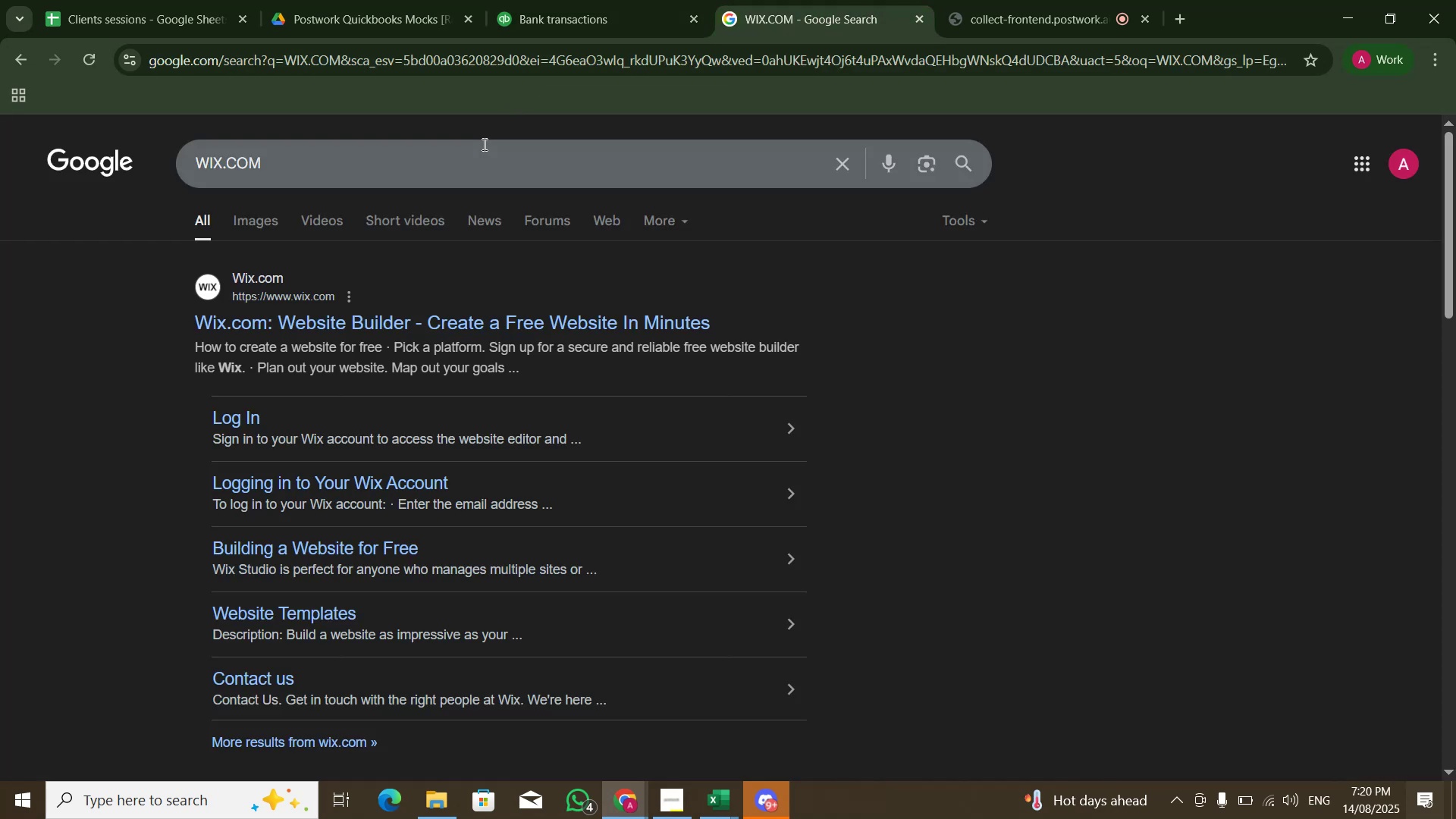 
double_click([483, 145])
 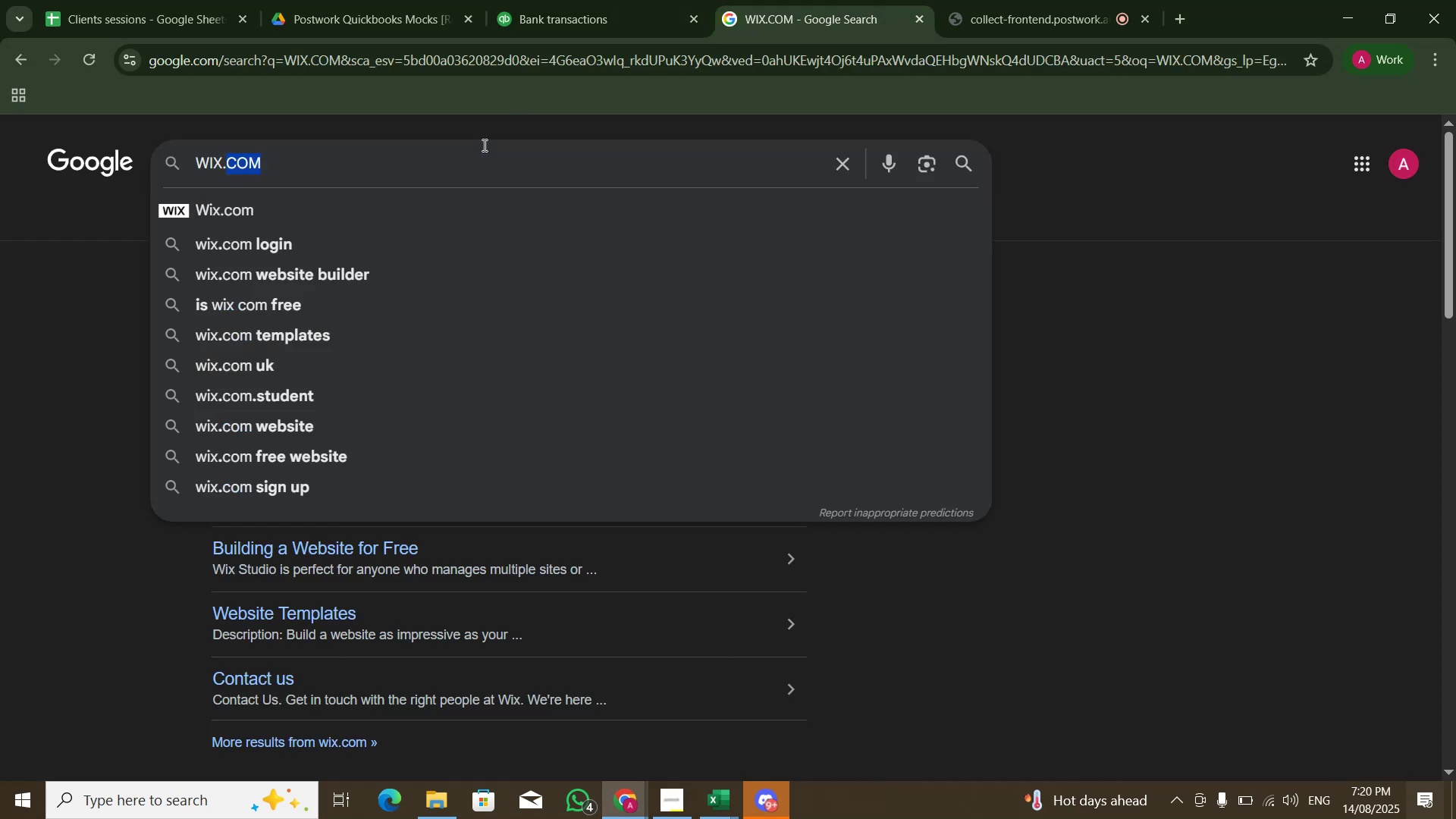 
key(Control+S)
 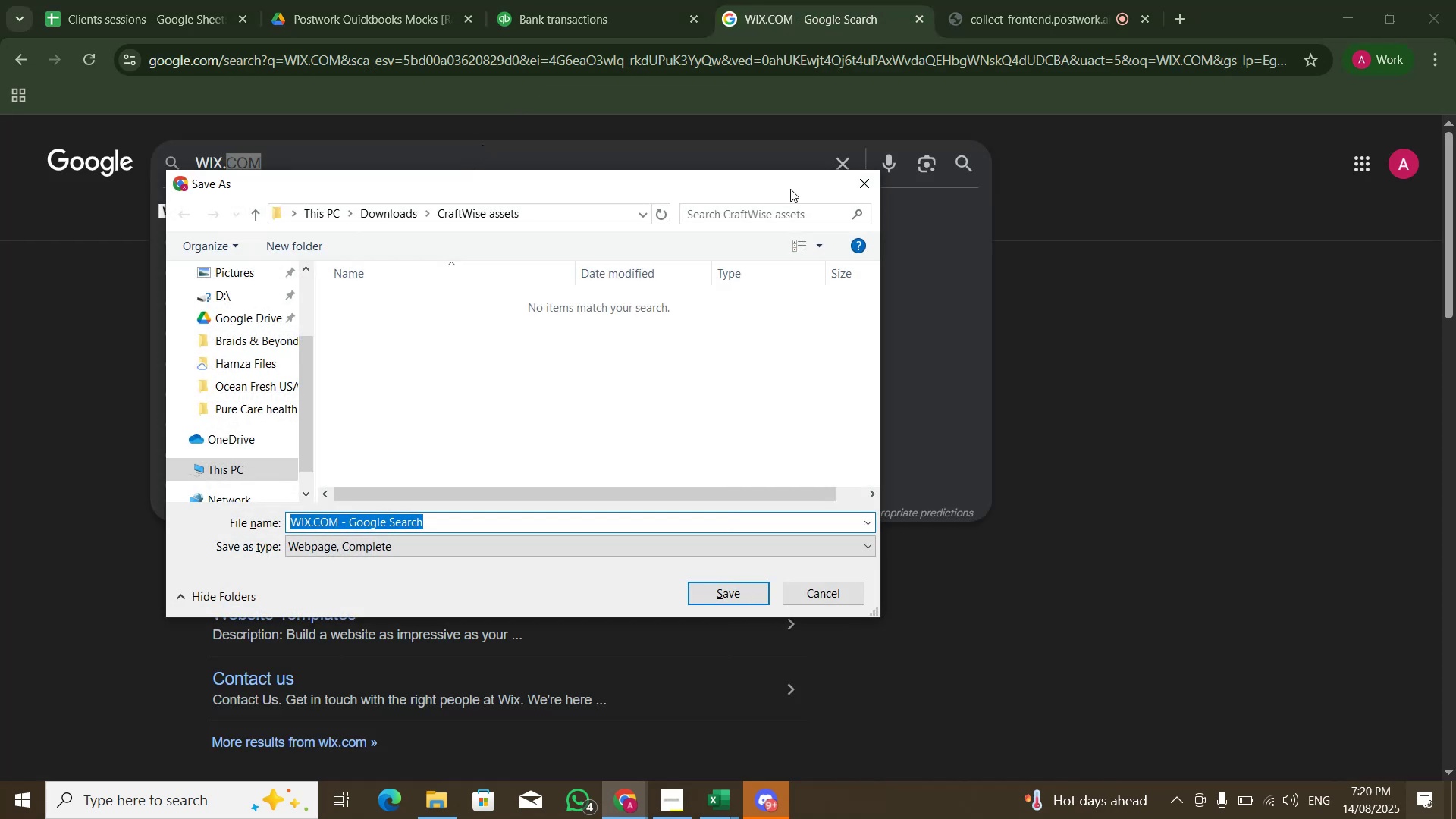 
left_click([866, 182])
 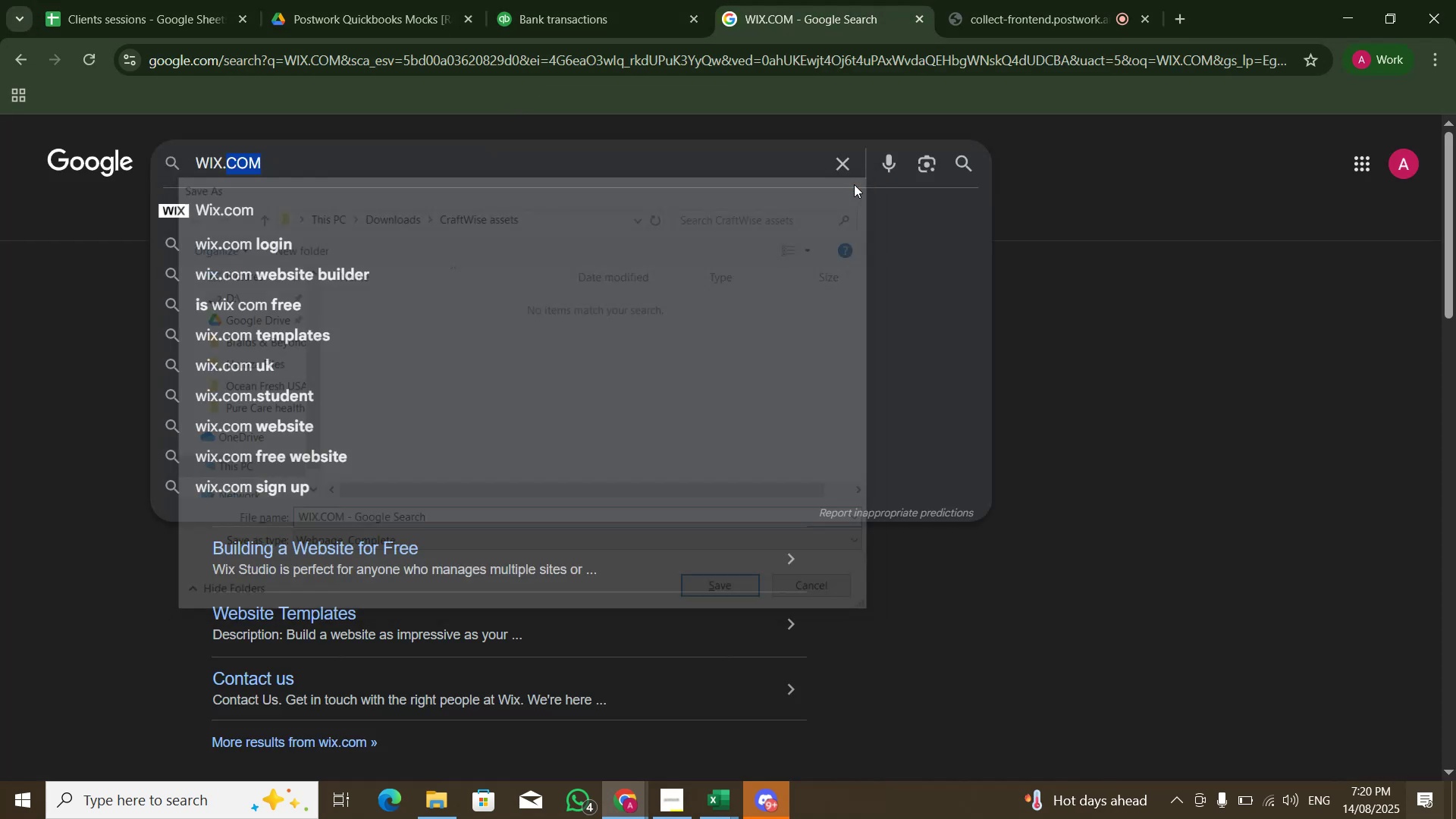 
key(Control+A)
 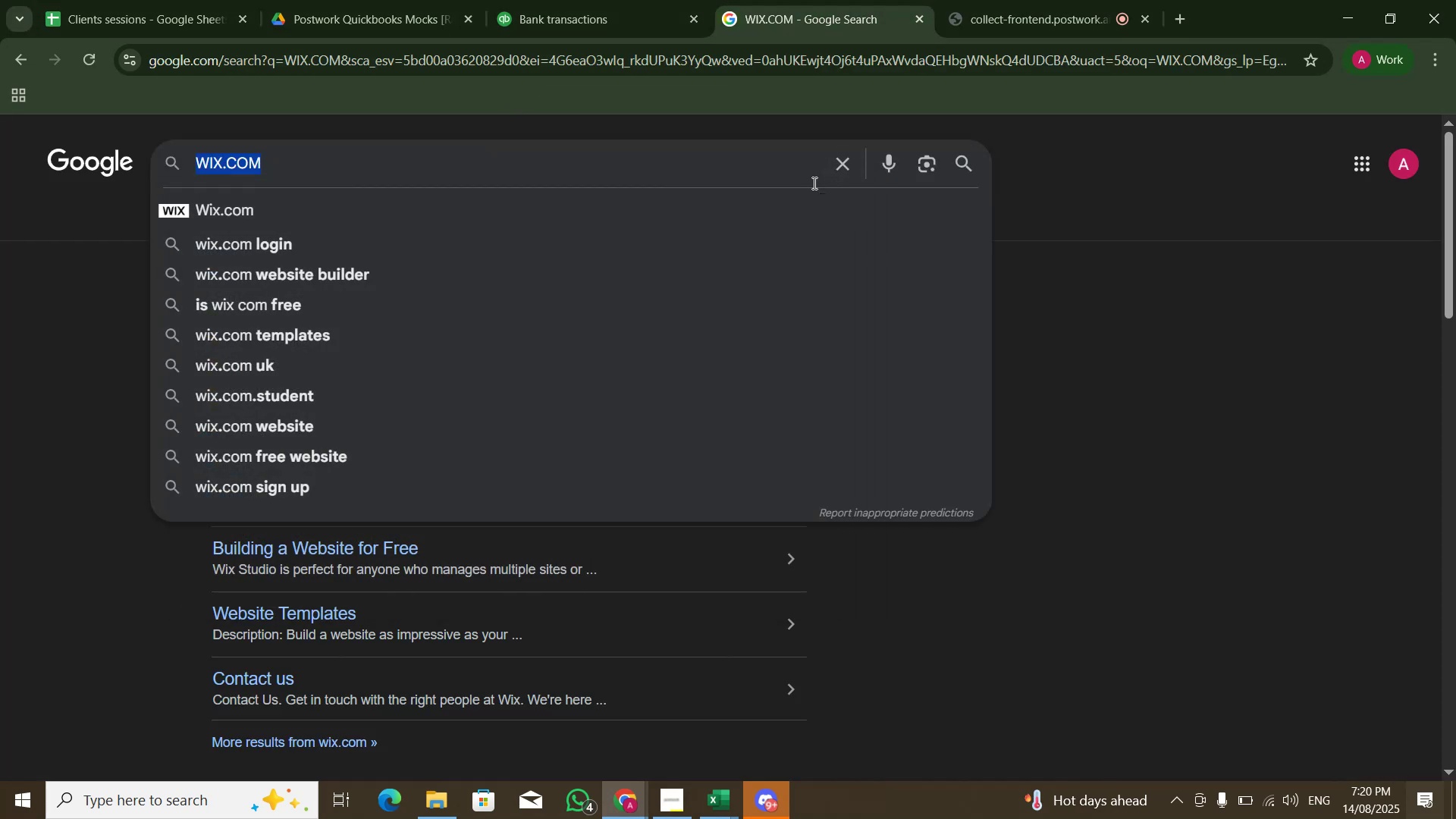 
key(Control+V)
 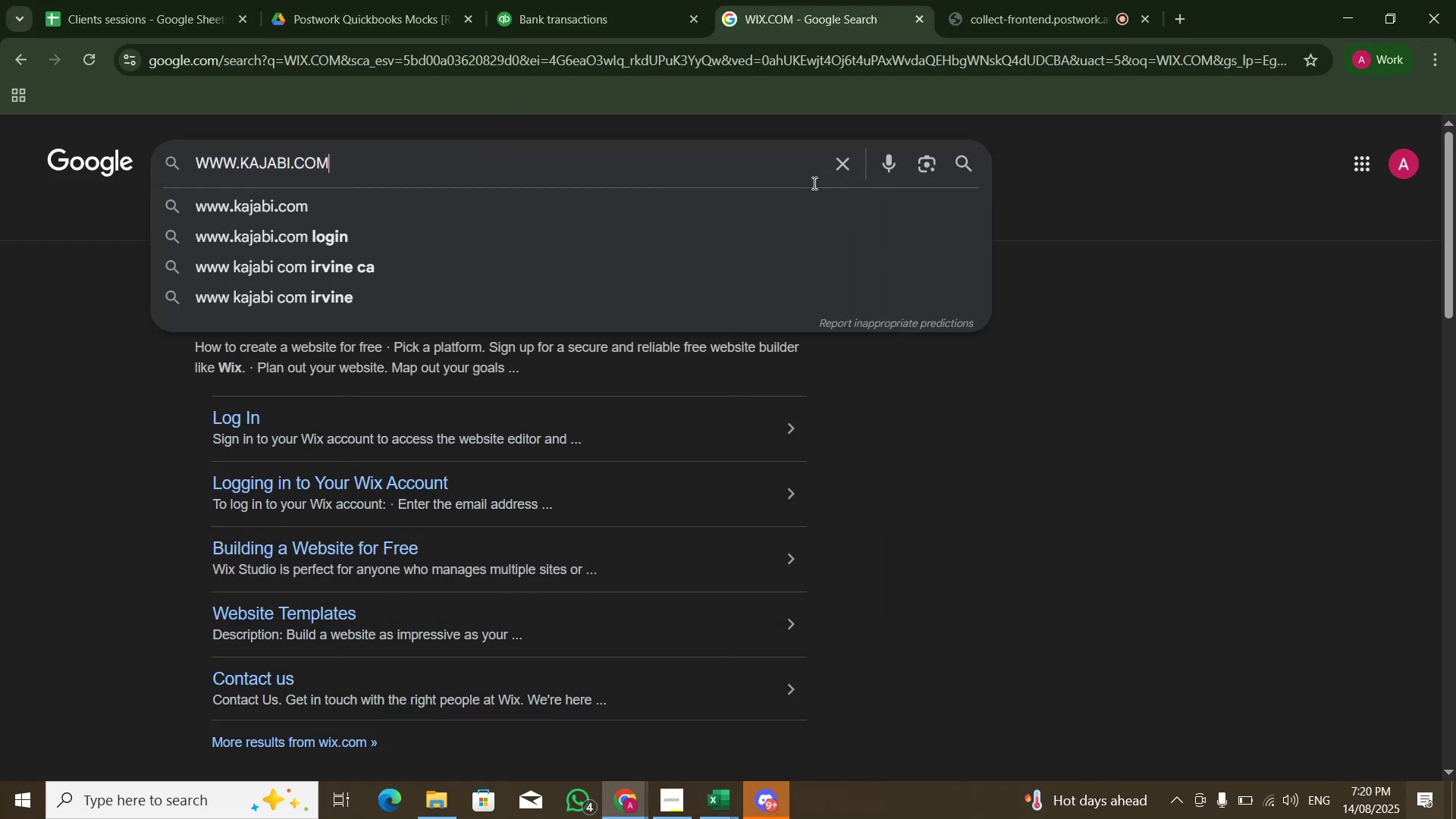 
key(NumpadEnter)
 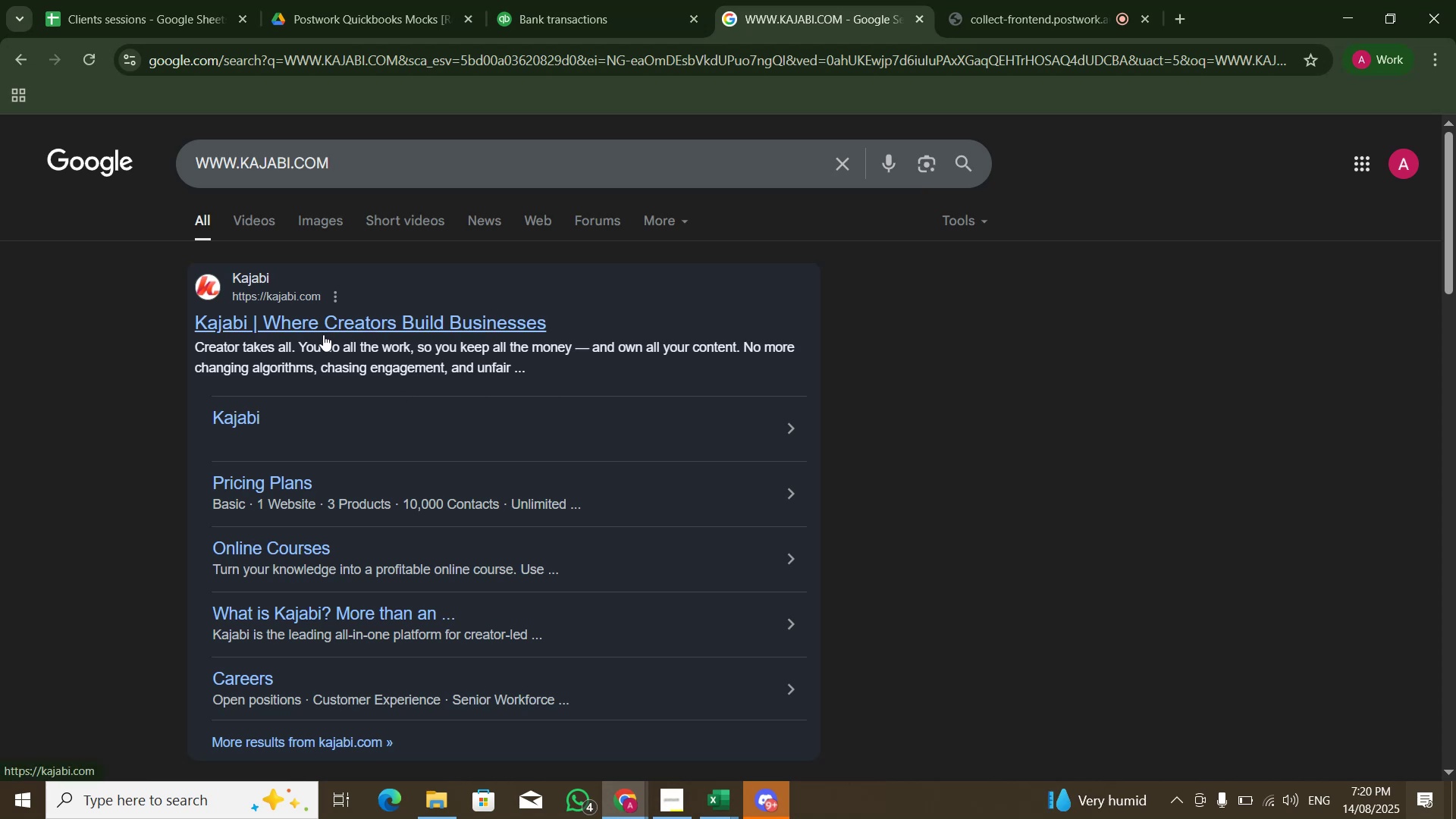 
wait(18.6)
 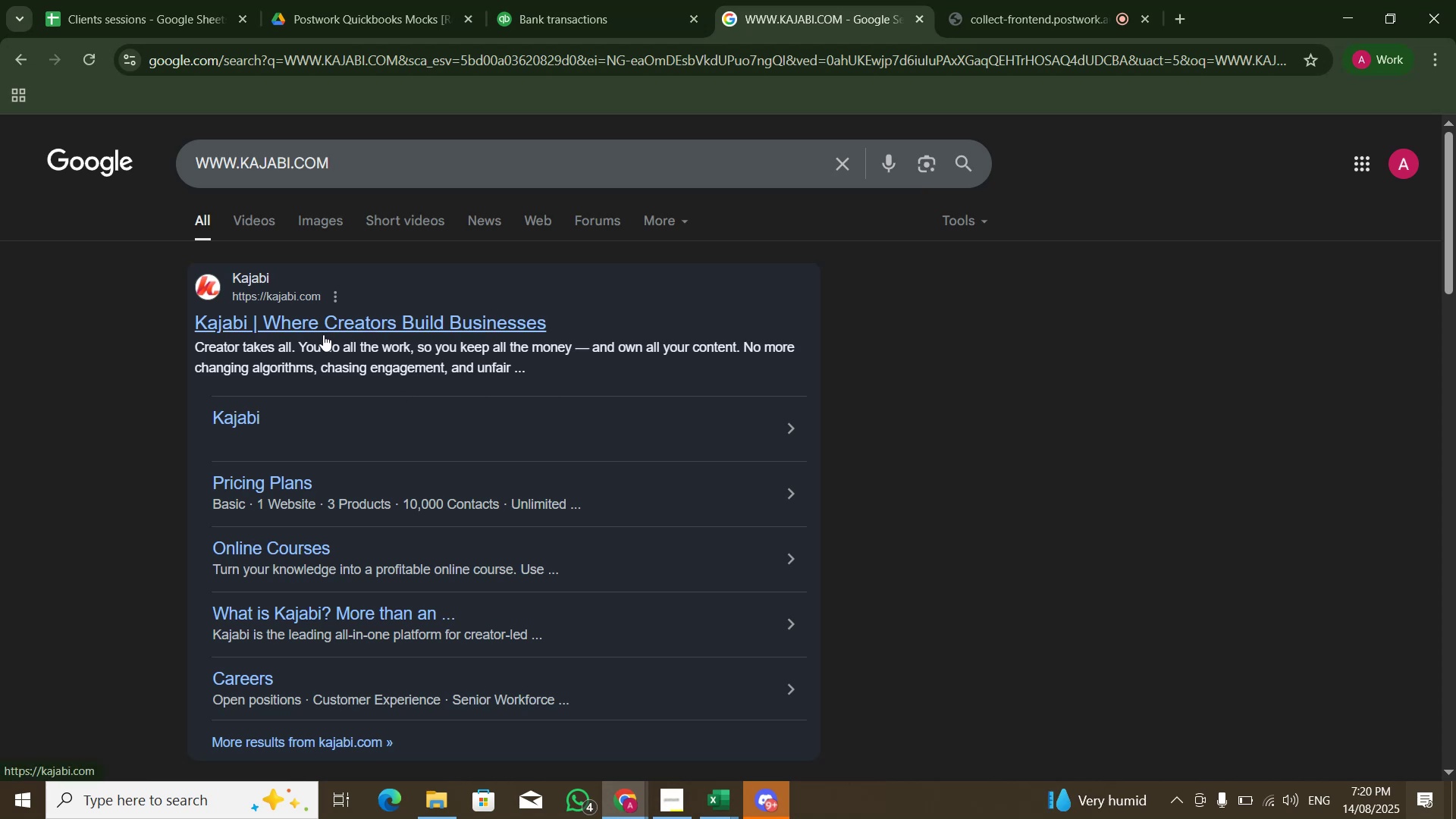 
left_click([549, 0])
 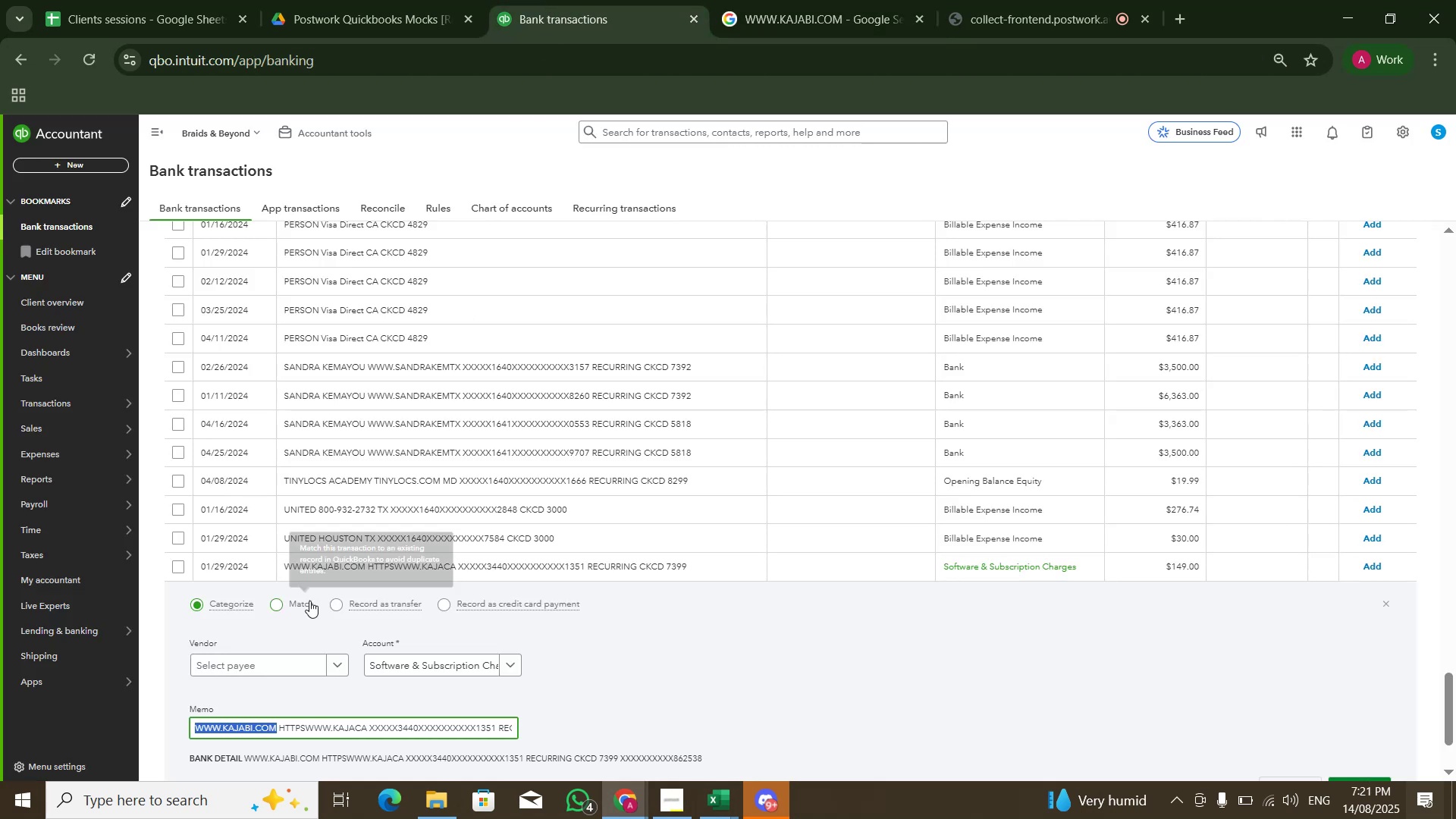 
scroll: coordinate [349, 588], scroll_direction: down, amount: 2.0
 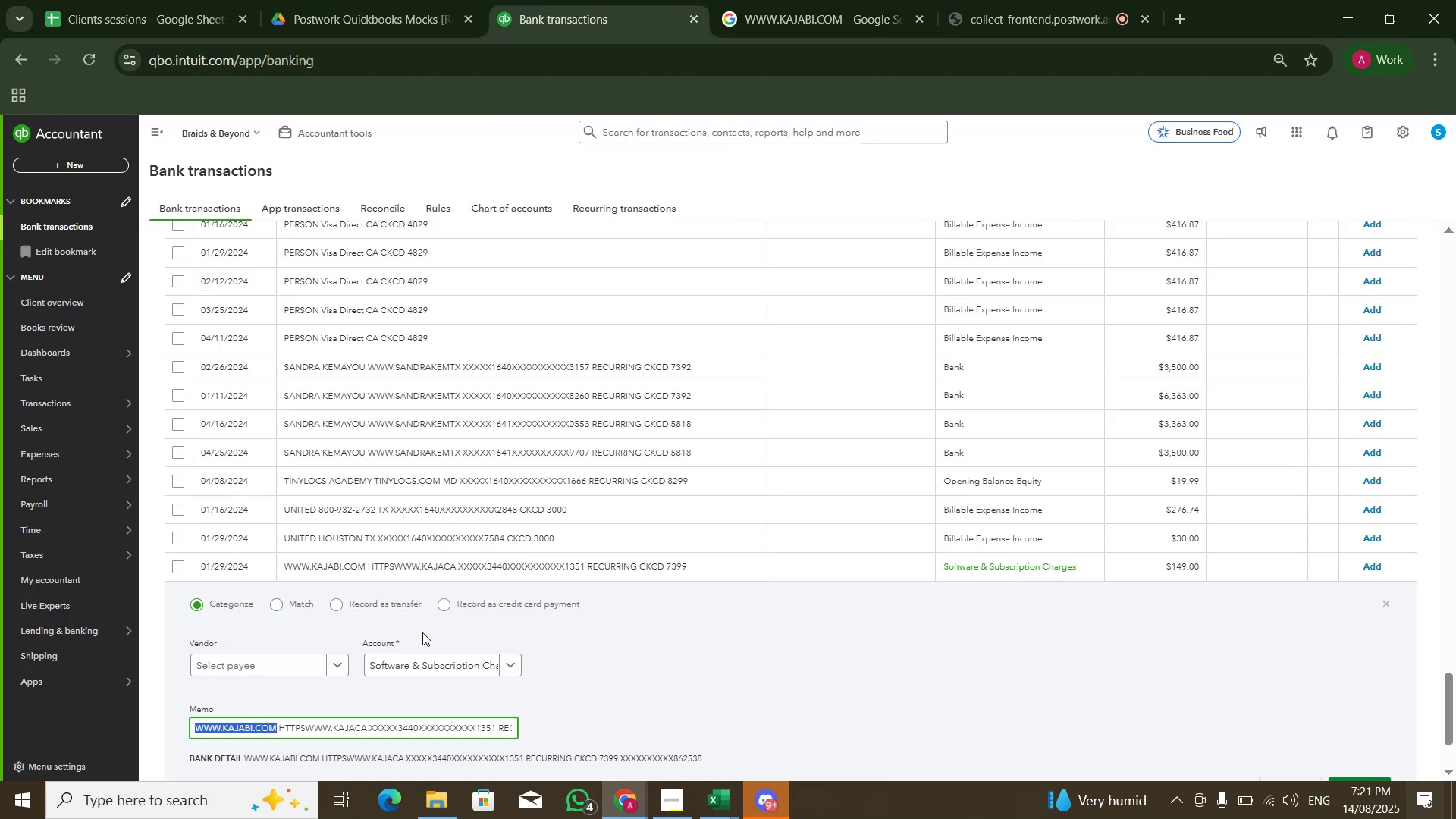 
left_click([422, 634])
 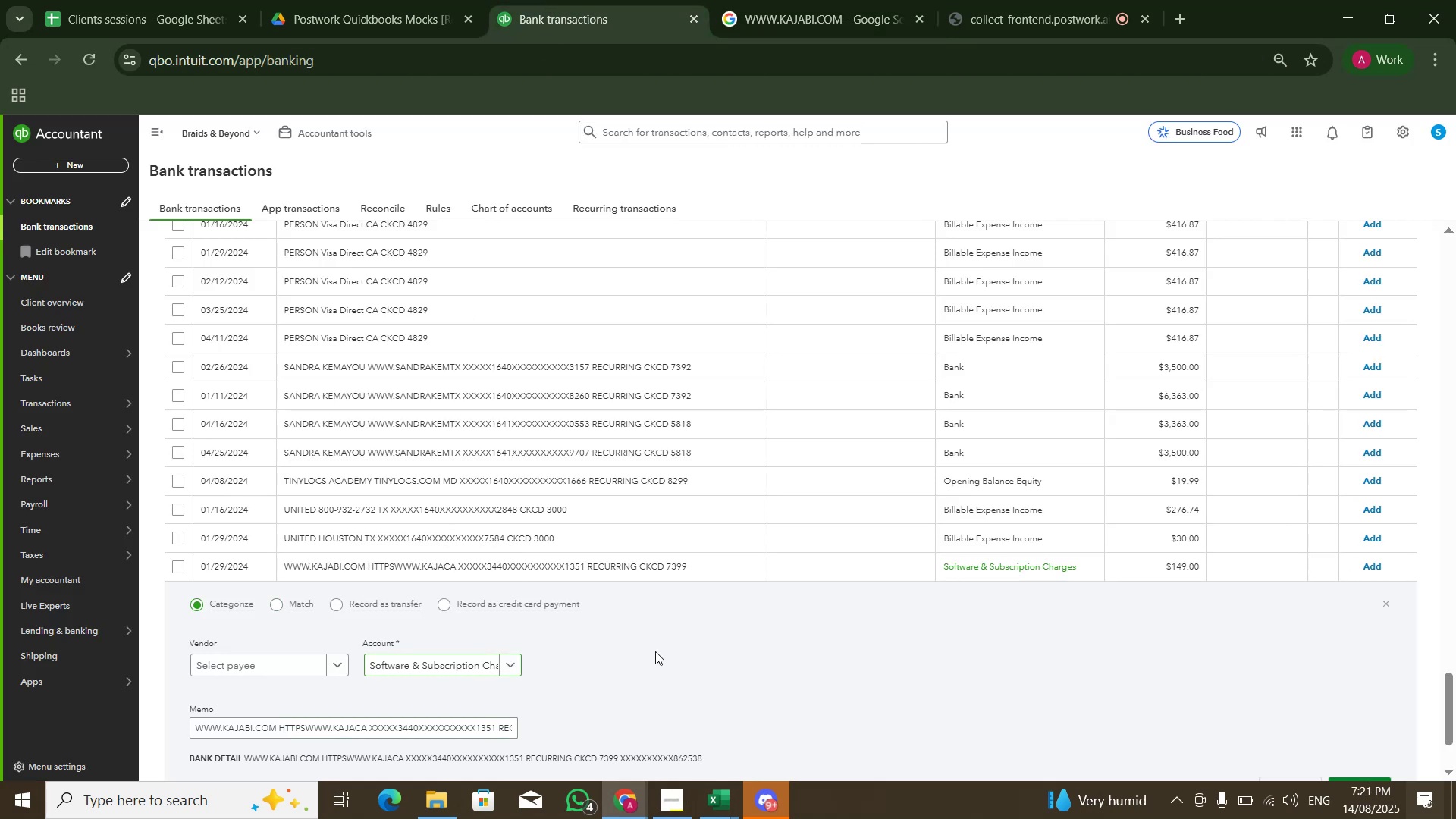 
left_click([874, 643])
 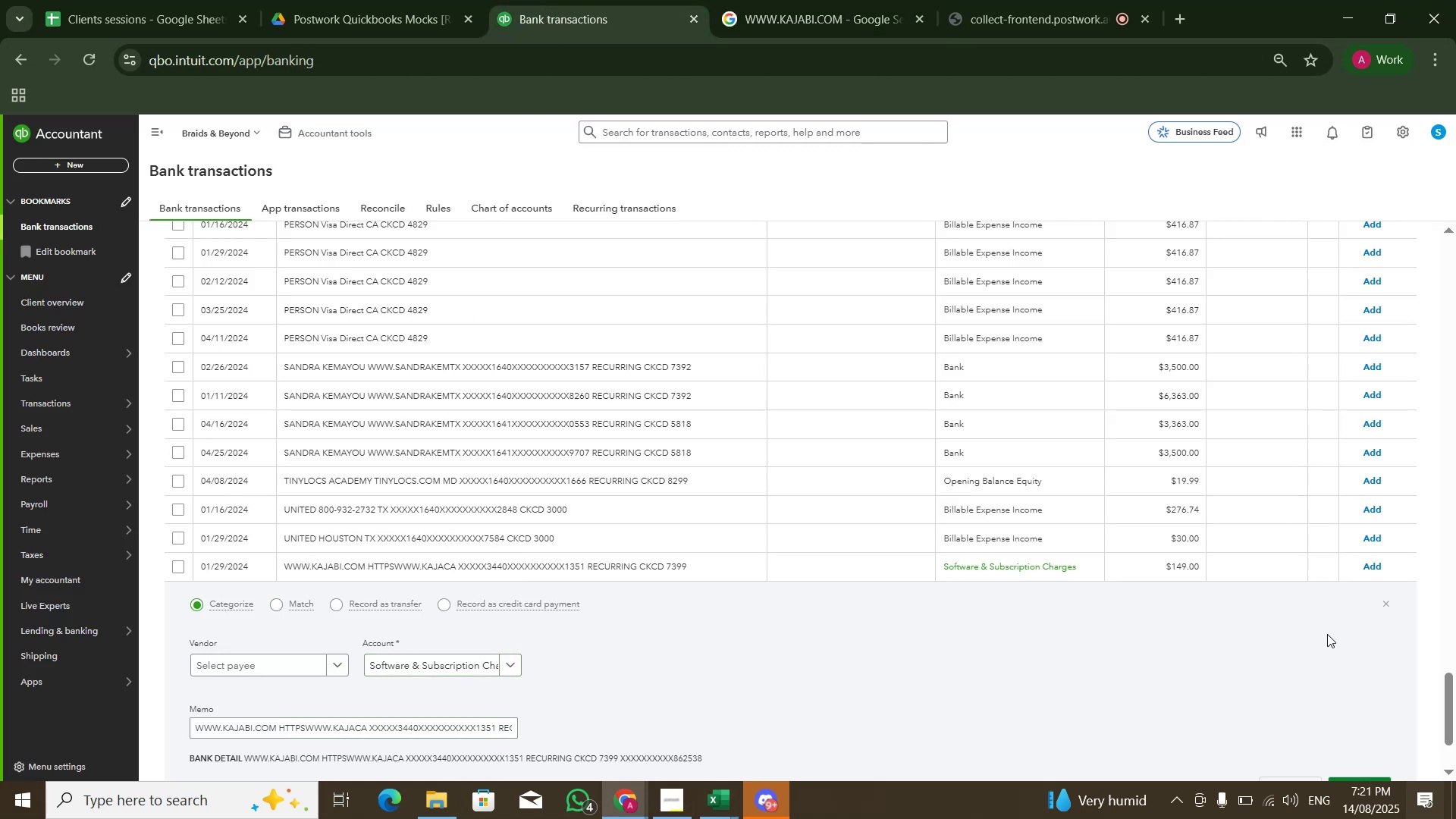 
scroll: coordinate [1344, 636], scroll_direction: down, amount: 2.0
 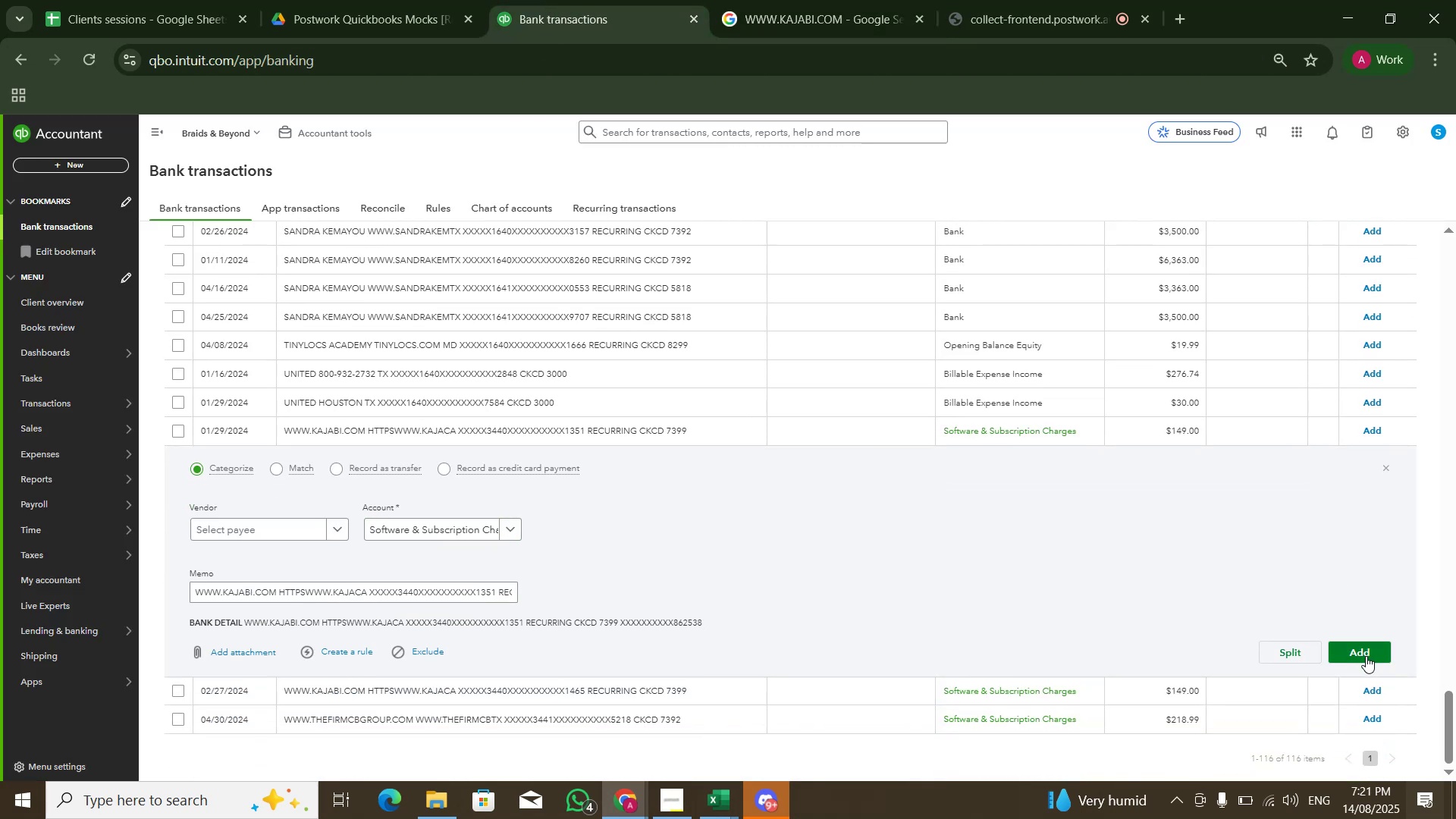 
left_click([1366, 656])
 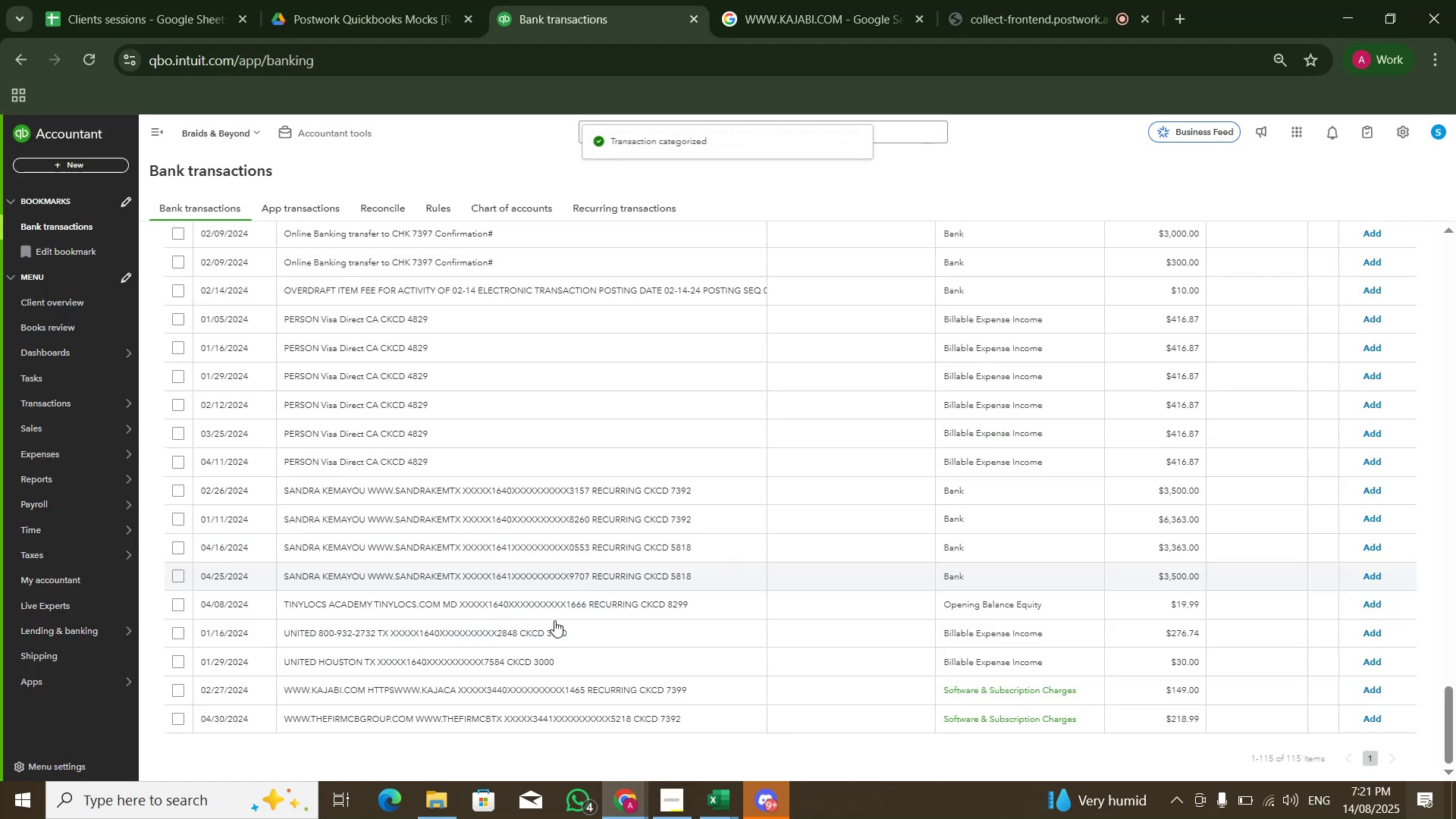 
left_click([531, 688])
 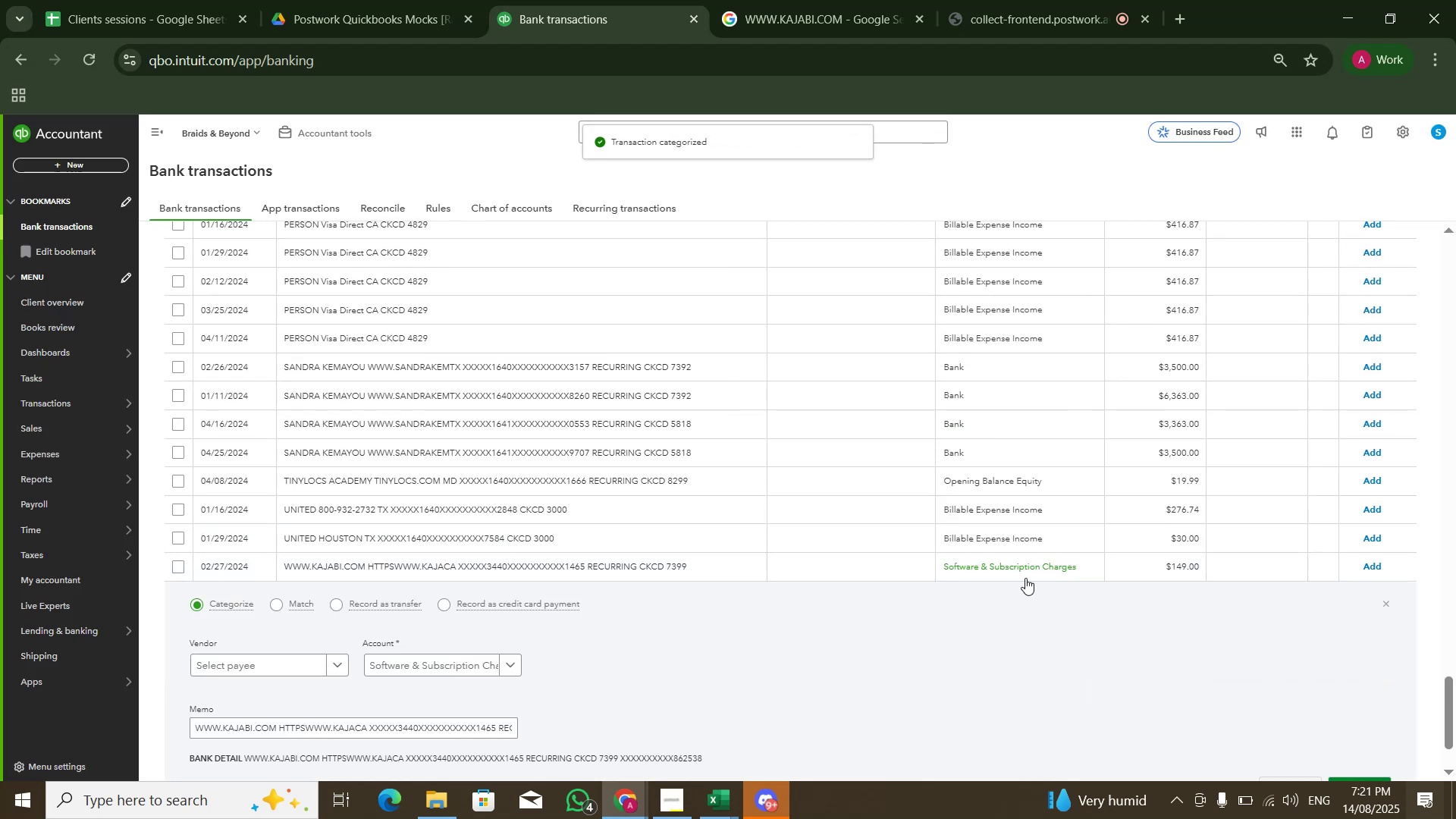 
scroll: coordinate [1027, 576], scroll_direction: down, amount: 3.0
 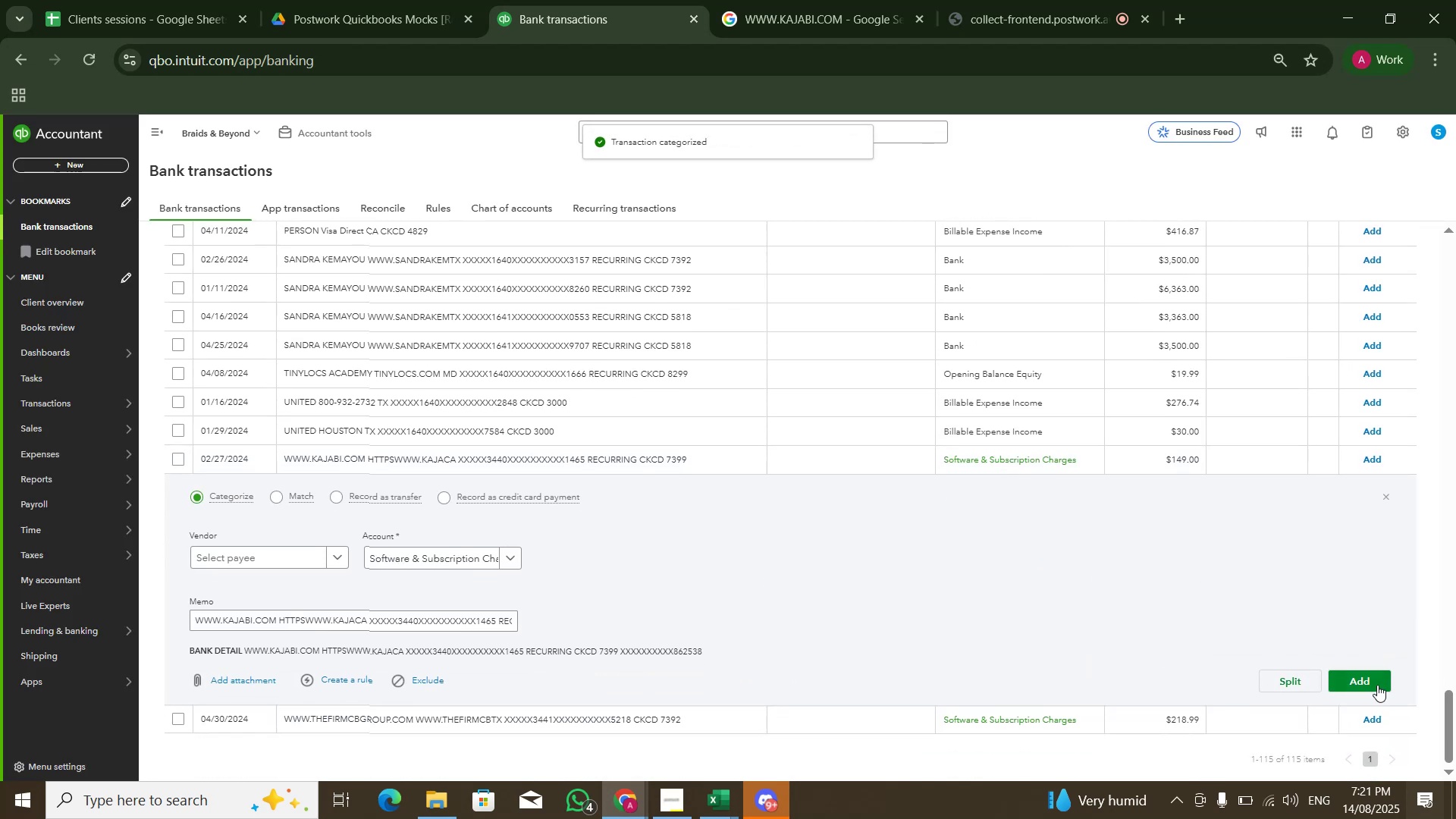 
left_click([1374, 686])
 